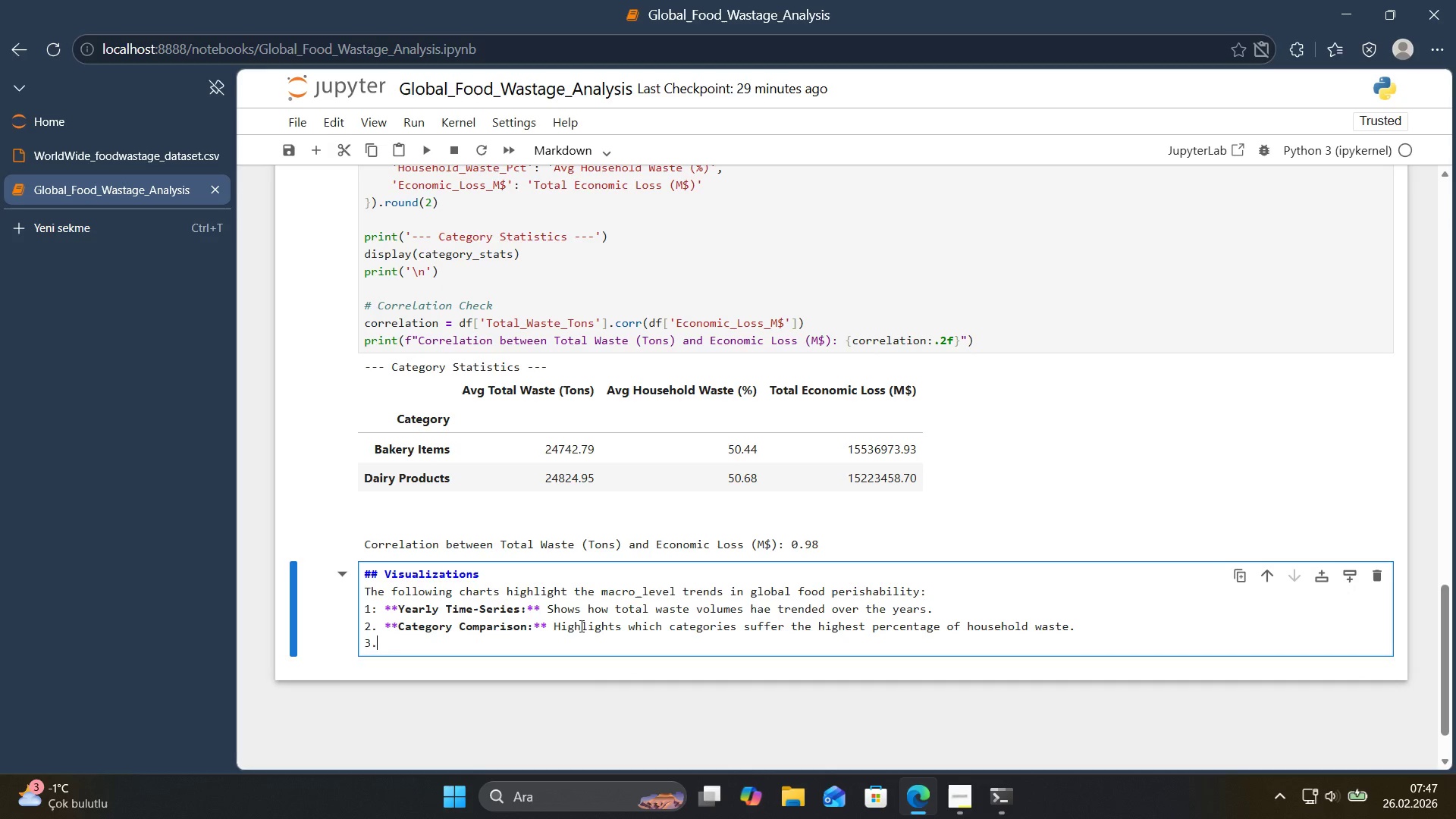 
key(Space)
 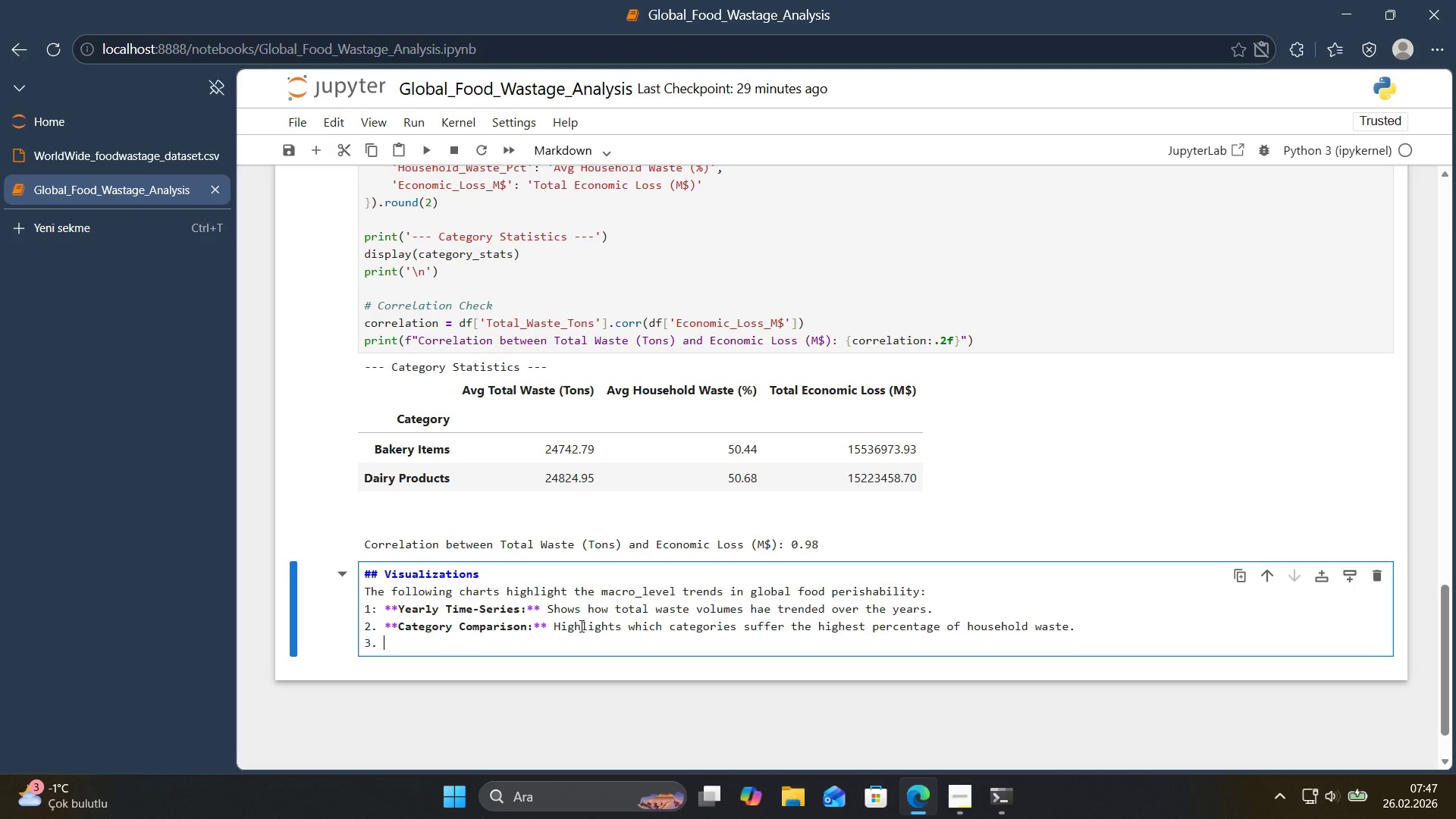 
key(NumpadMultiply)
 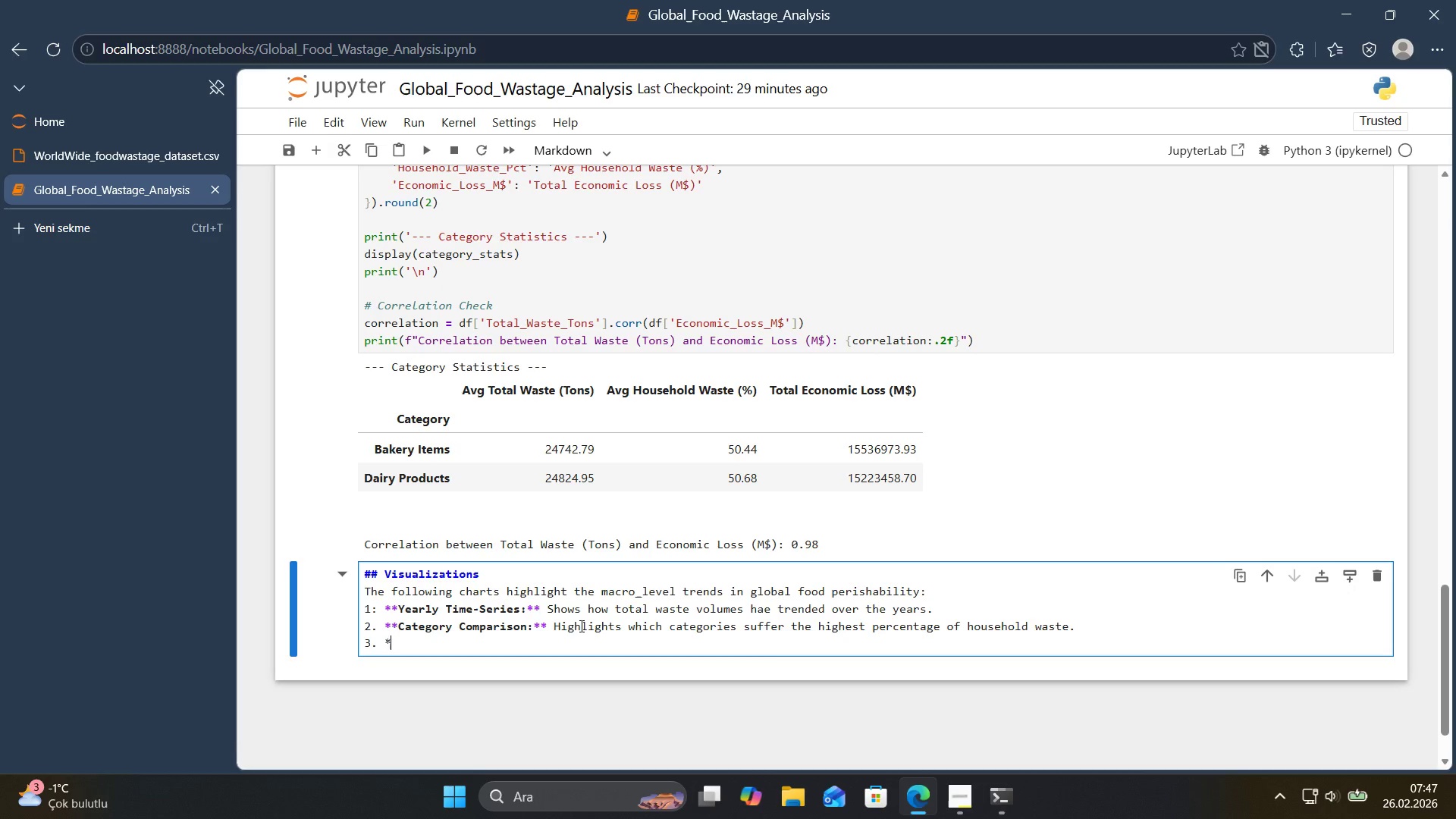 
key(NumpadMultiply)
 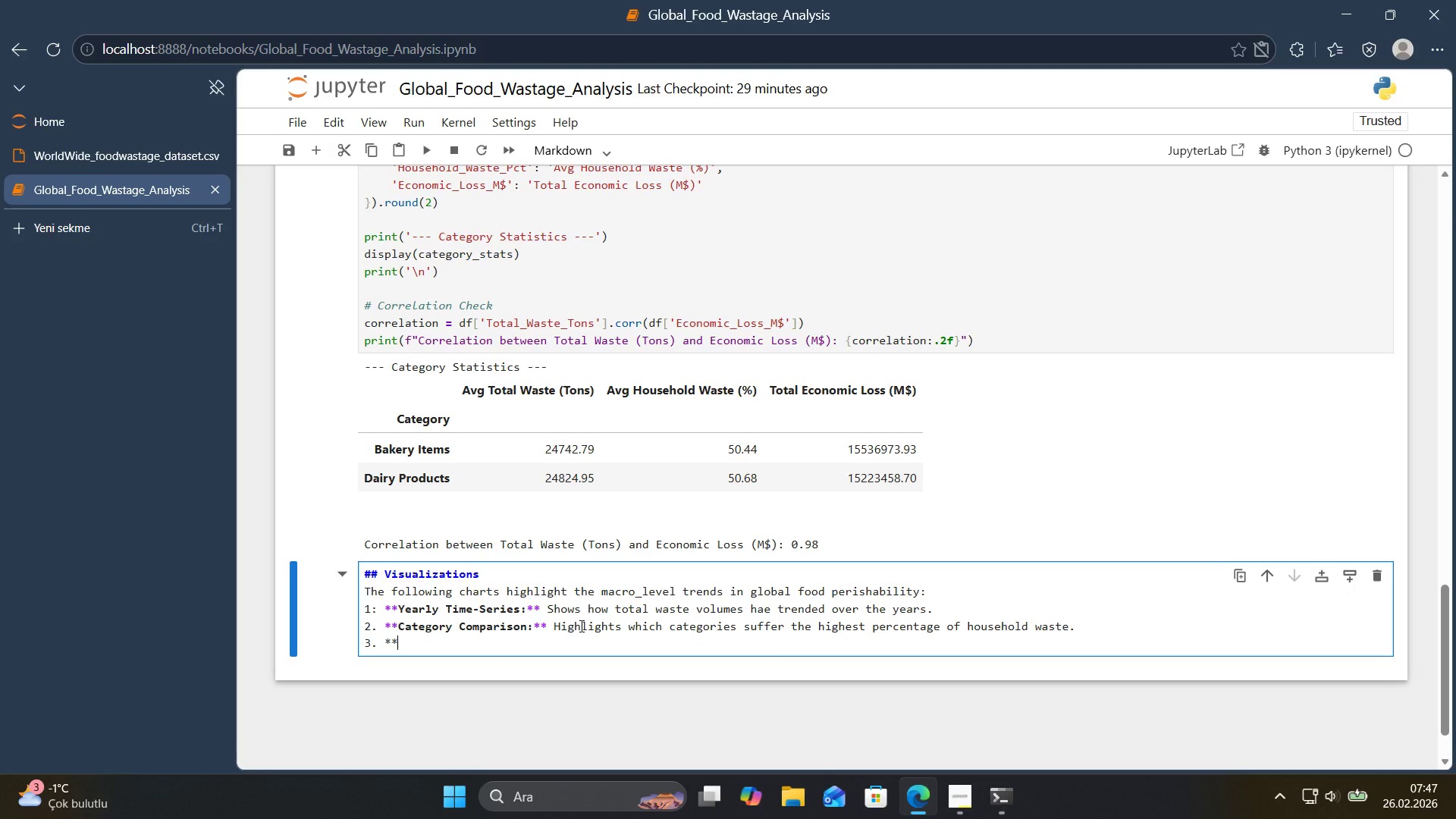 
key(NumpadMultiply)
 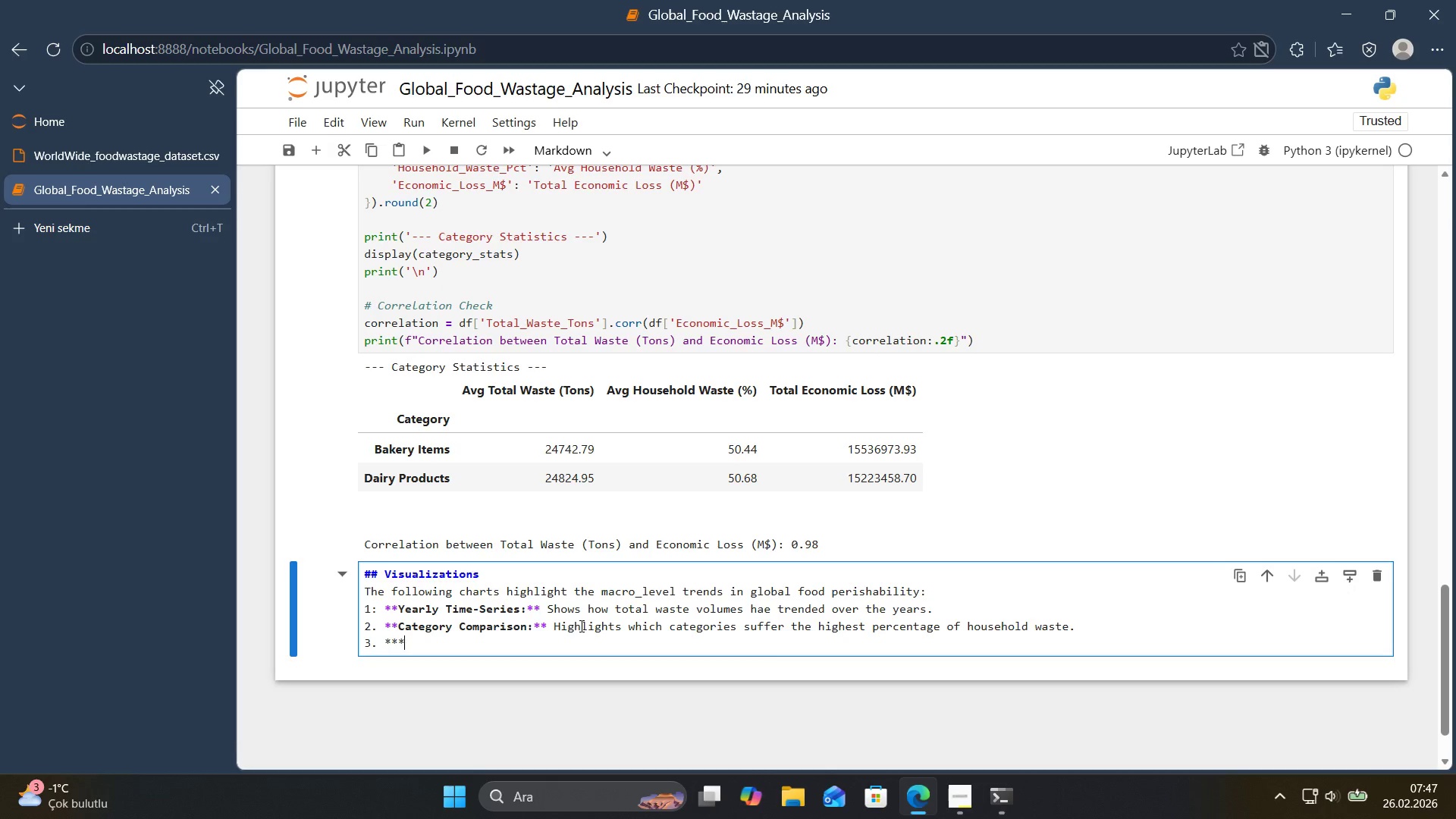 
key(NumpadMultiply)
 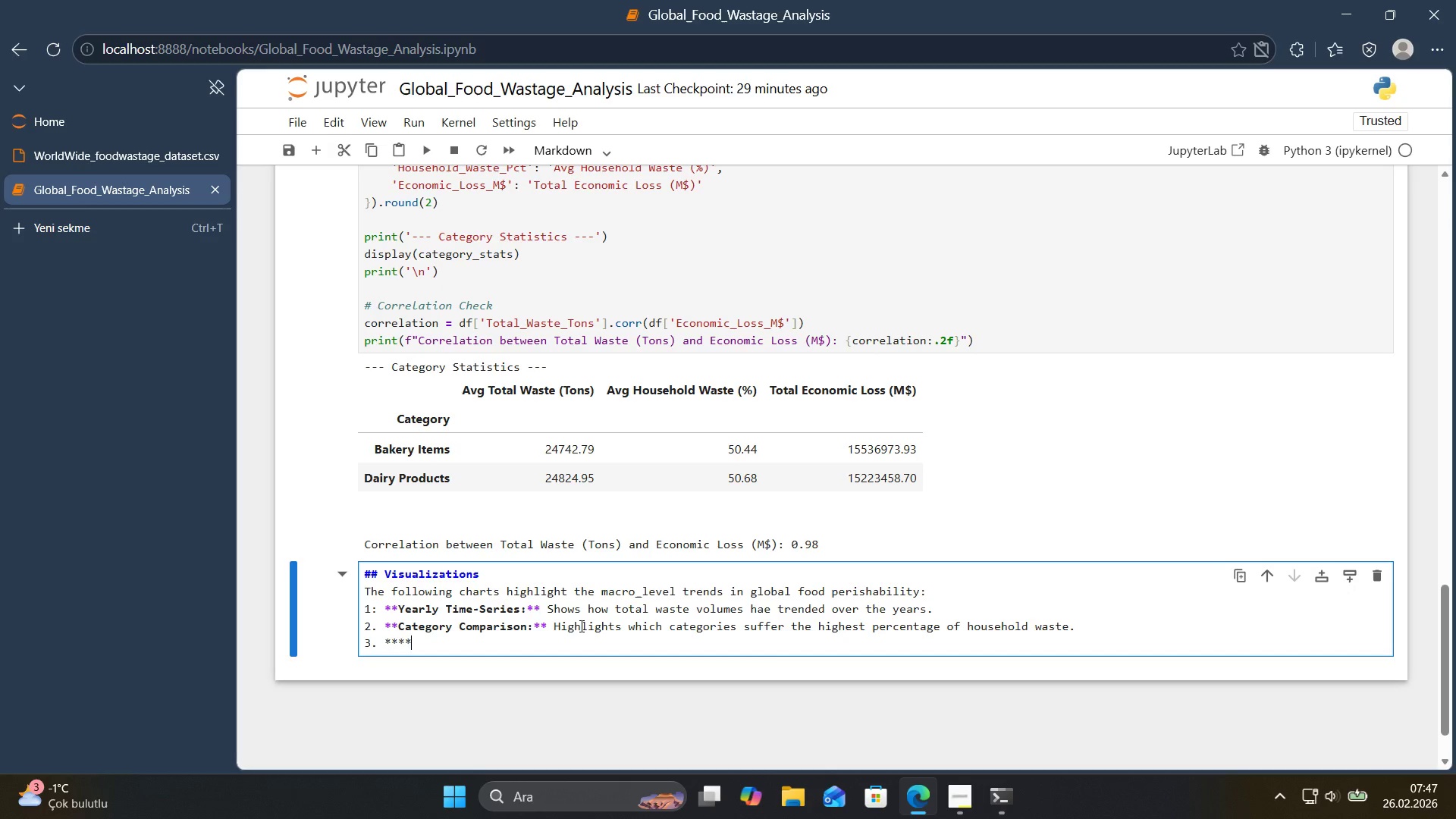 
key(ArrowLeft)
 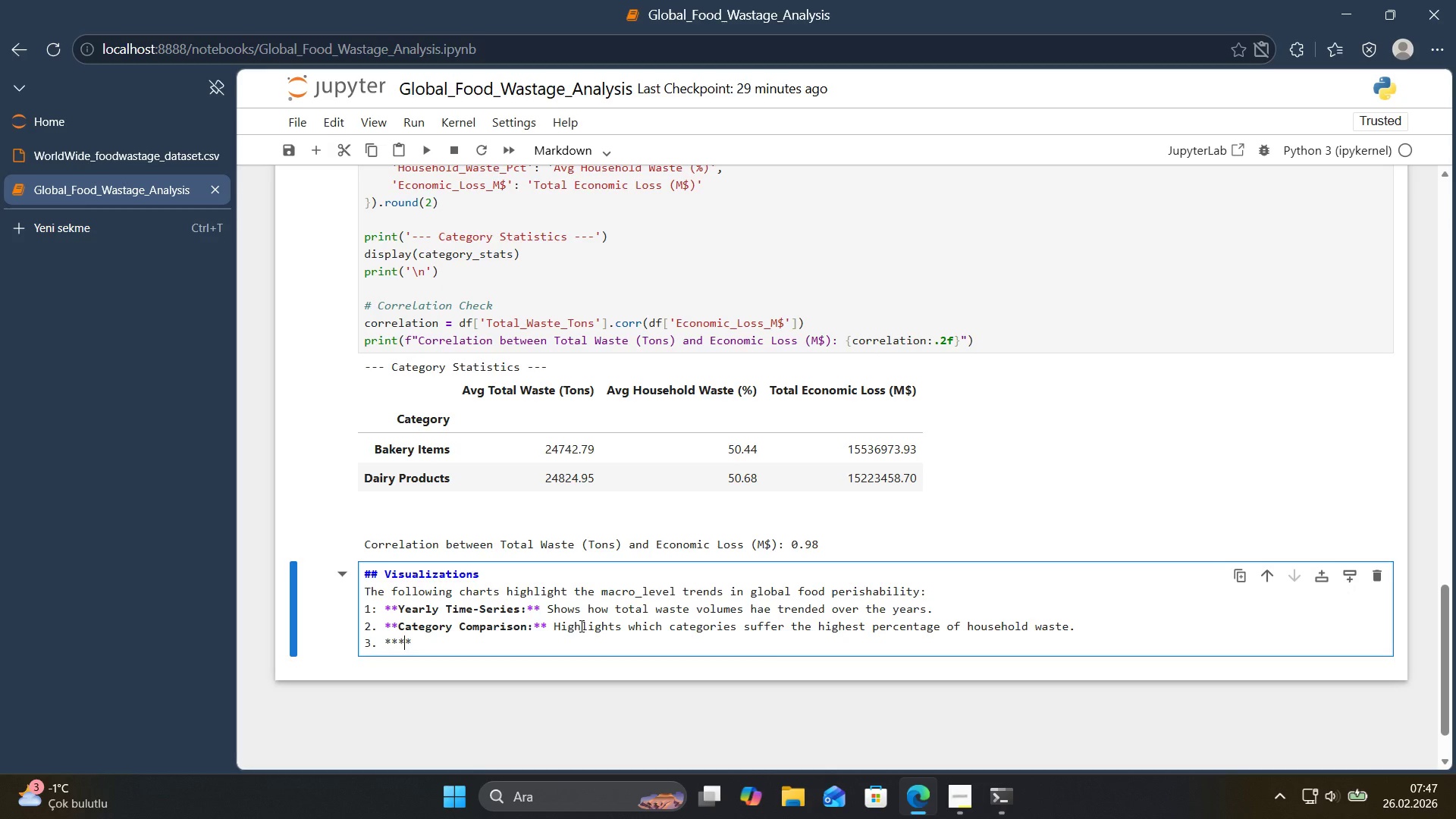 
key(ArrowLeft)
 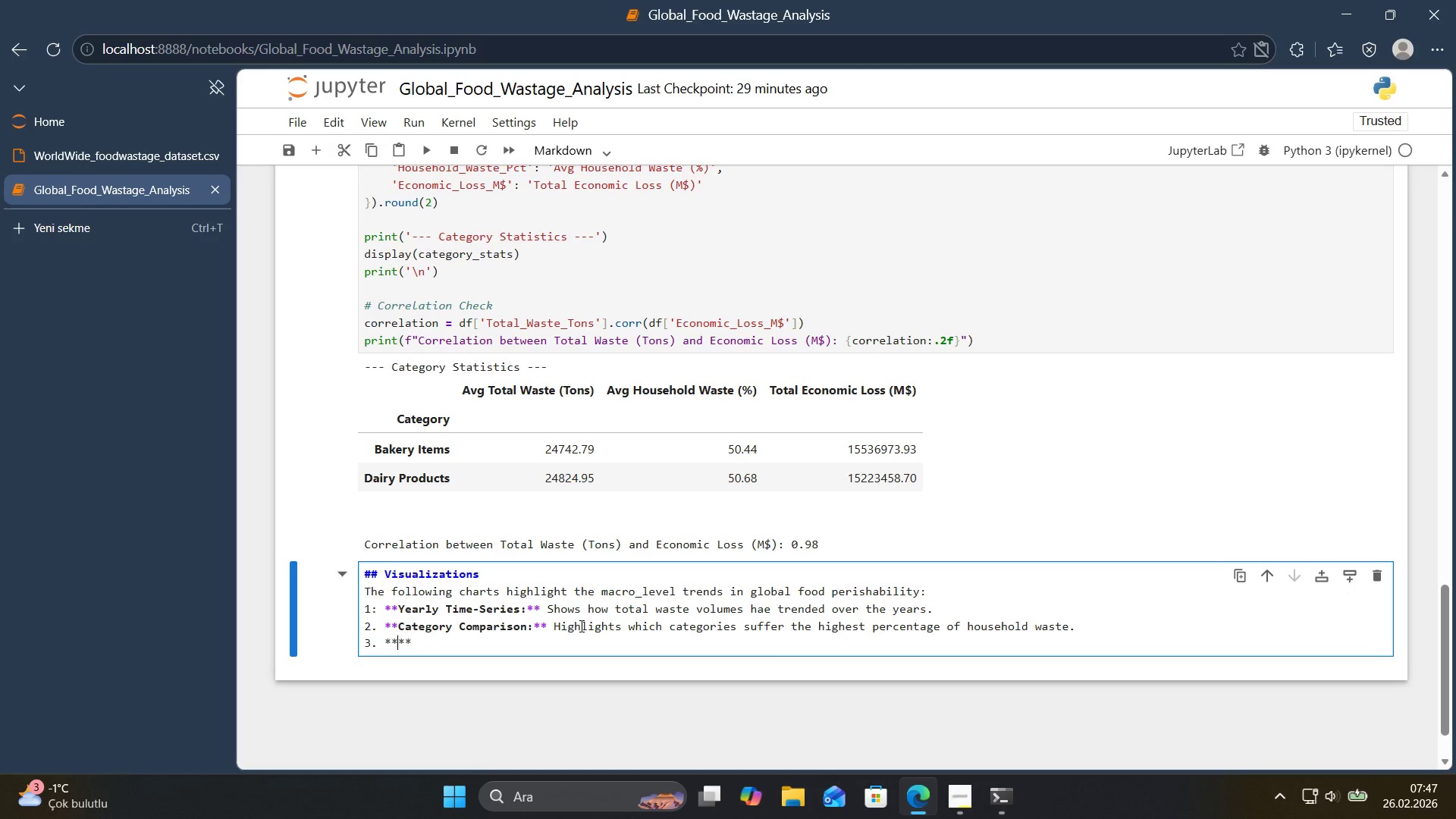 
type(Heatmao)
key(Backspace)
type(p>)
 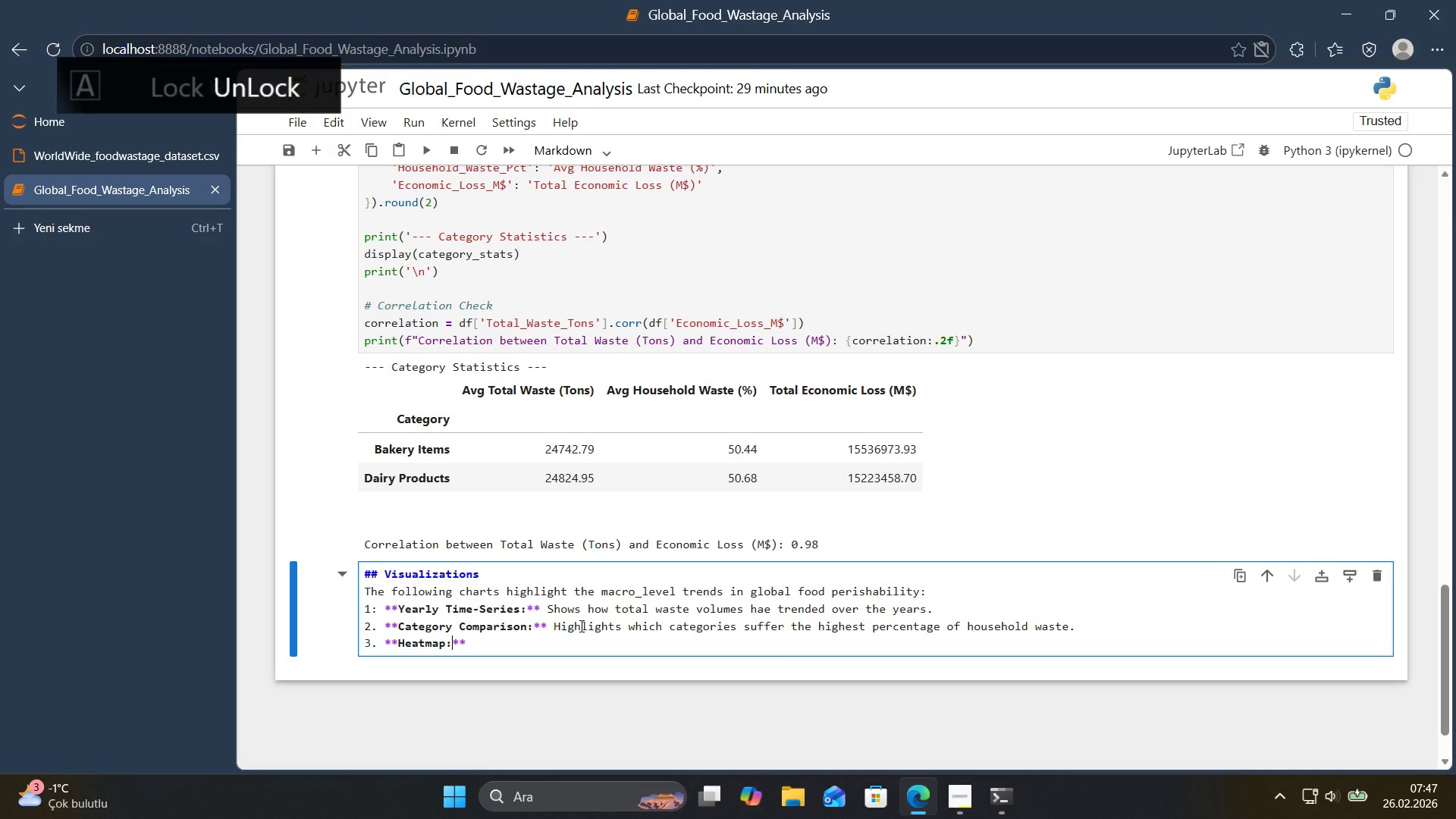 
 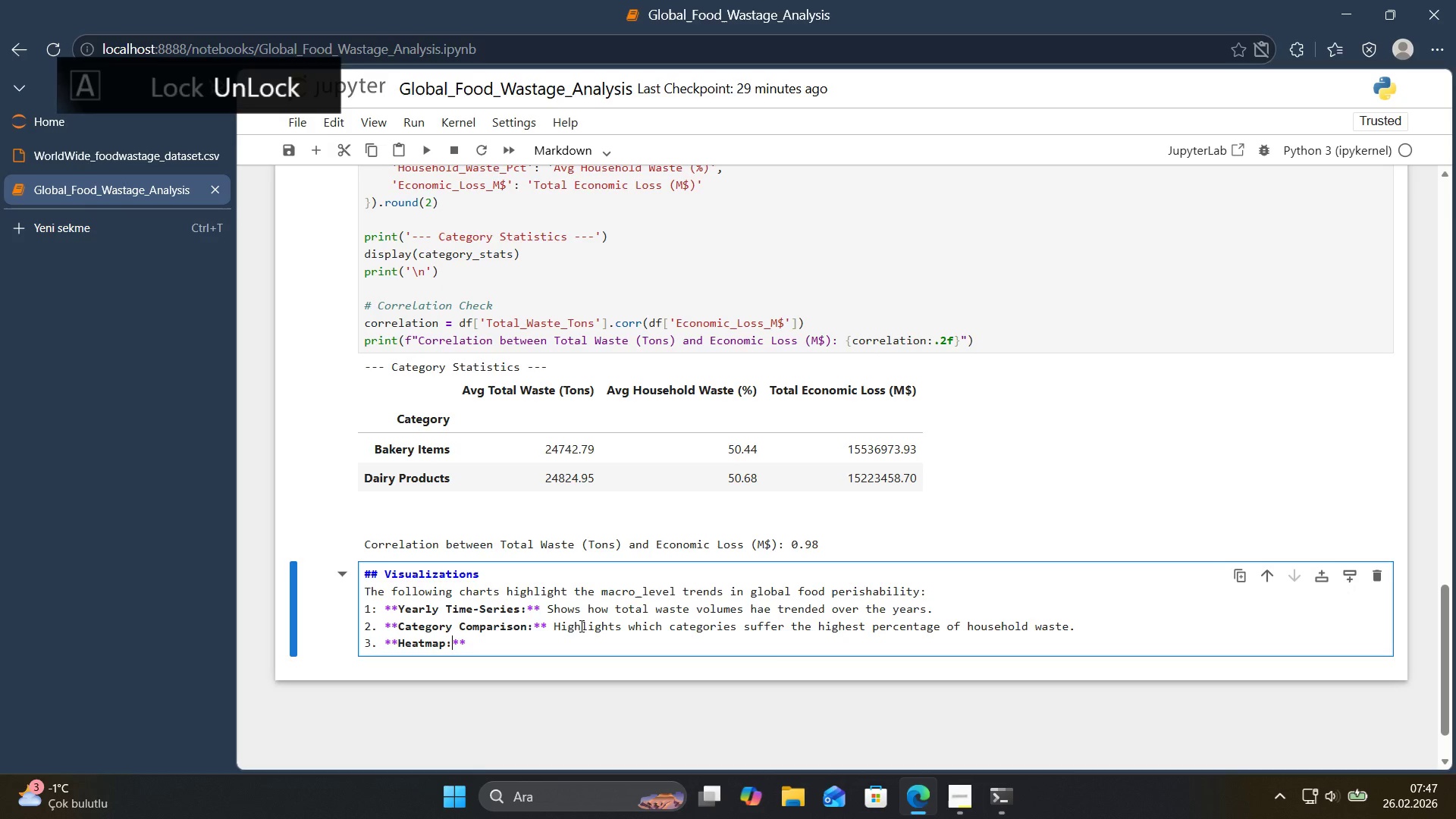 
key(ArrowRight)
 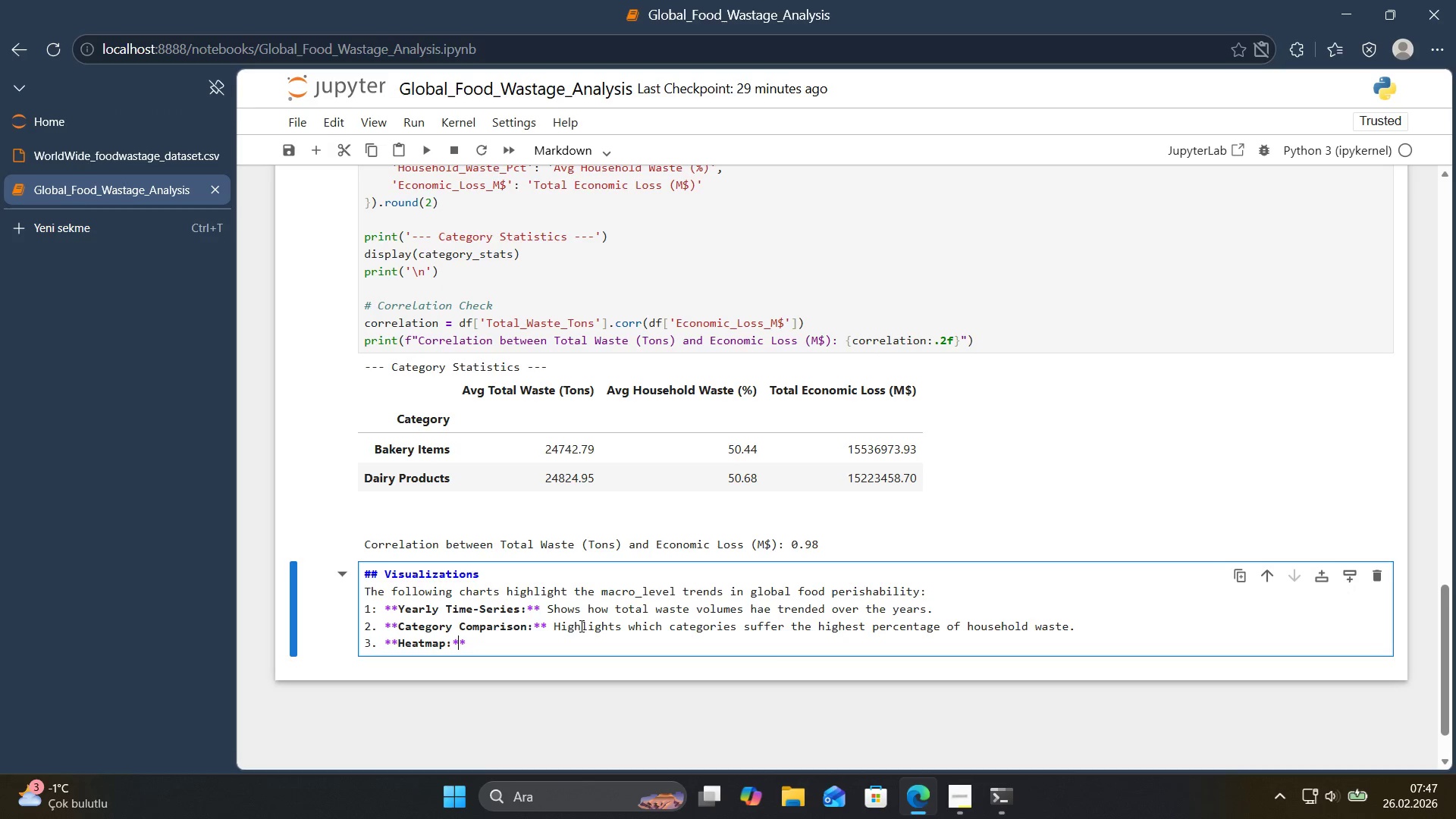 
key(ArrowRight)
 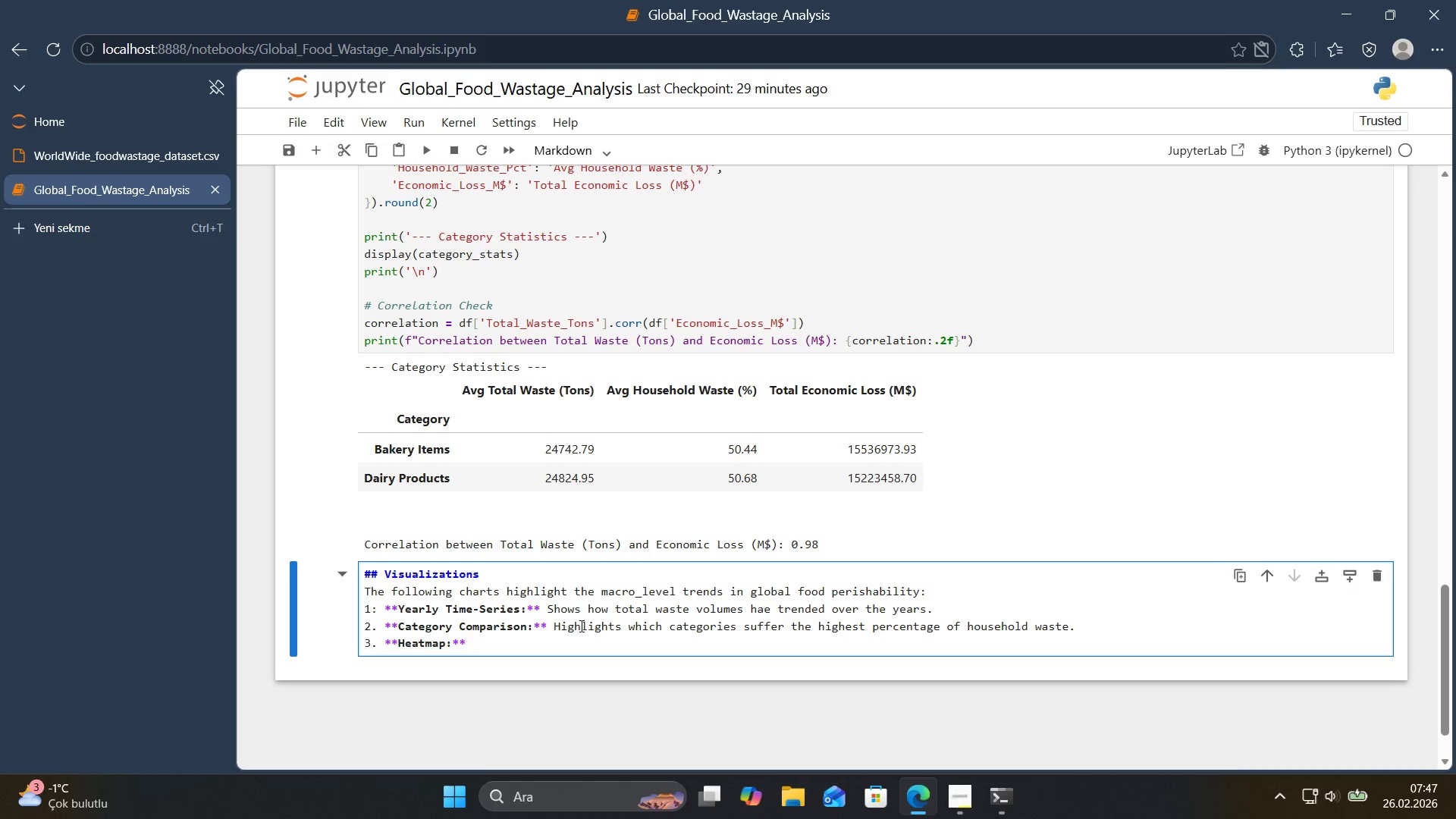 
type( P'nopo'nts wh'ch countr'es generate the h'ghest volume of waste across the target per'shable categor'es.)
 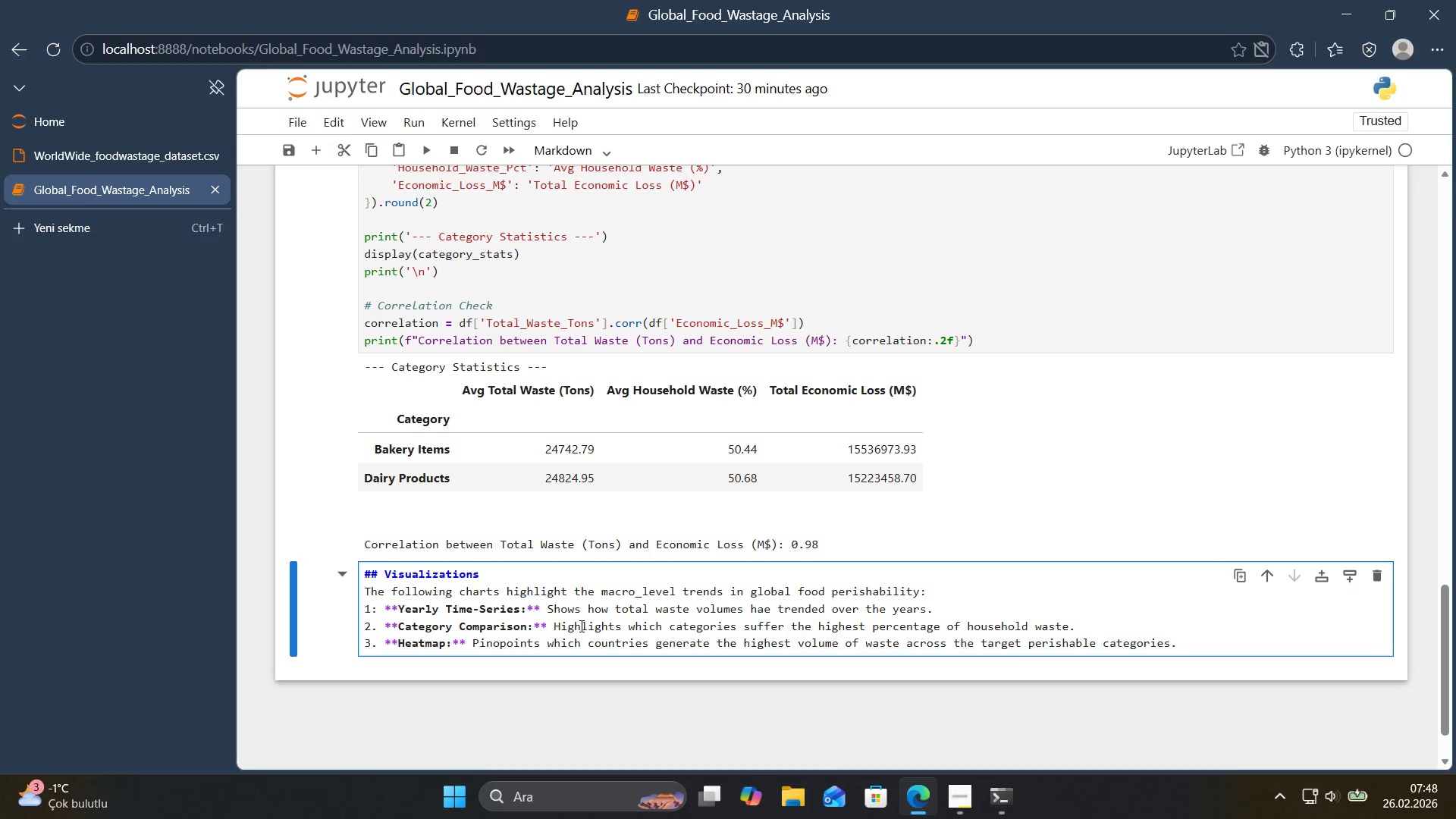 
key(Shift+Enter)
 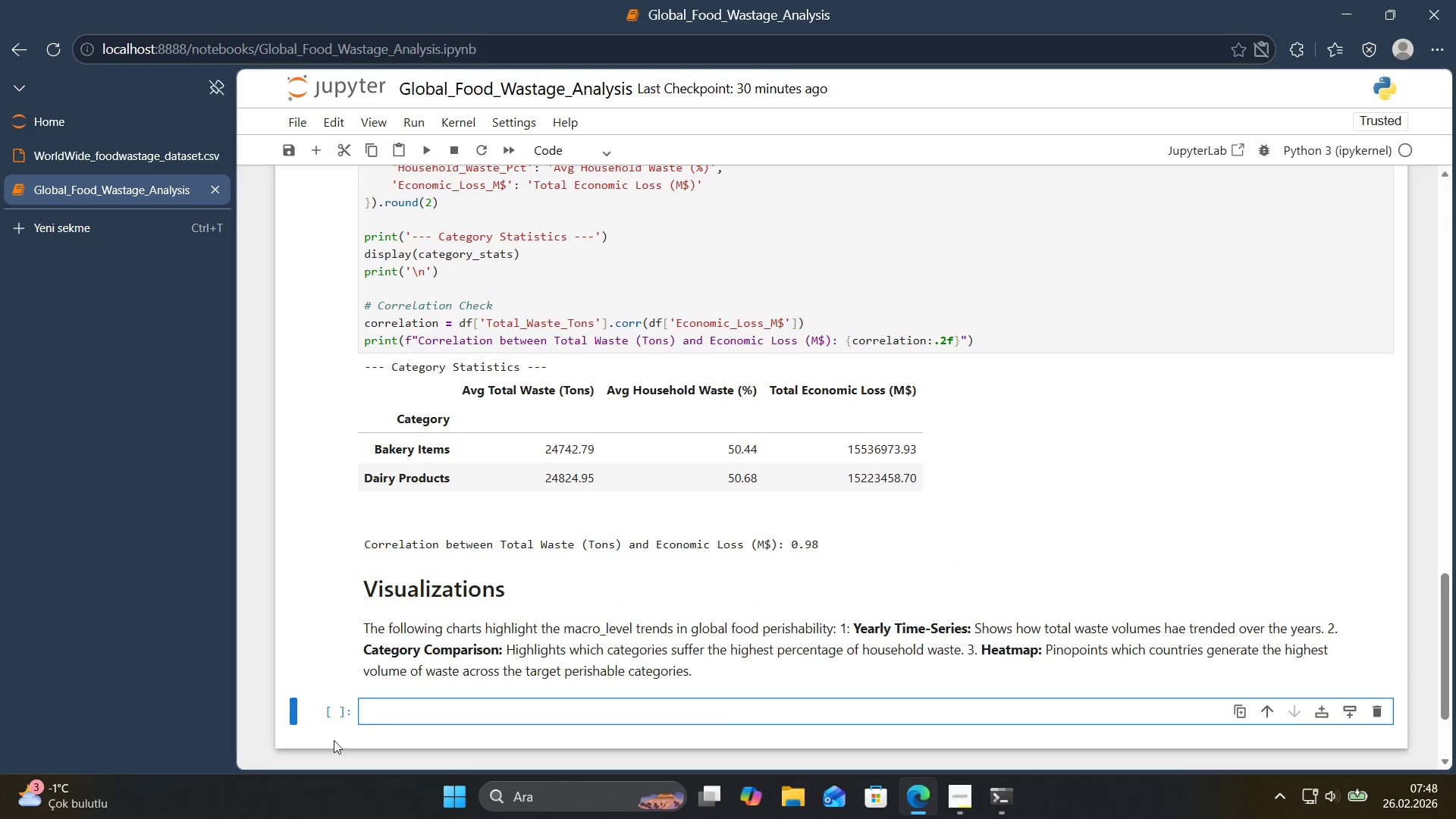 
left_click([353, 685])
 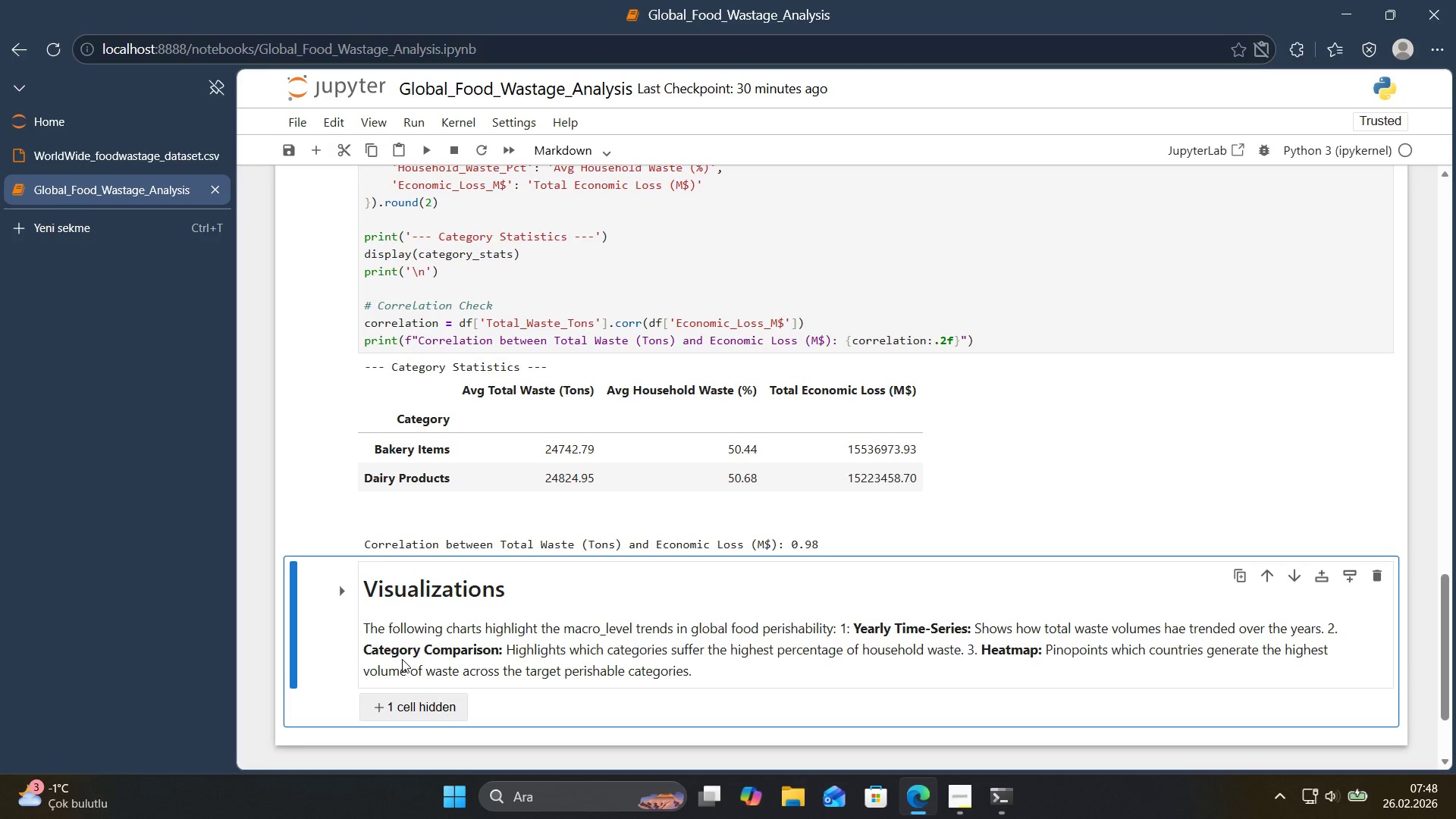 
key(Control+Z)
 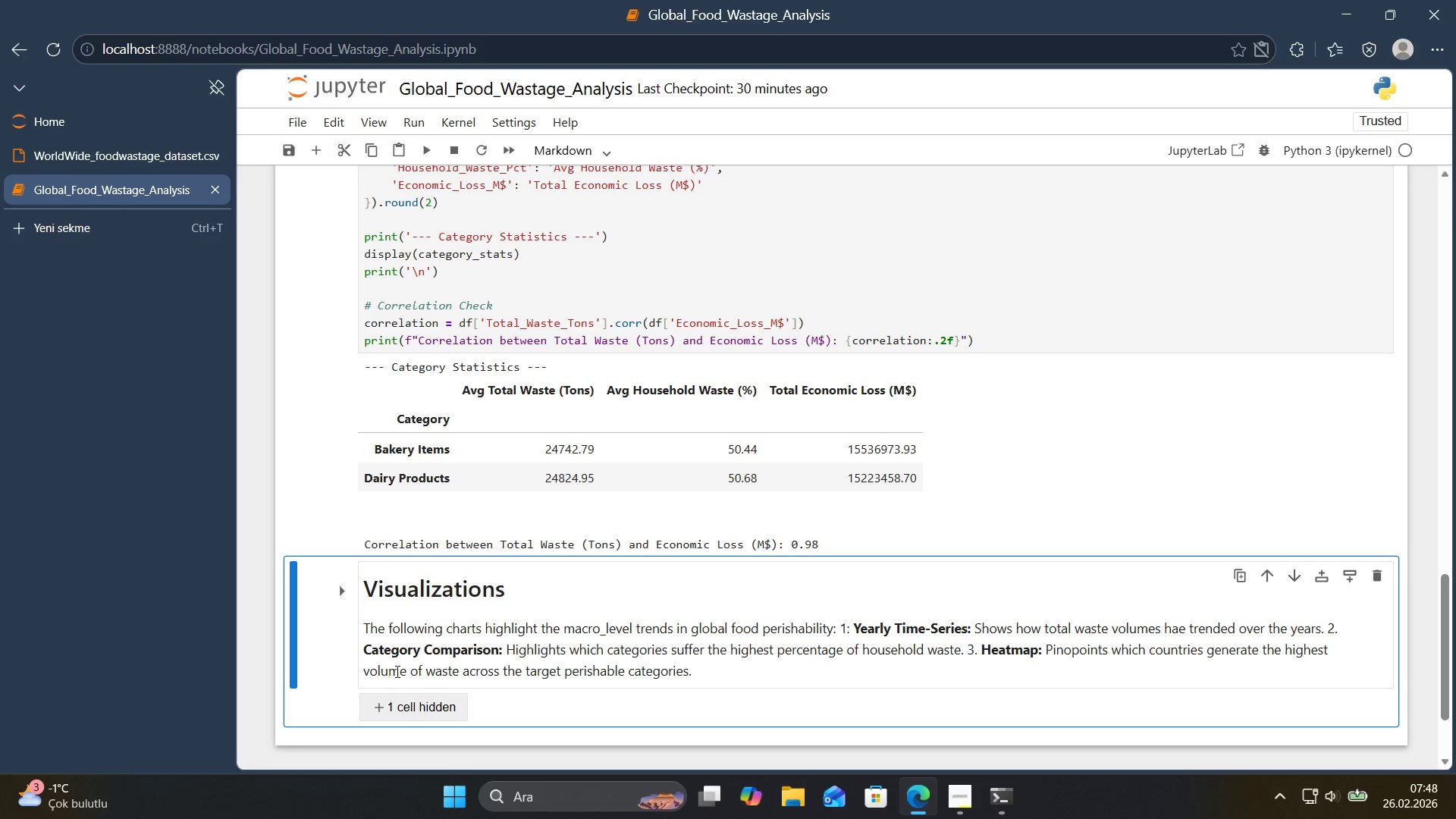 
left_click([403, 670])
 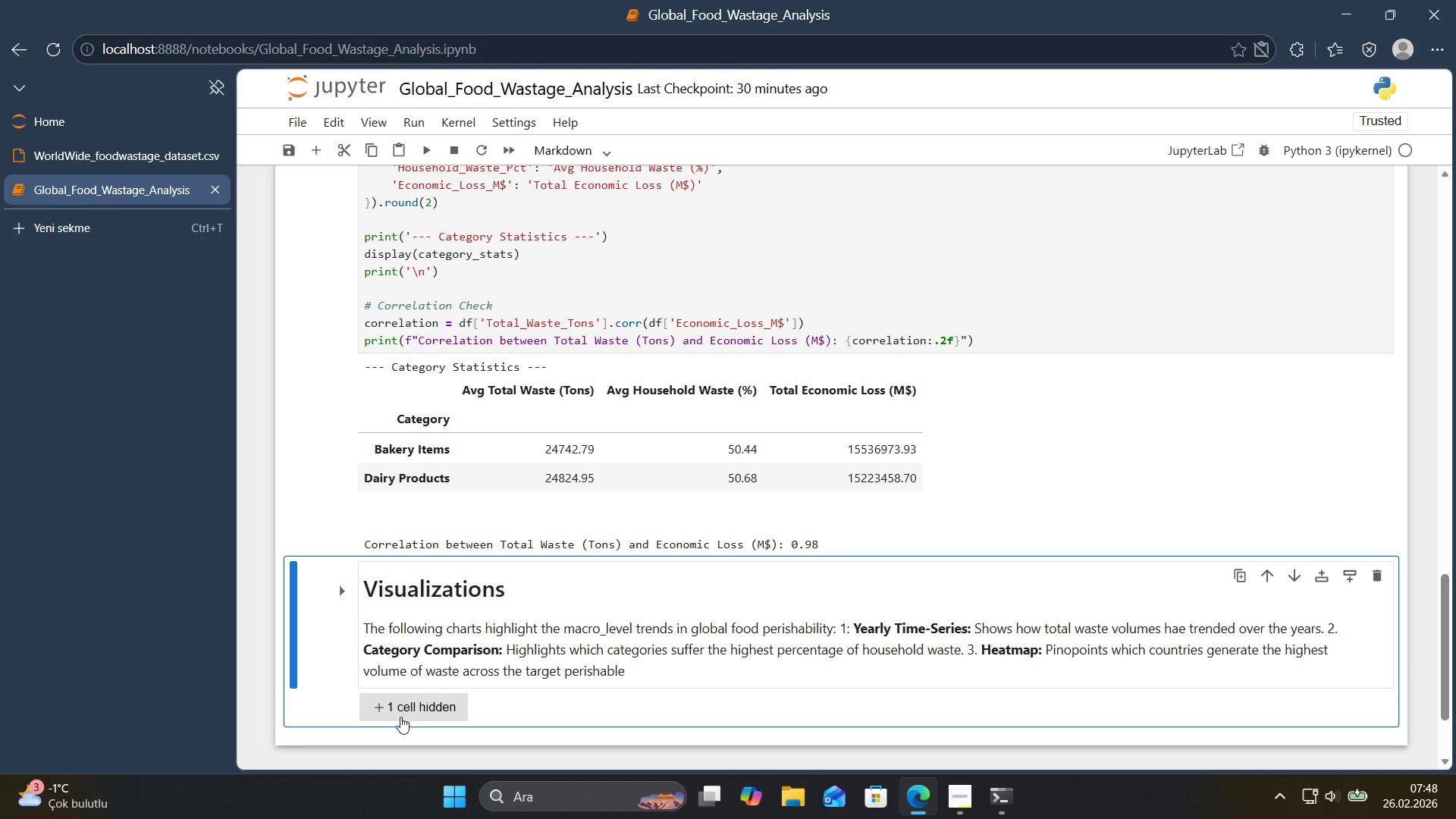 
left_click([400, 717])
 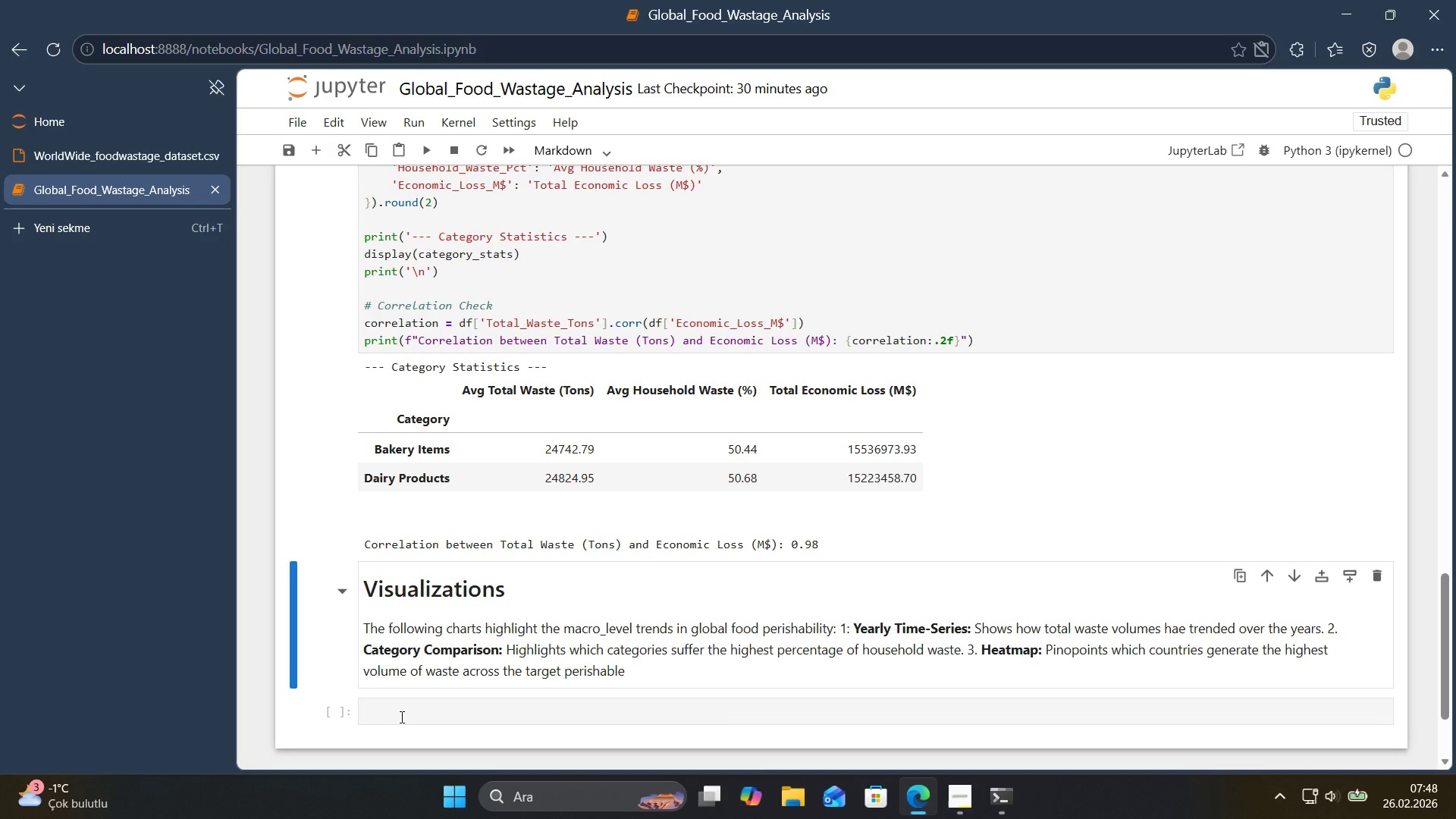 
left_click([400, 717])
 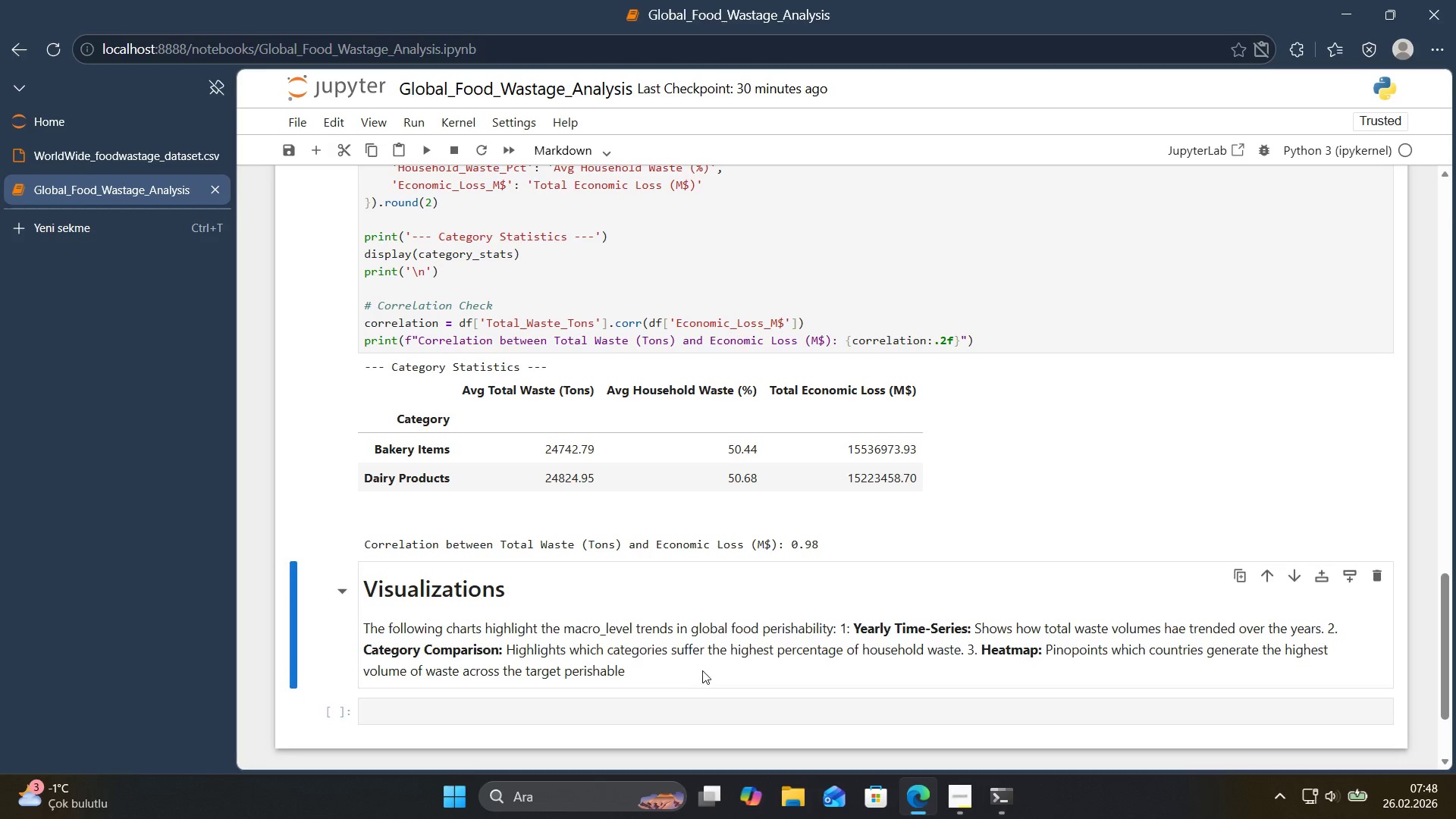 
double_click([694, 667])
 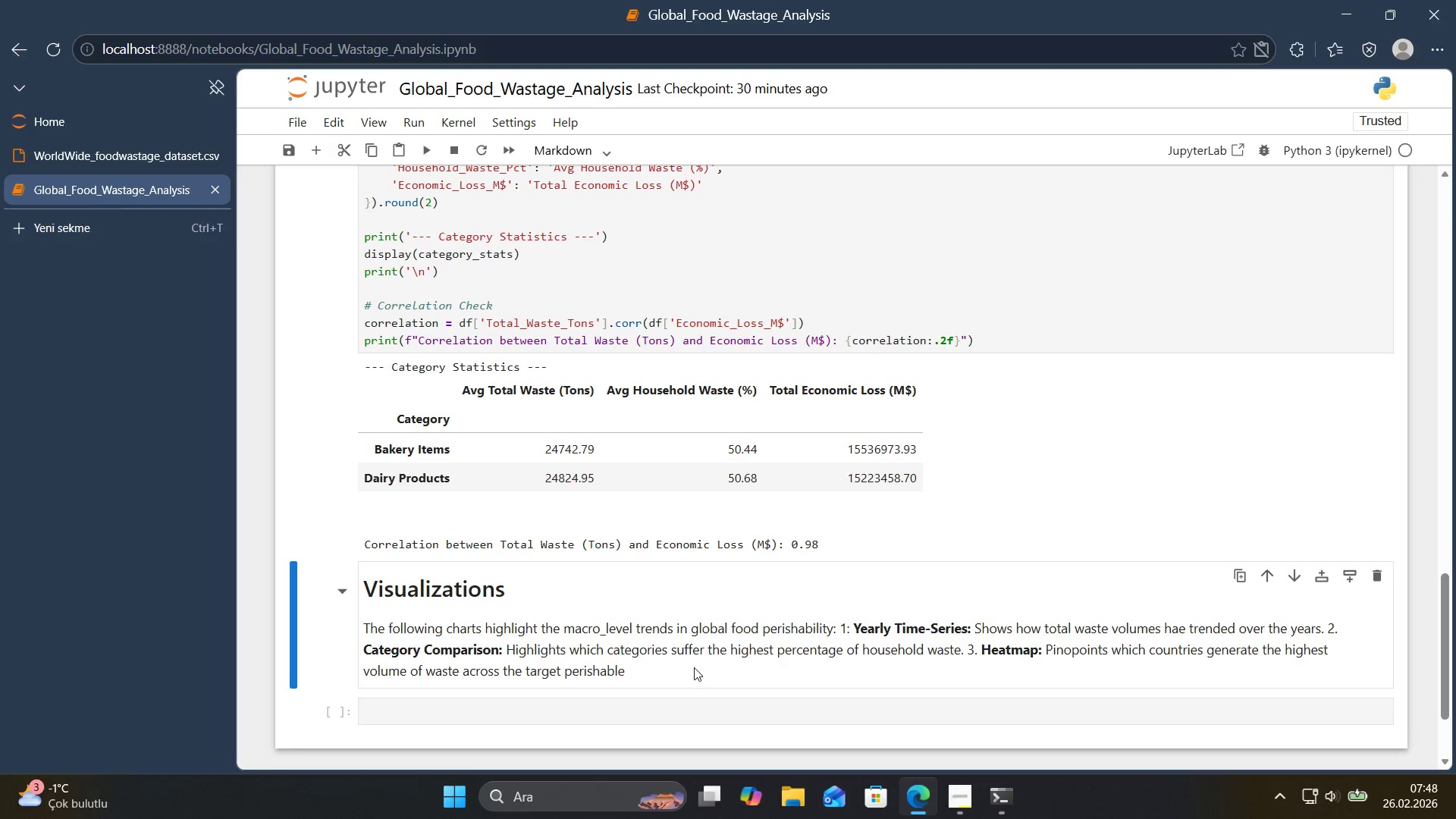 
triple_click([694, 667])
 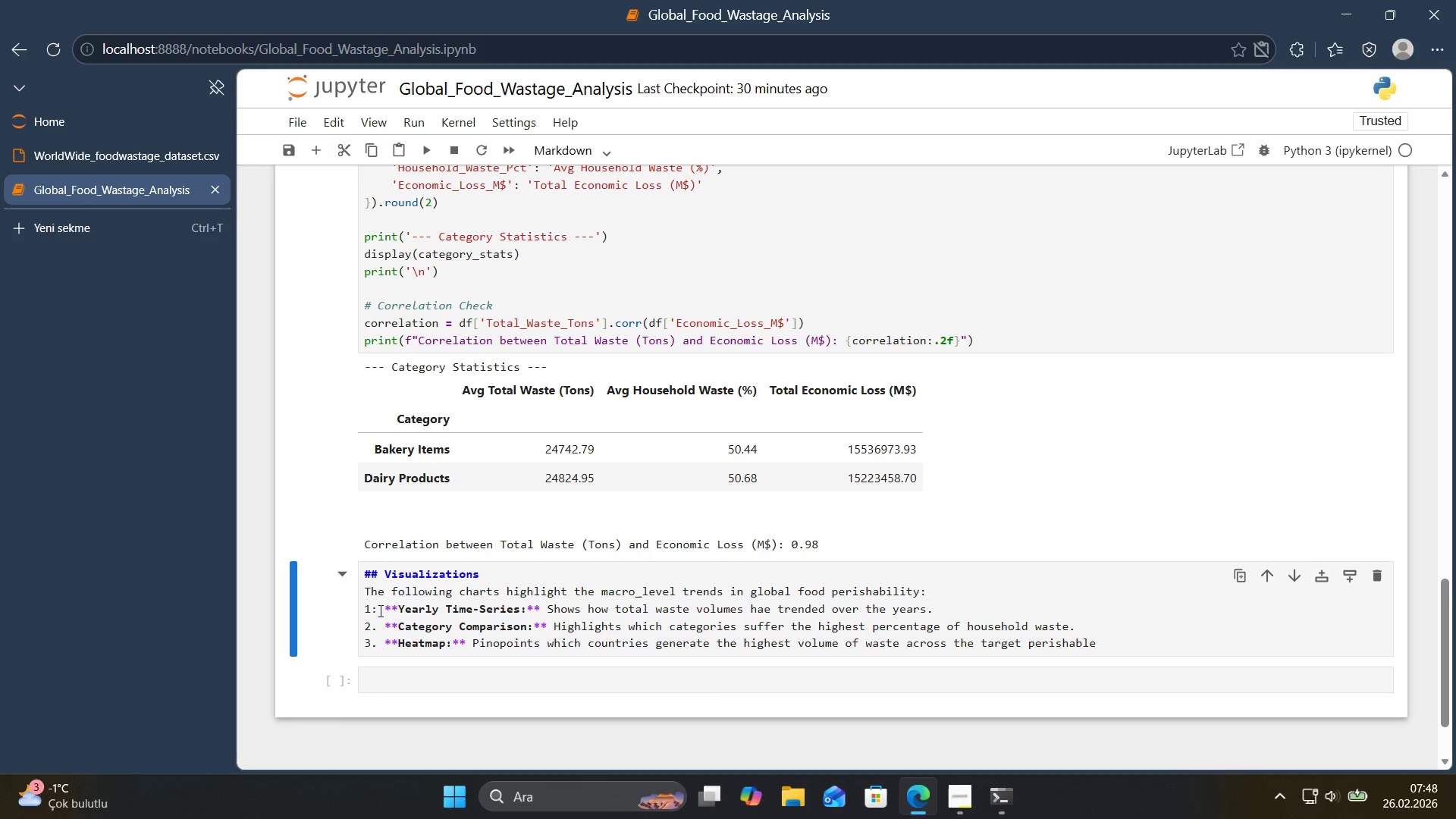 
left_click([366, 613])
 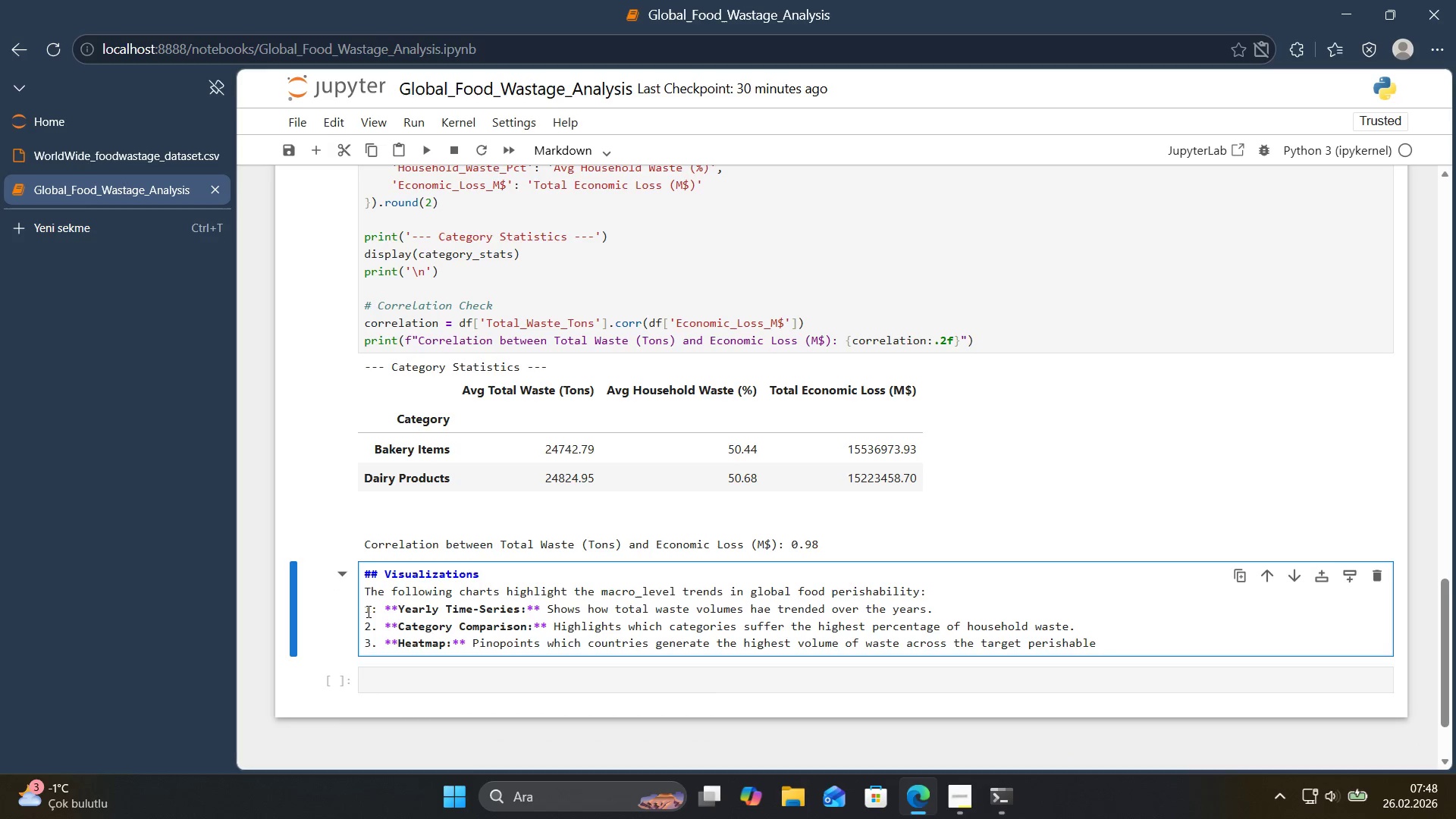 
key(NumpadSubtract)
 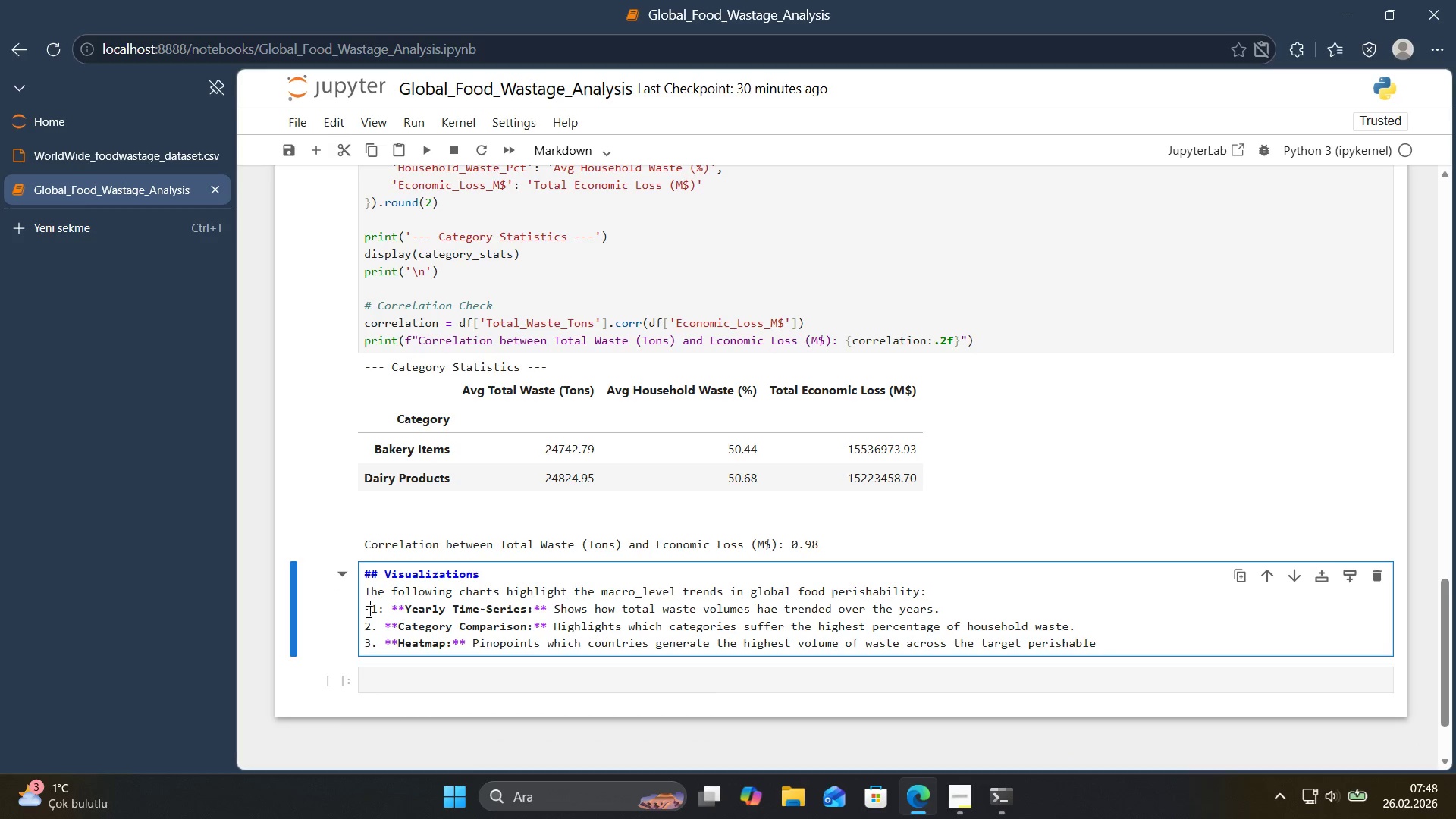 
key(Space)
 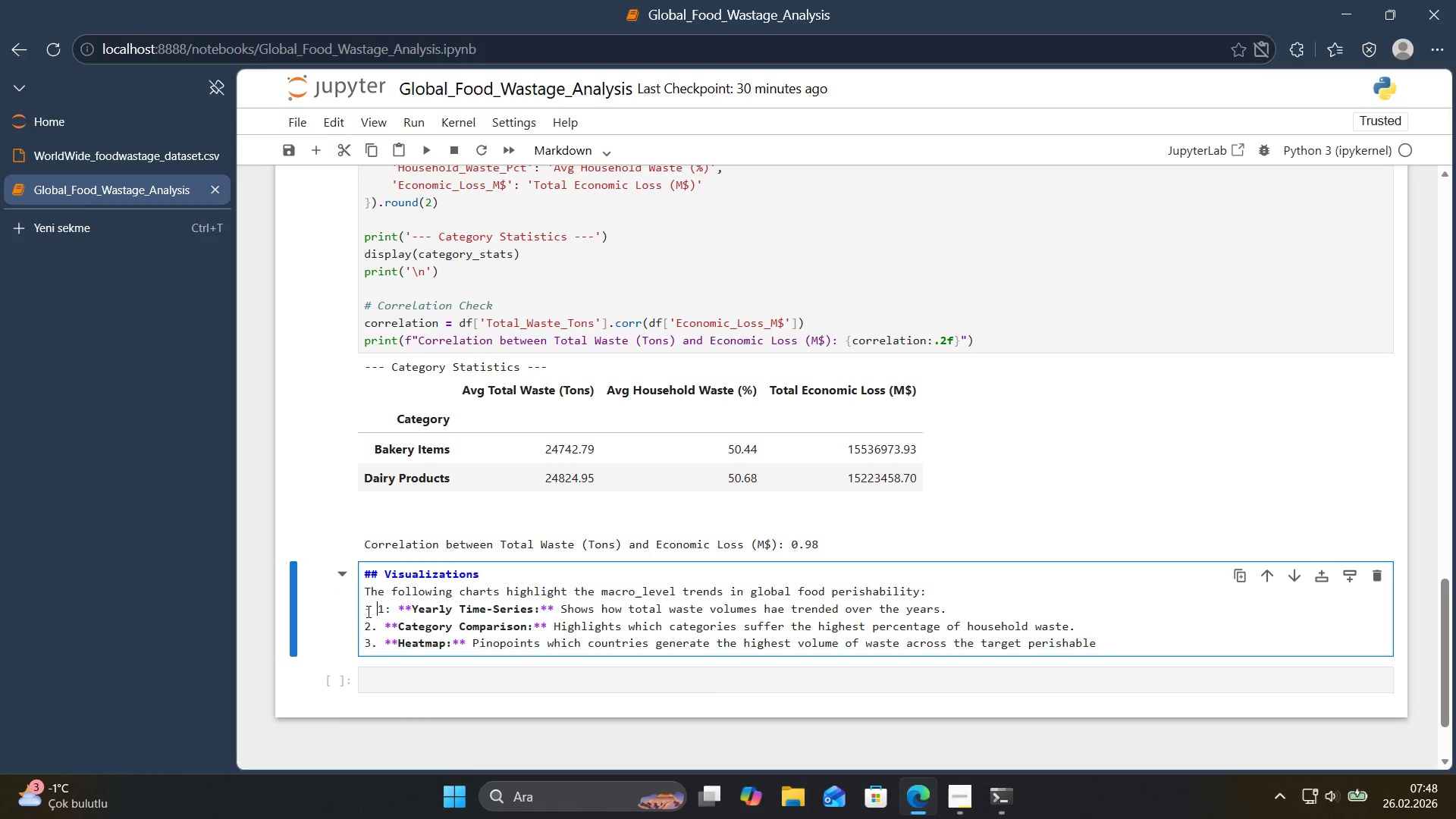 
key(ArrowDown)
 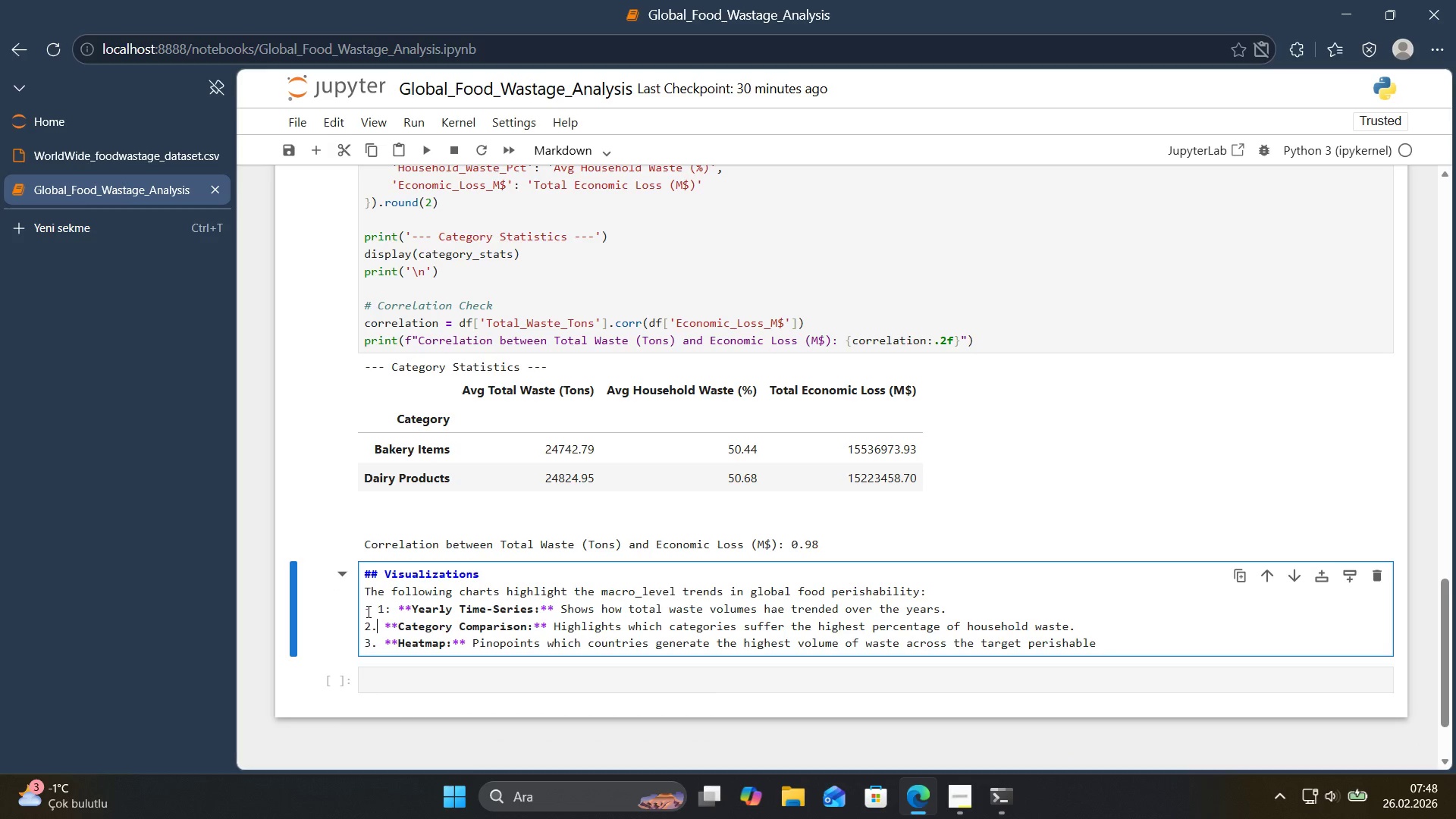 
key(ArrowLeft)
 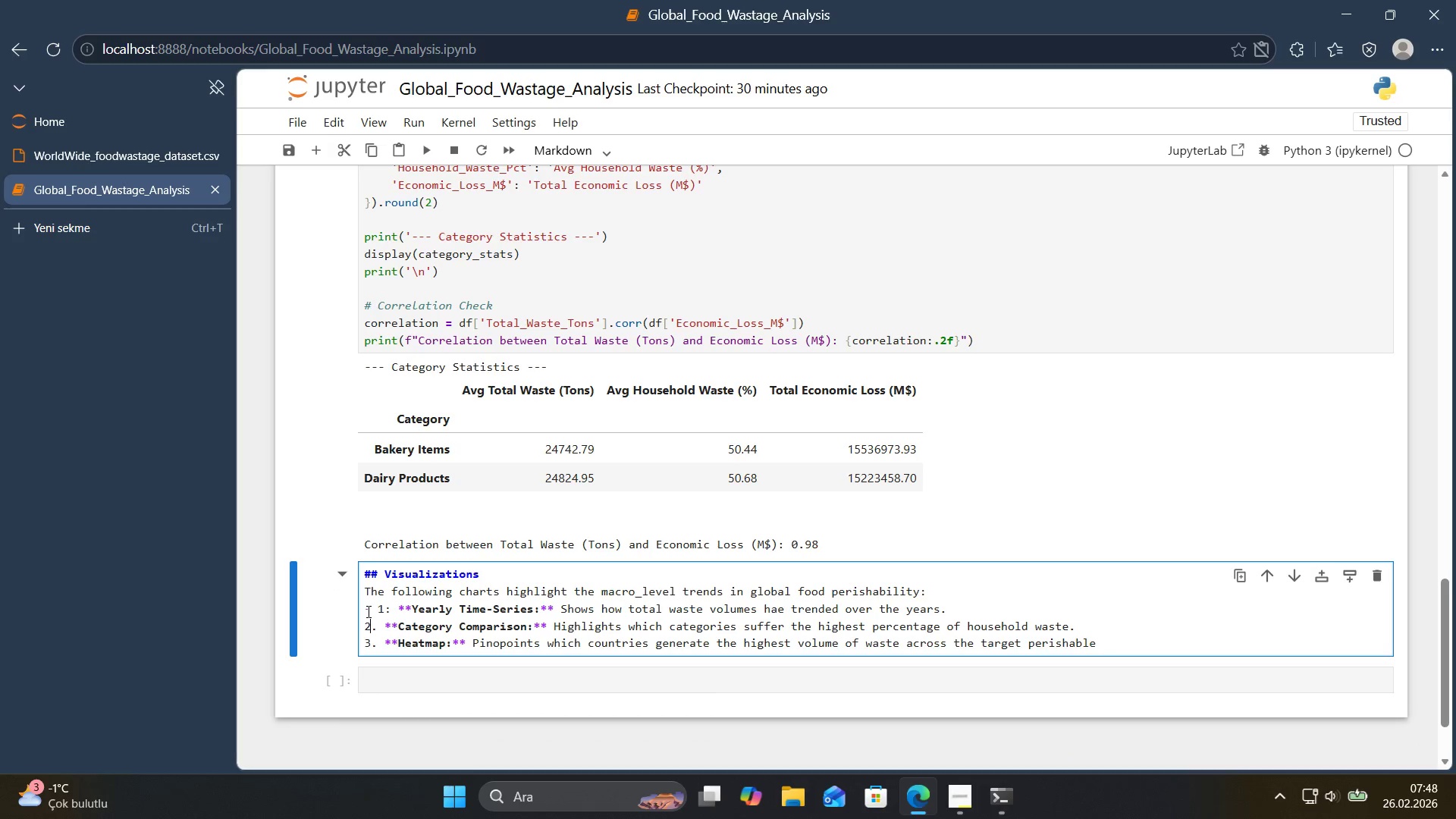 
key(ArrowLeft)
 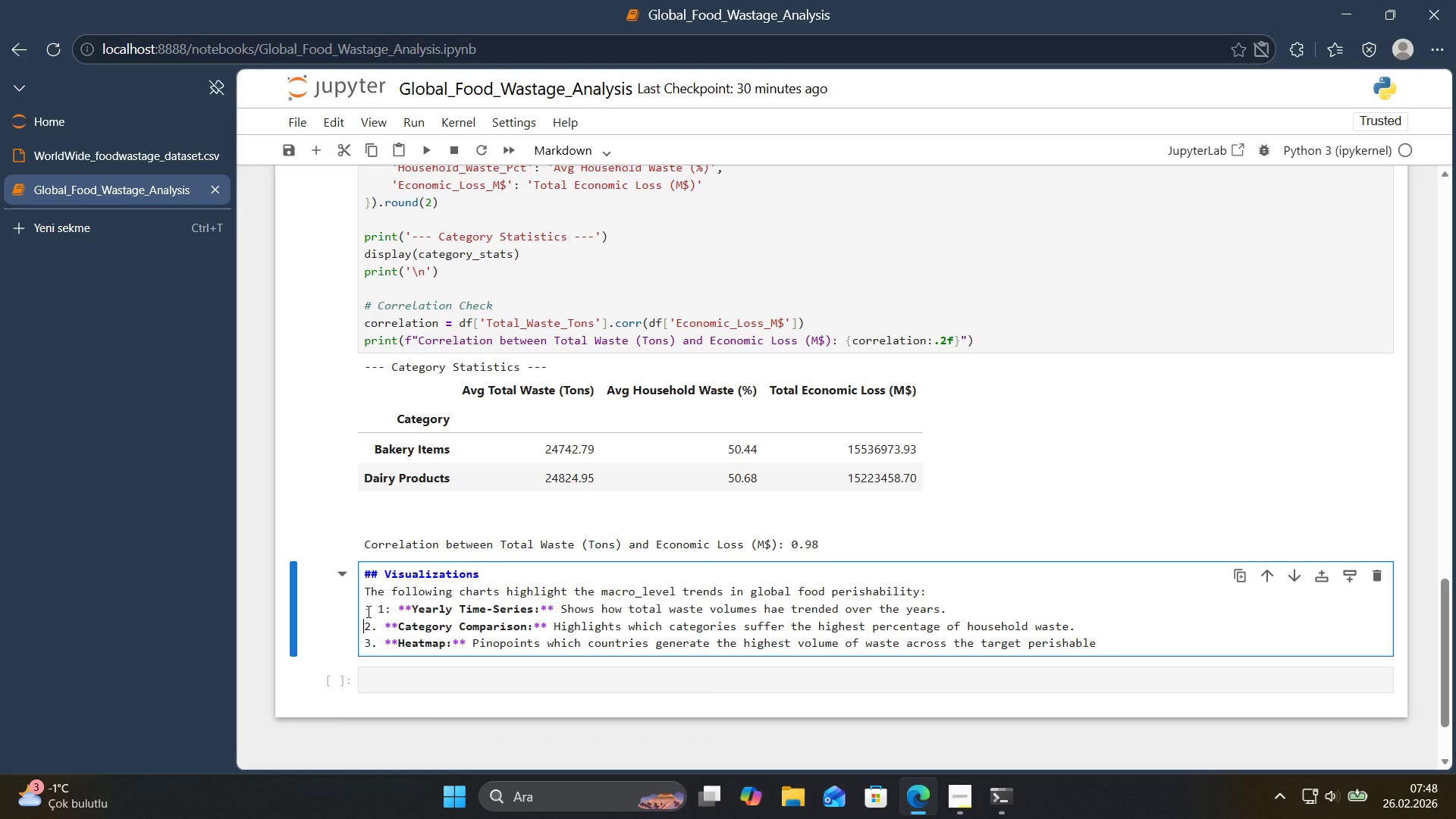 
key(NumpadSubtract)
 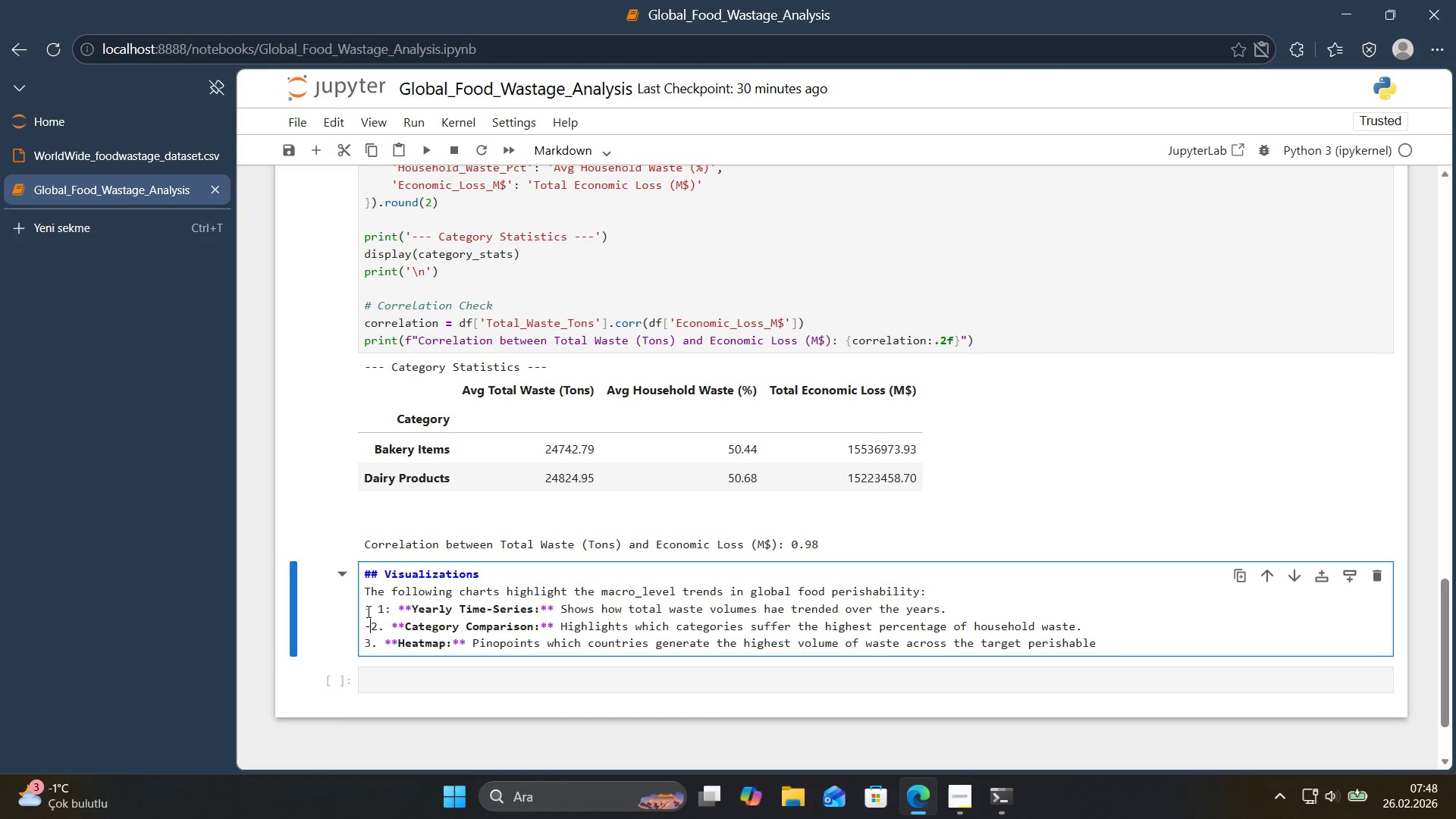 
key(Space)
 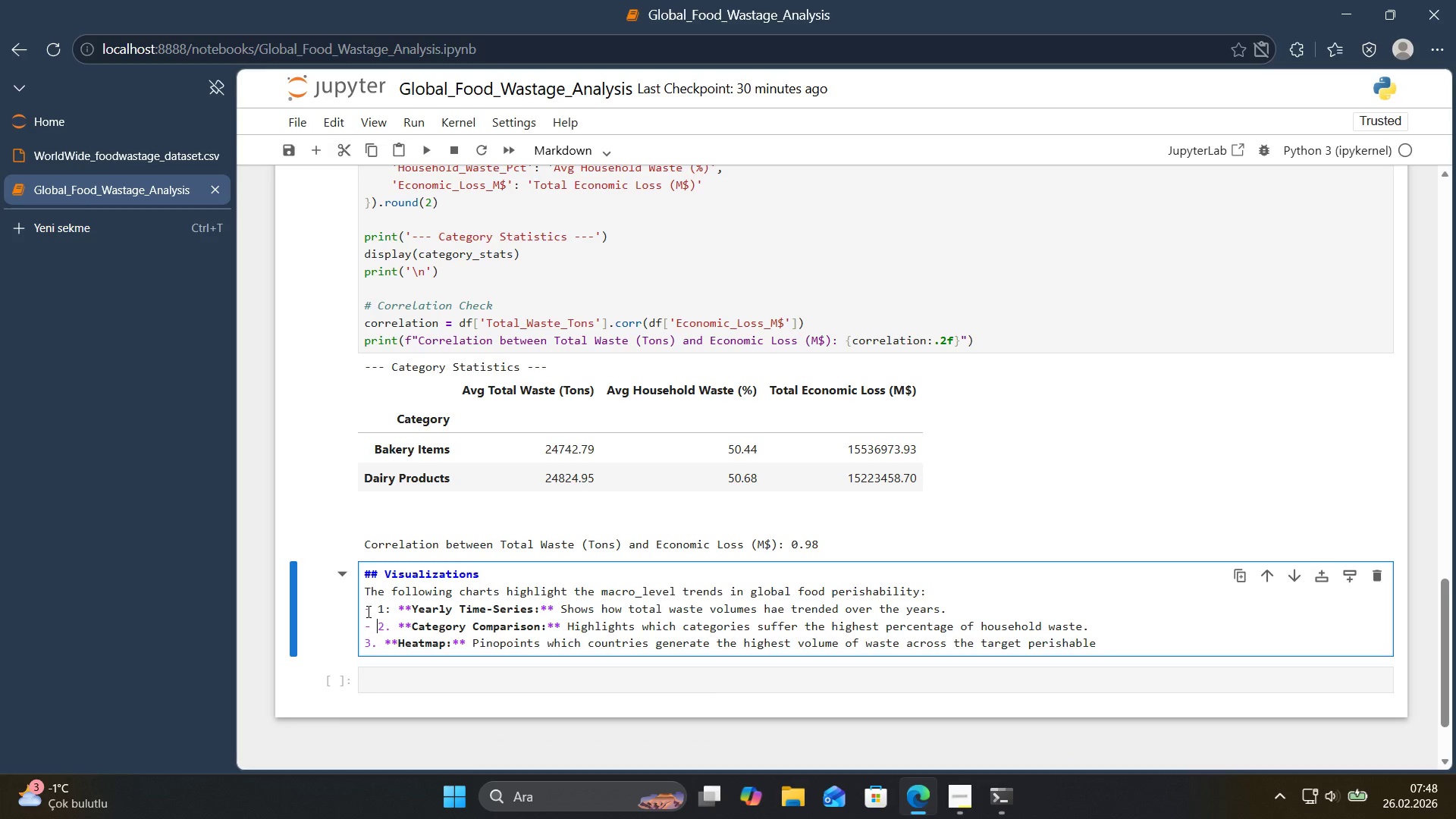 
key(ArrowDown)
 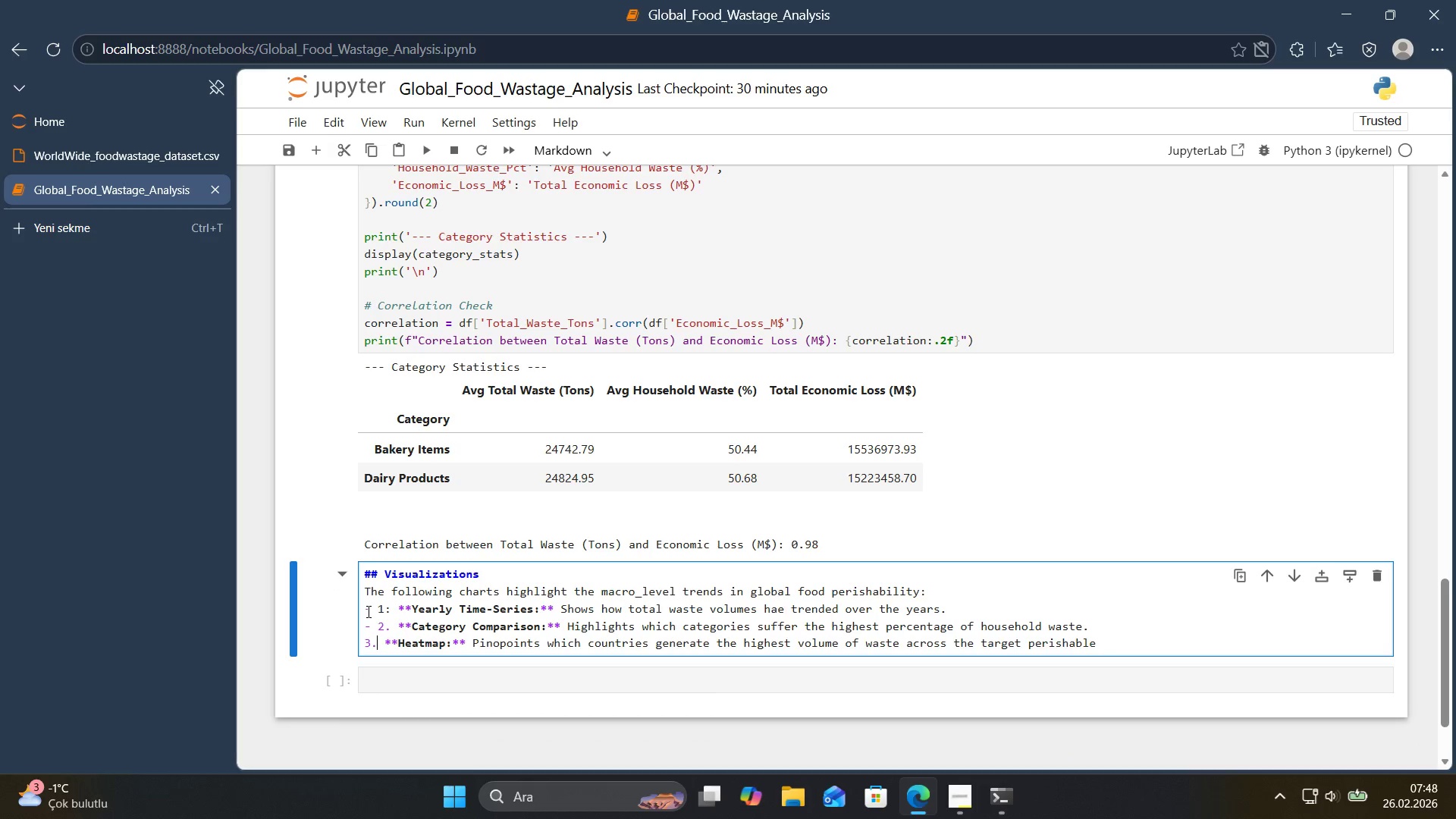 
key(ArrowLeft)
 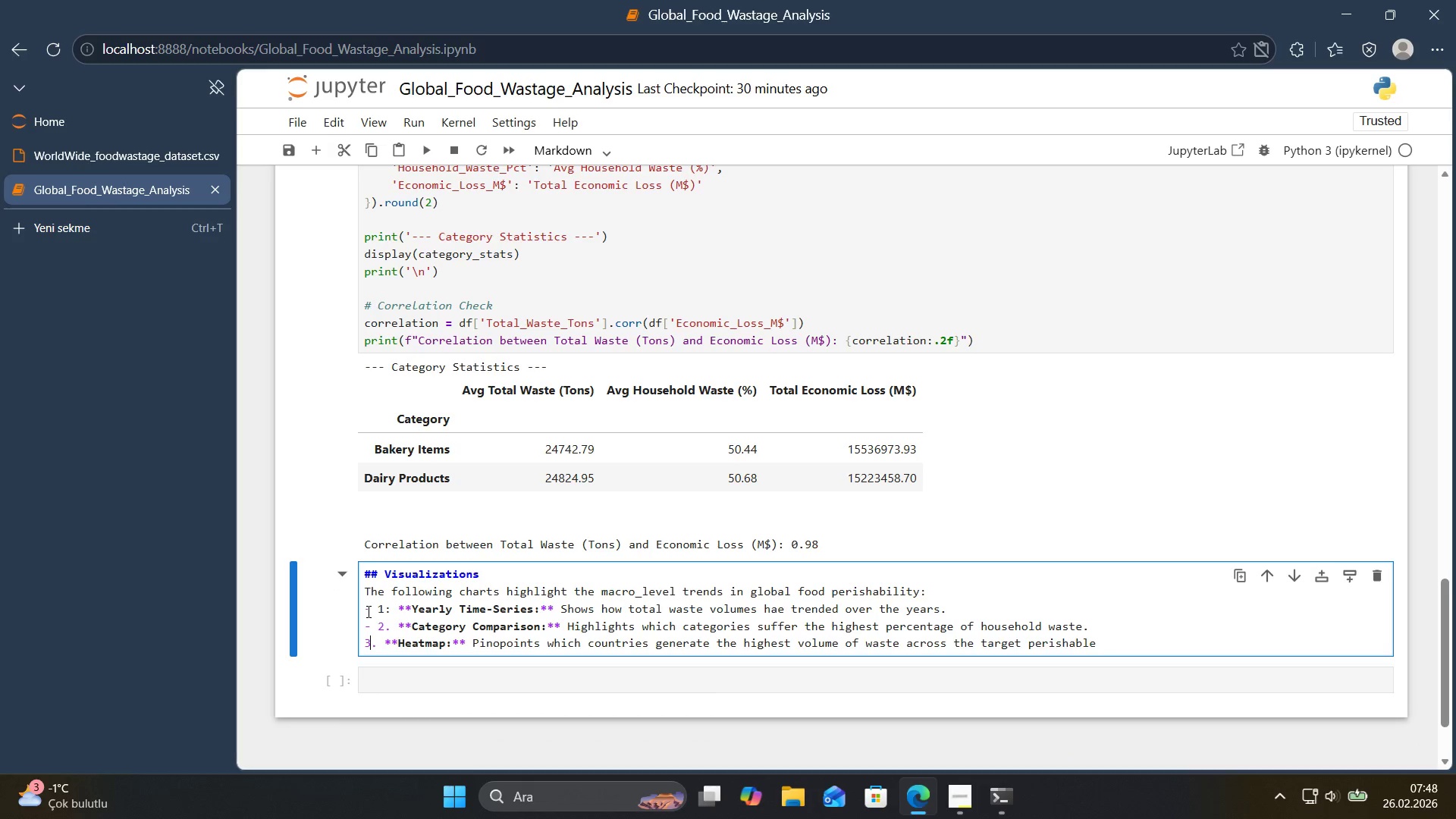 
key(ArrowLeft)
 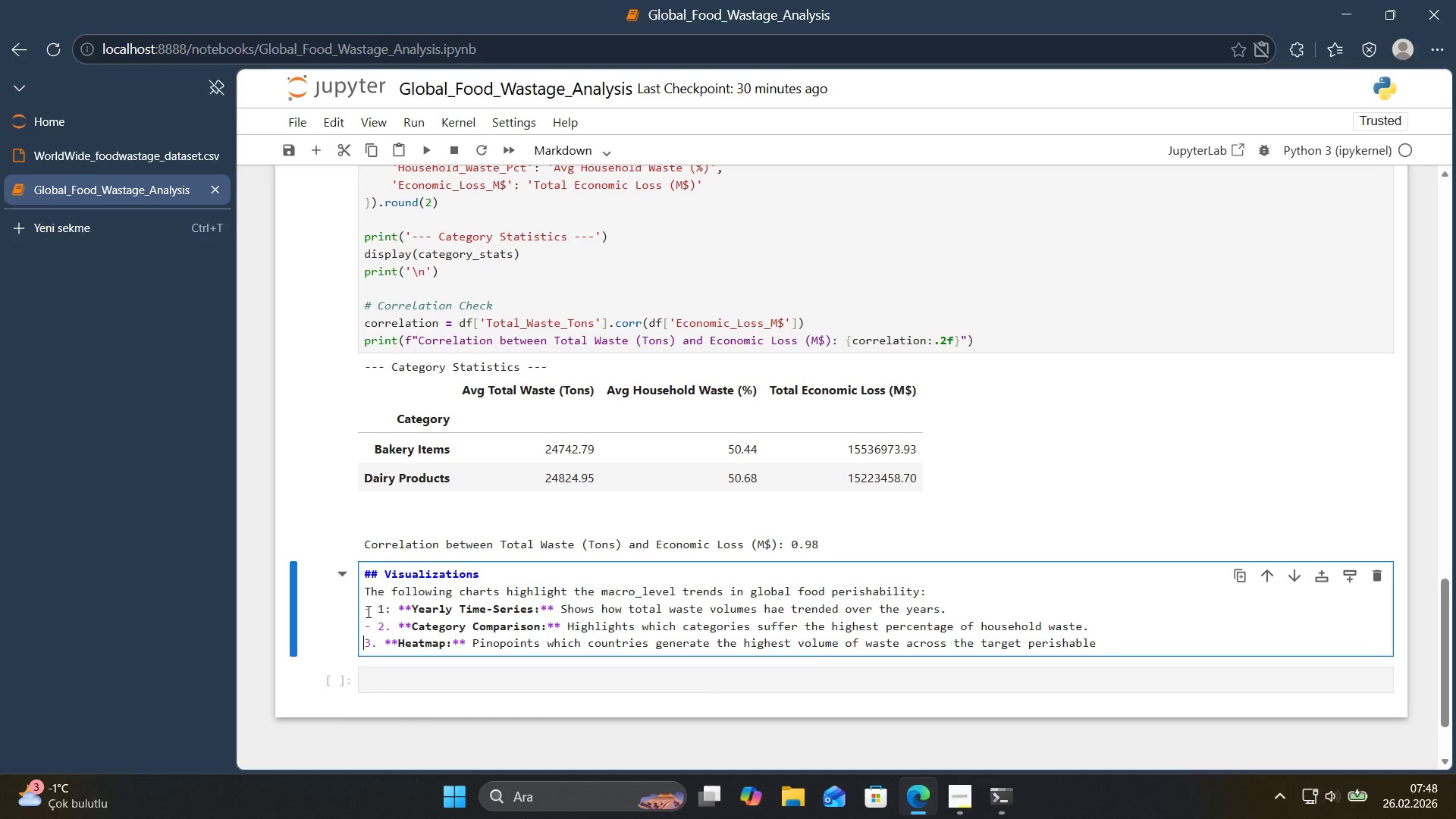 
key(NumpadSubtract)
 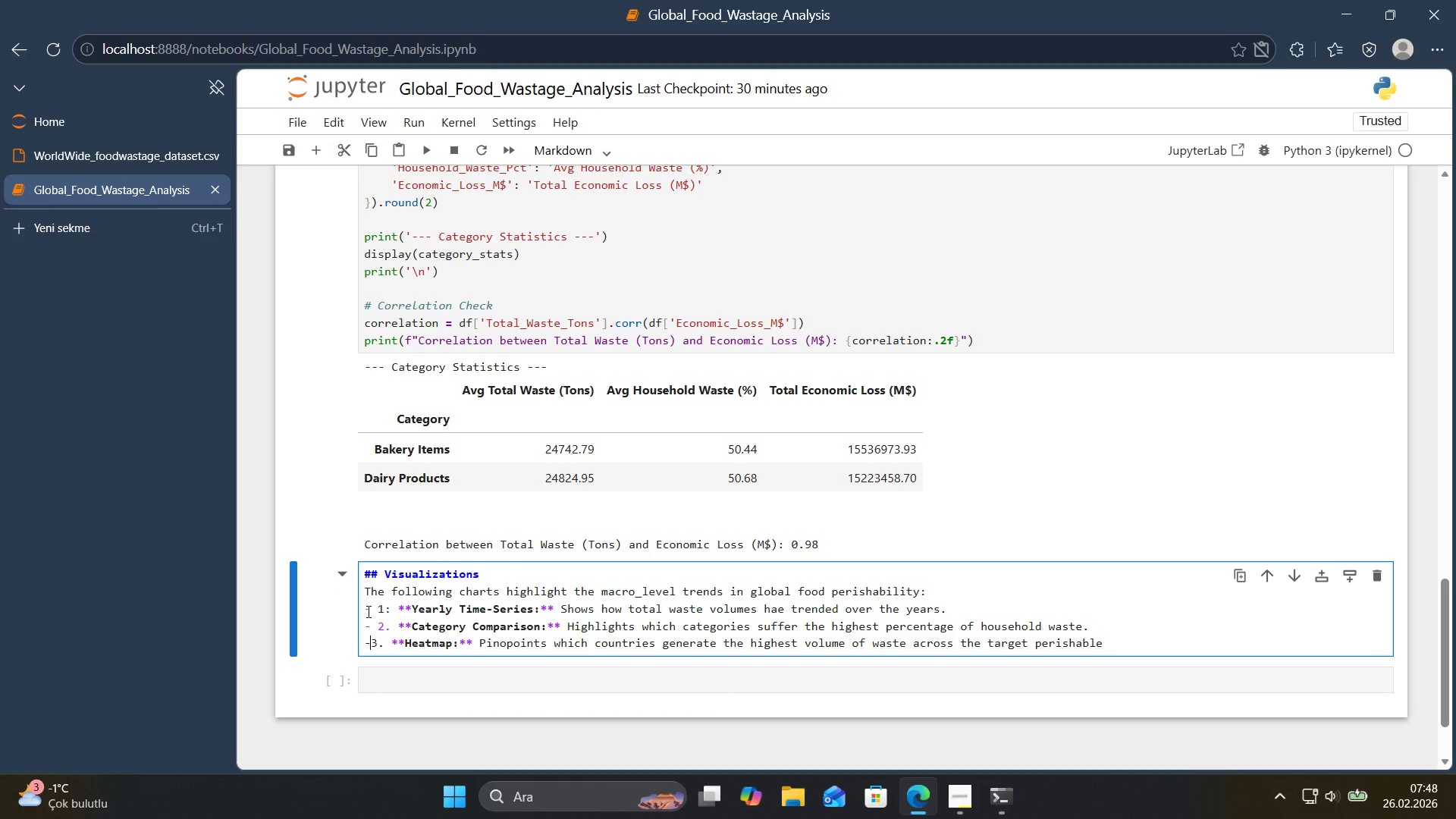 
key(Space)
 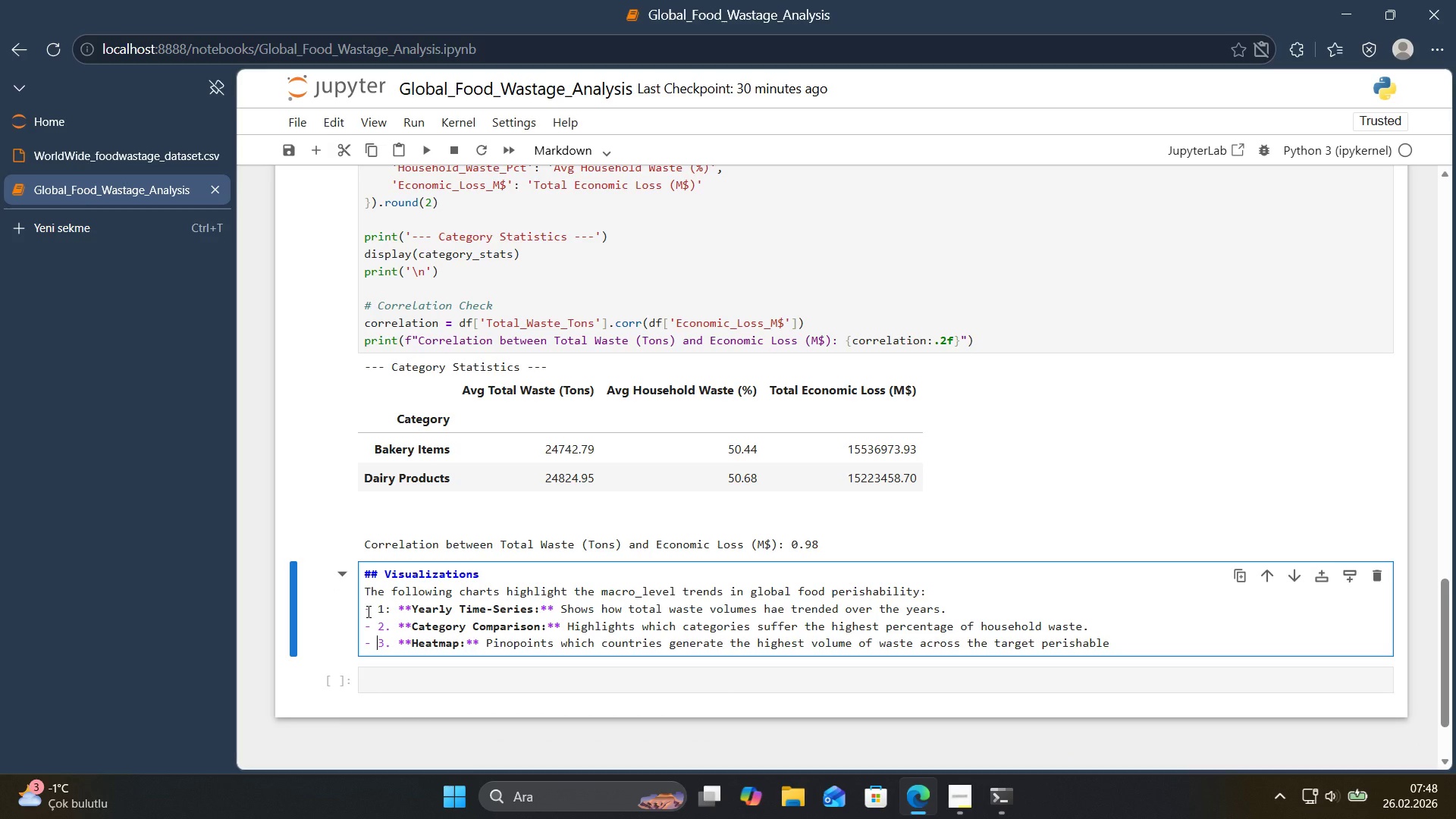 
key(Shift+Enter)
 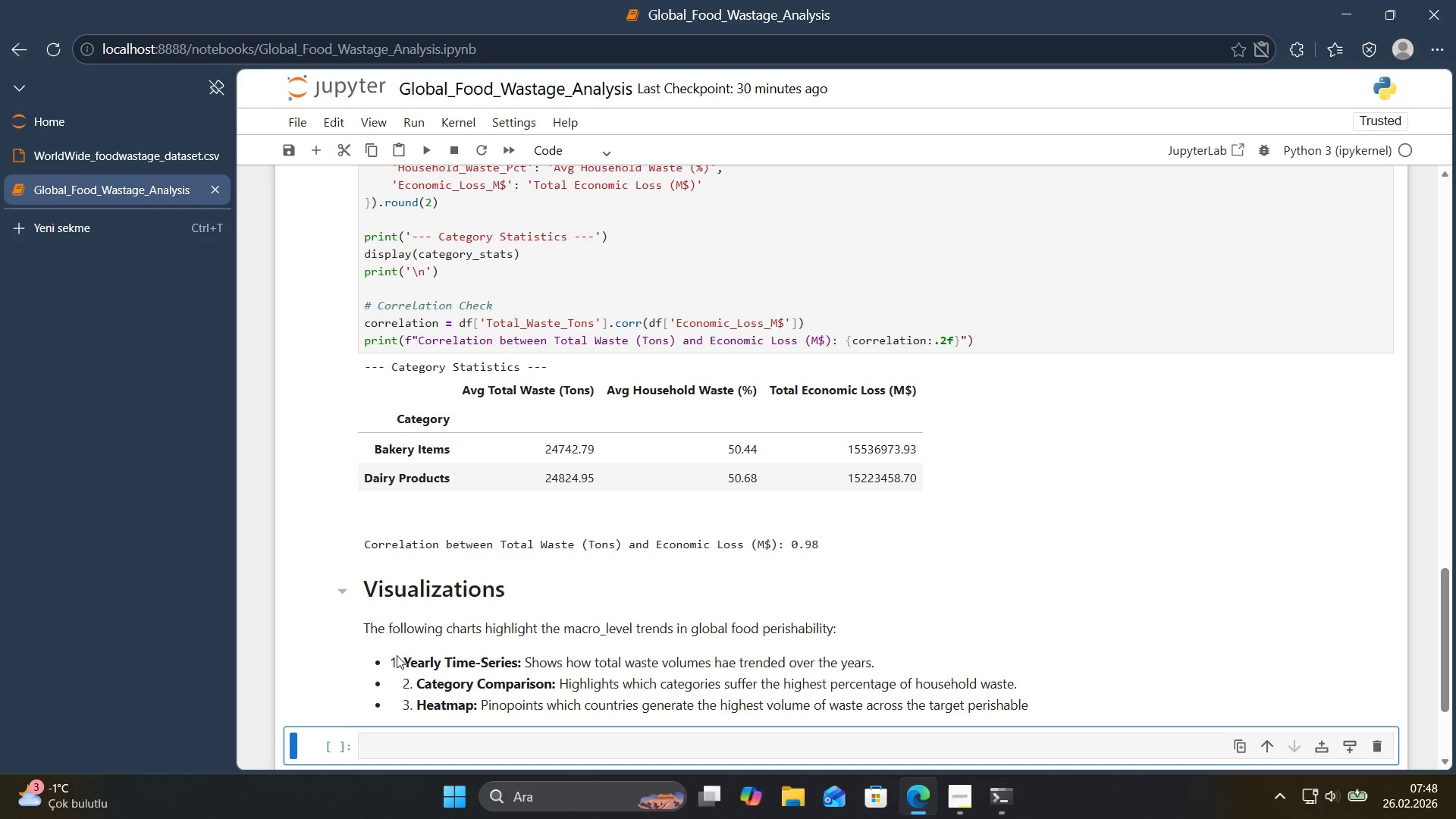 
double_click([397, 665])
 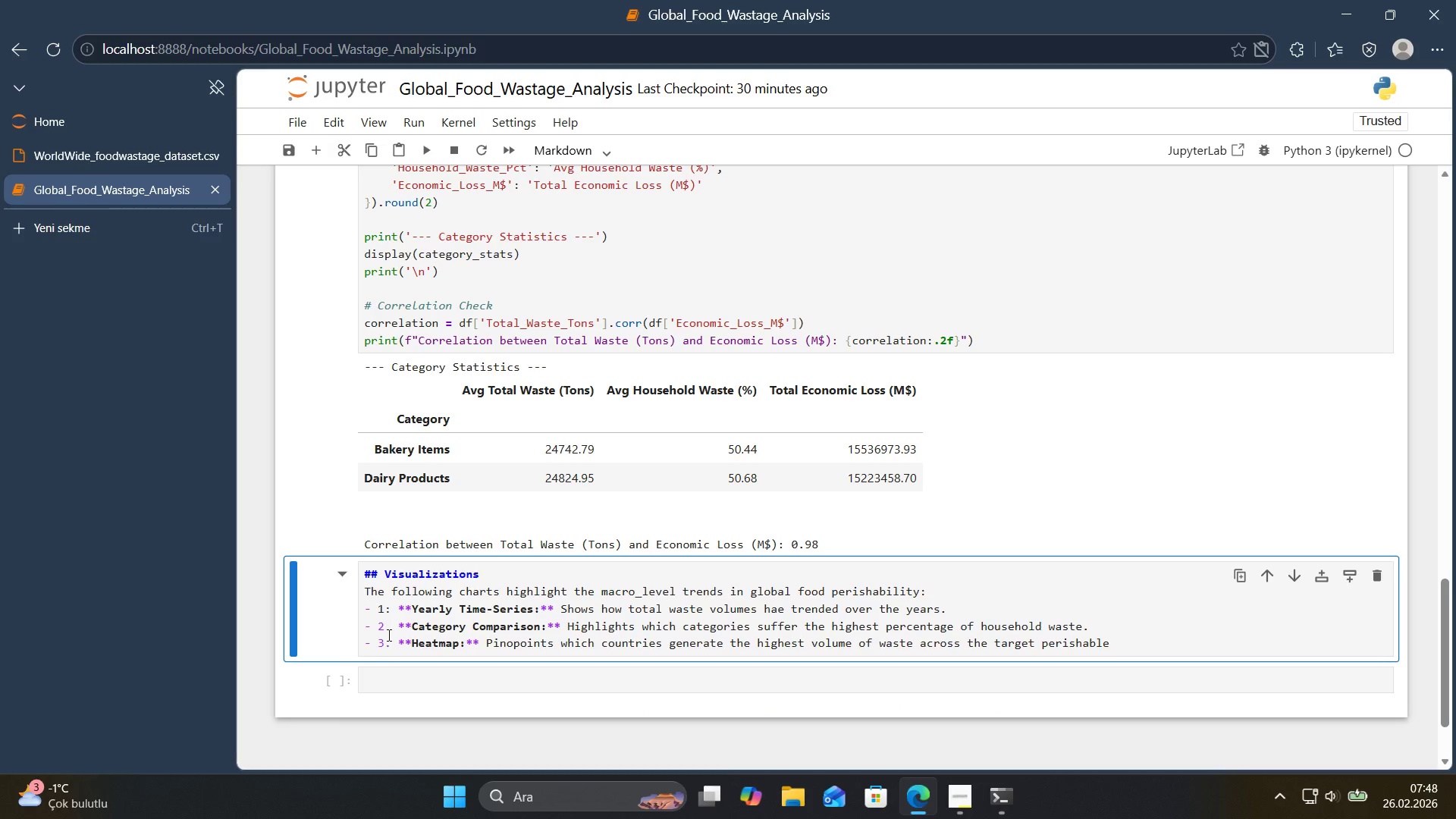 
left_click([965, 587])
 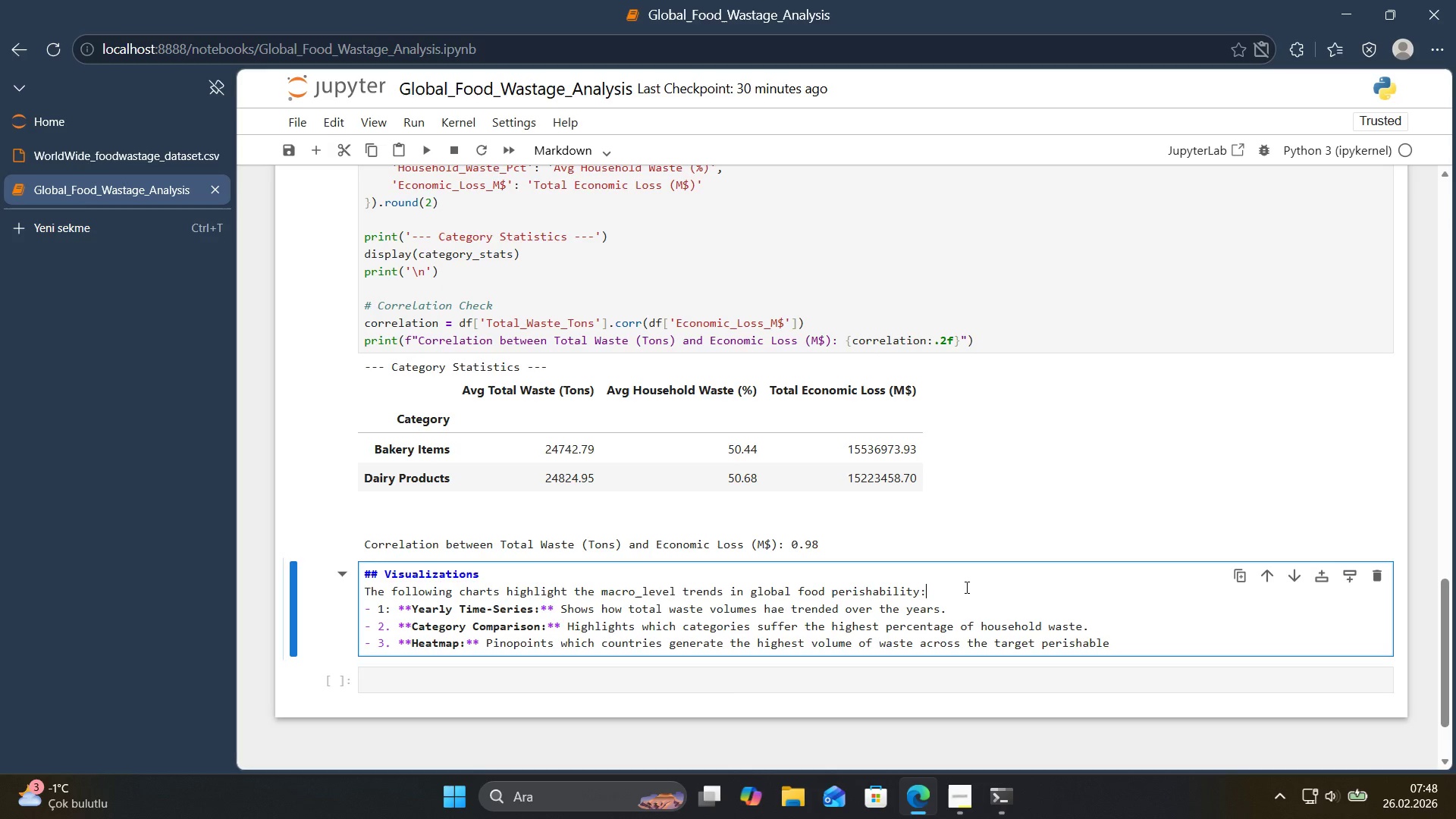 
key(Shift+ShiftLeft)
 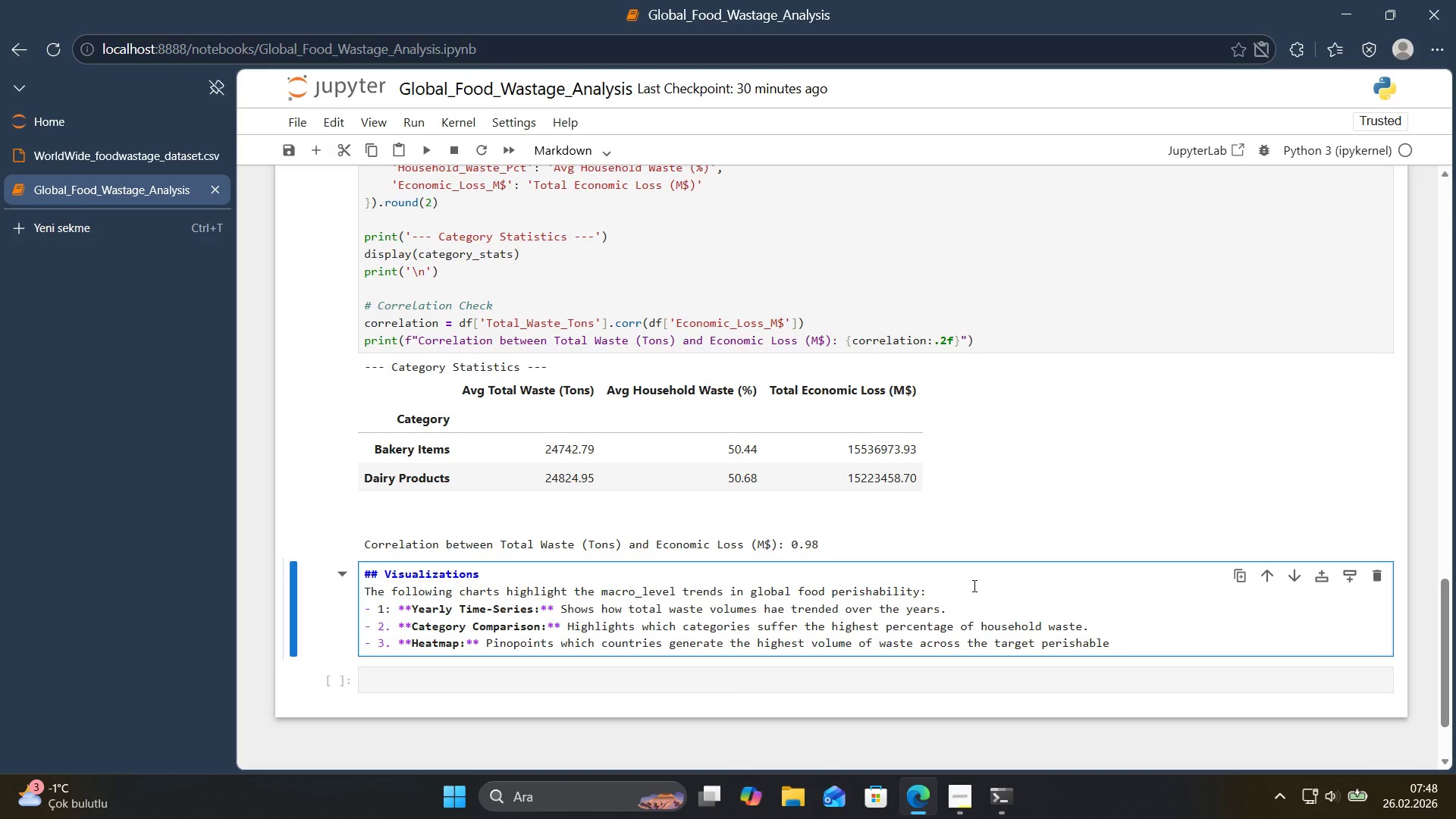 
key(Enter)
 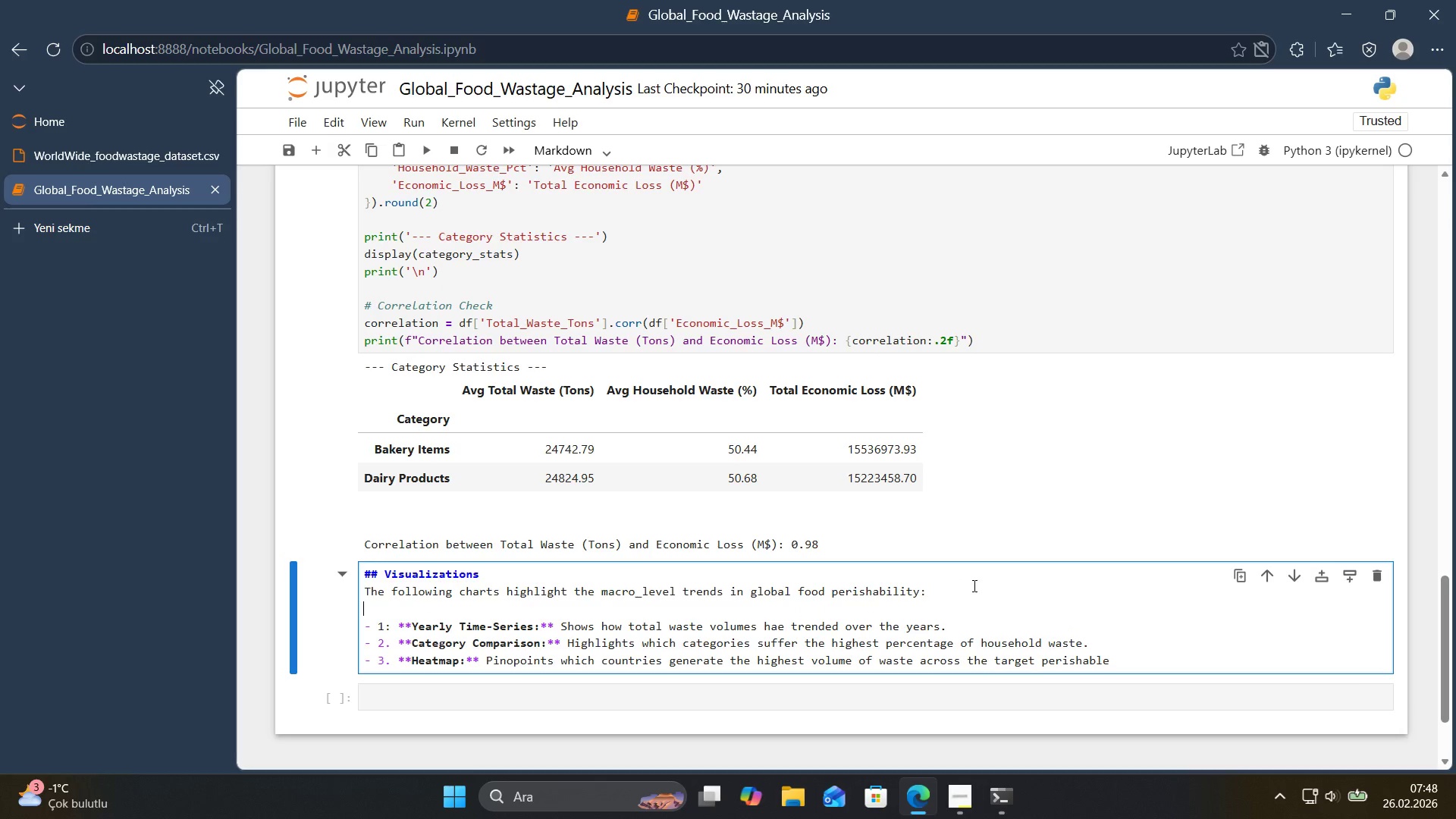 
key(ArrowDown)
 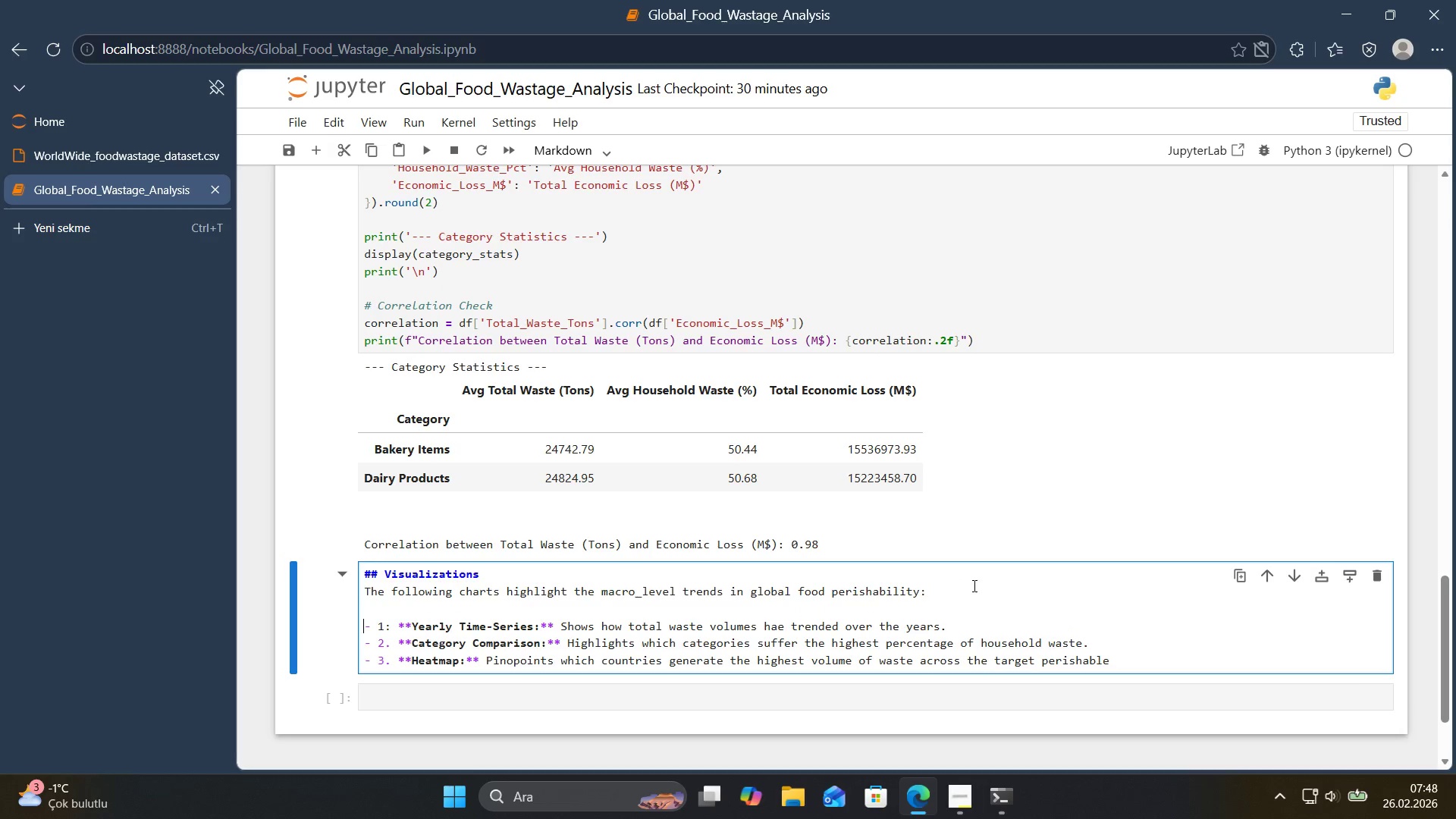 
key(ArrowRight)
 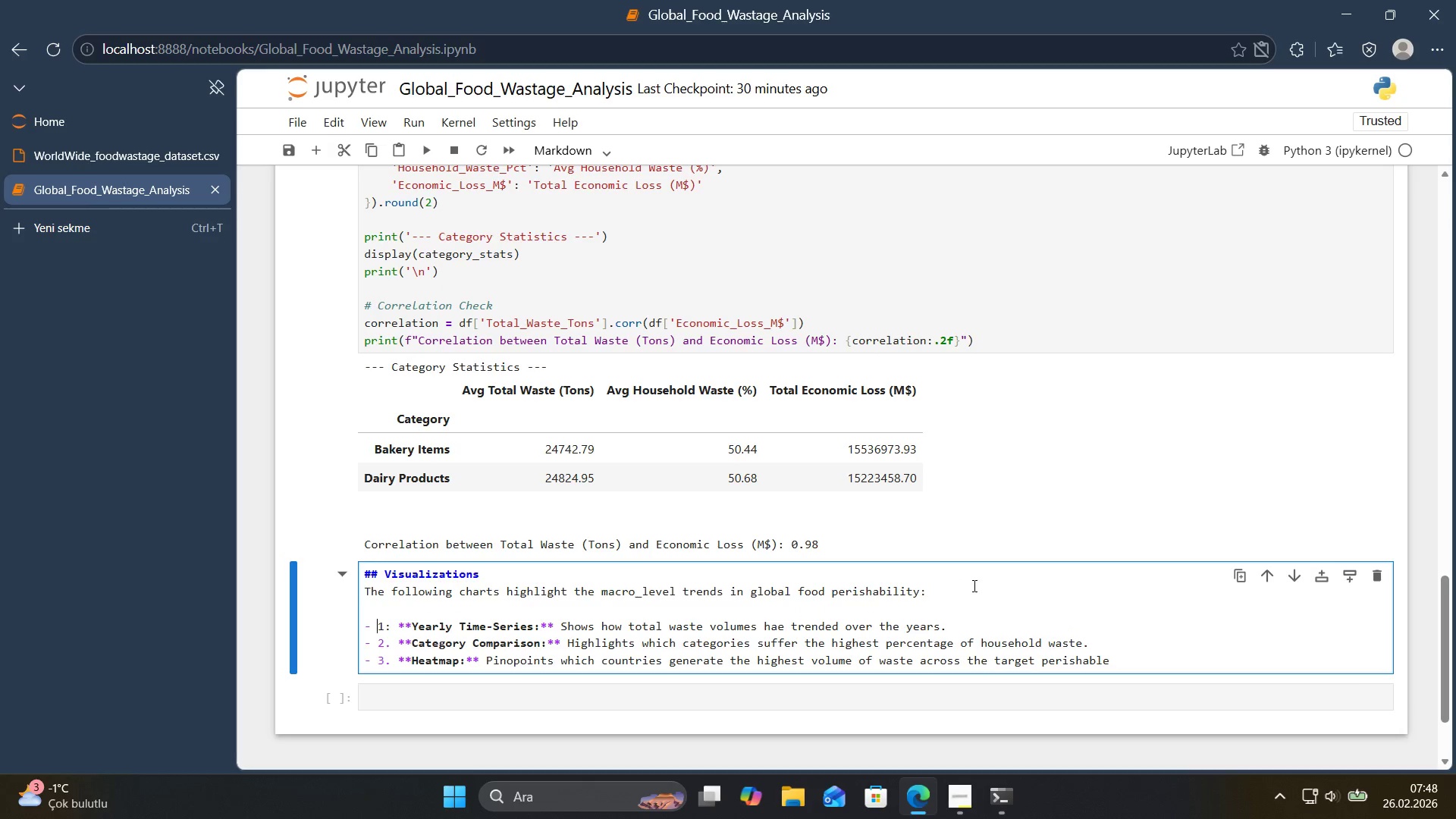 
key(ArrowRight)
 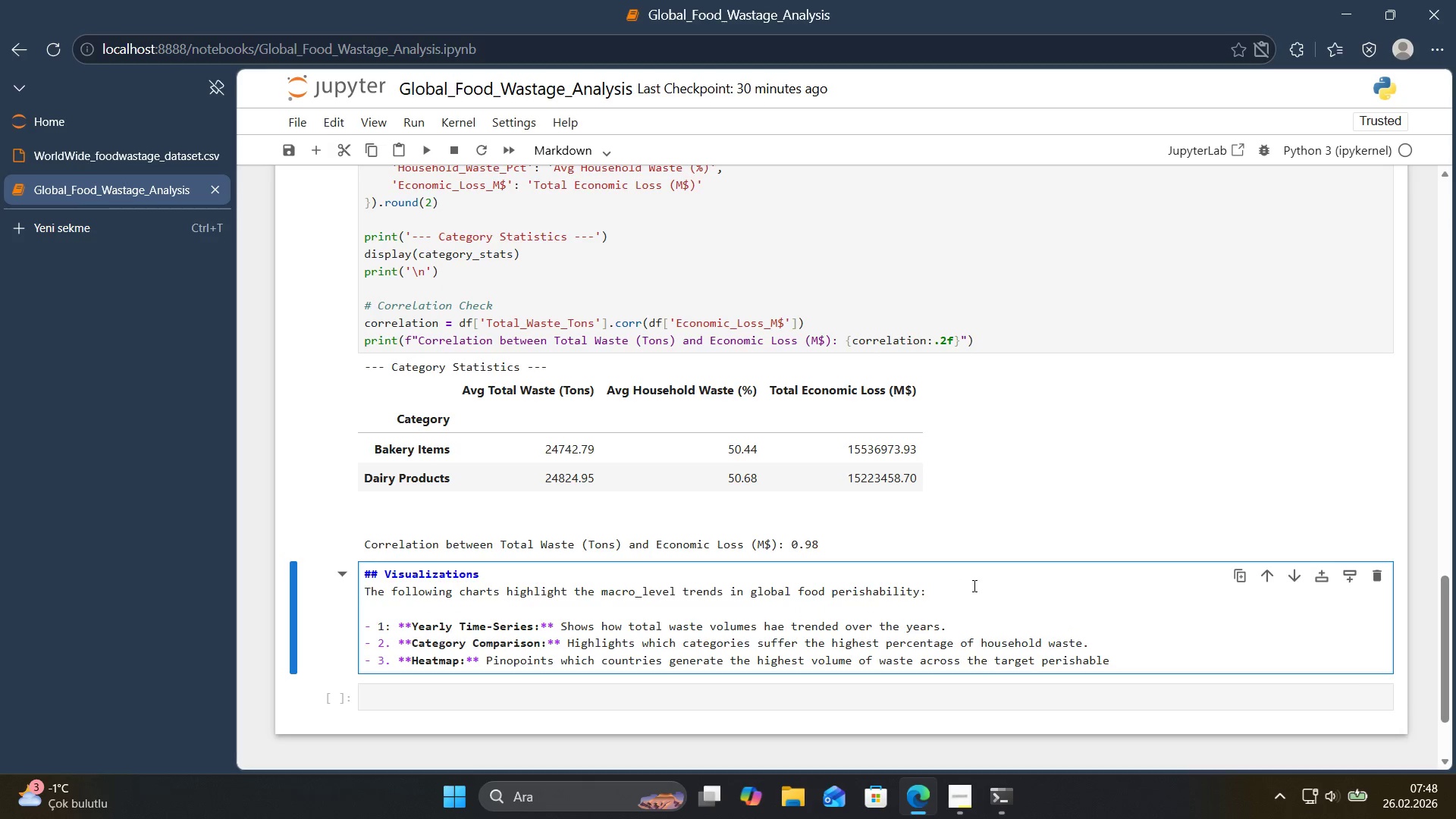 
key(ArrowRight)
 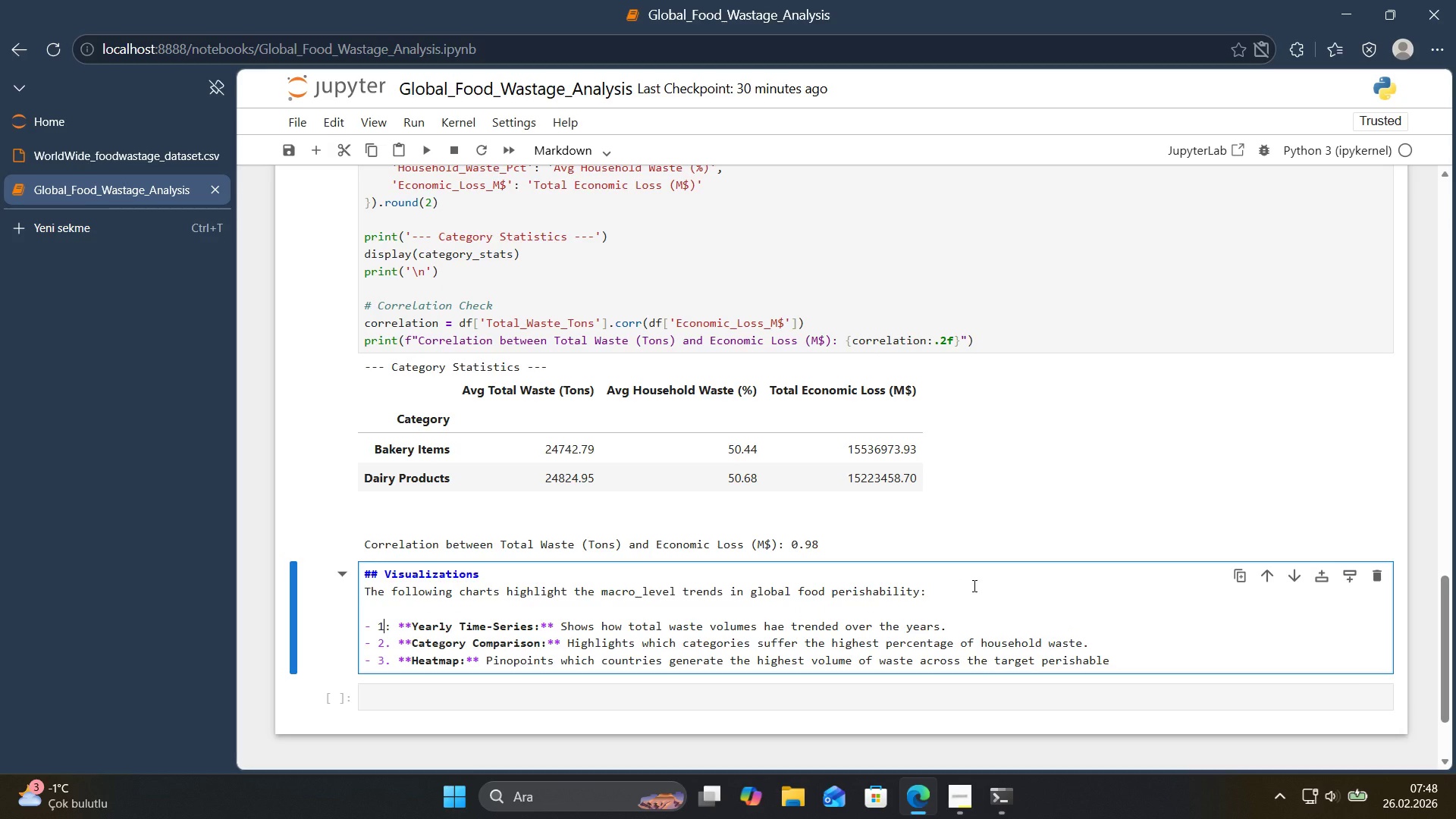 
key(ArrowRight)
 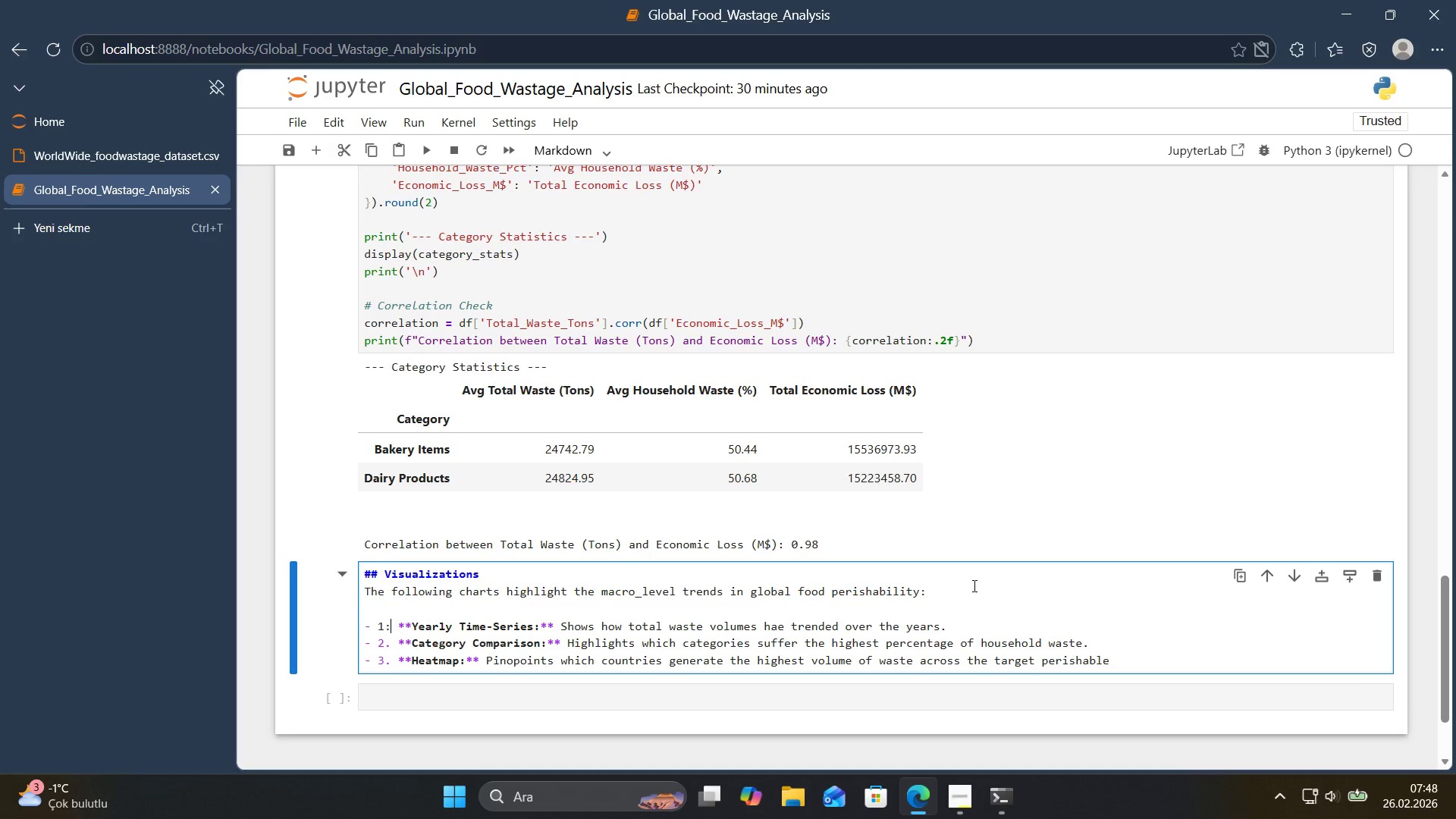 
key(Backspace)
 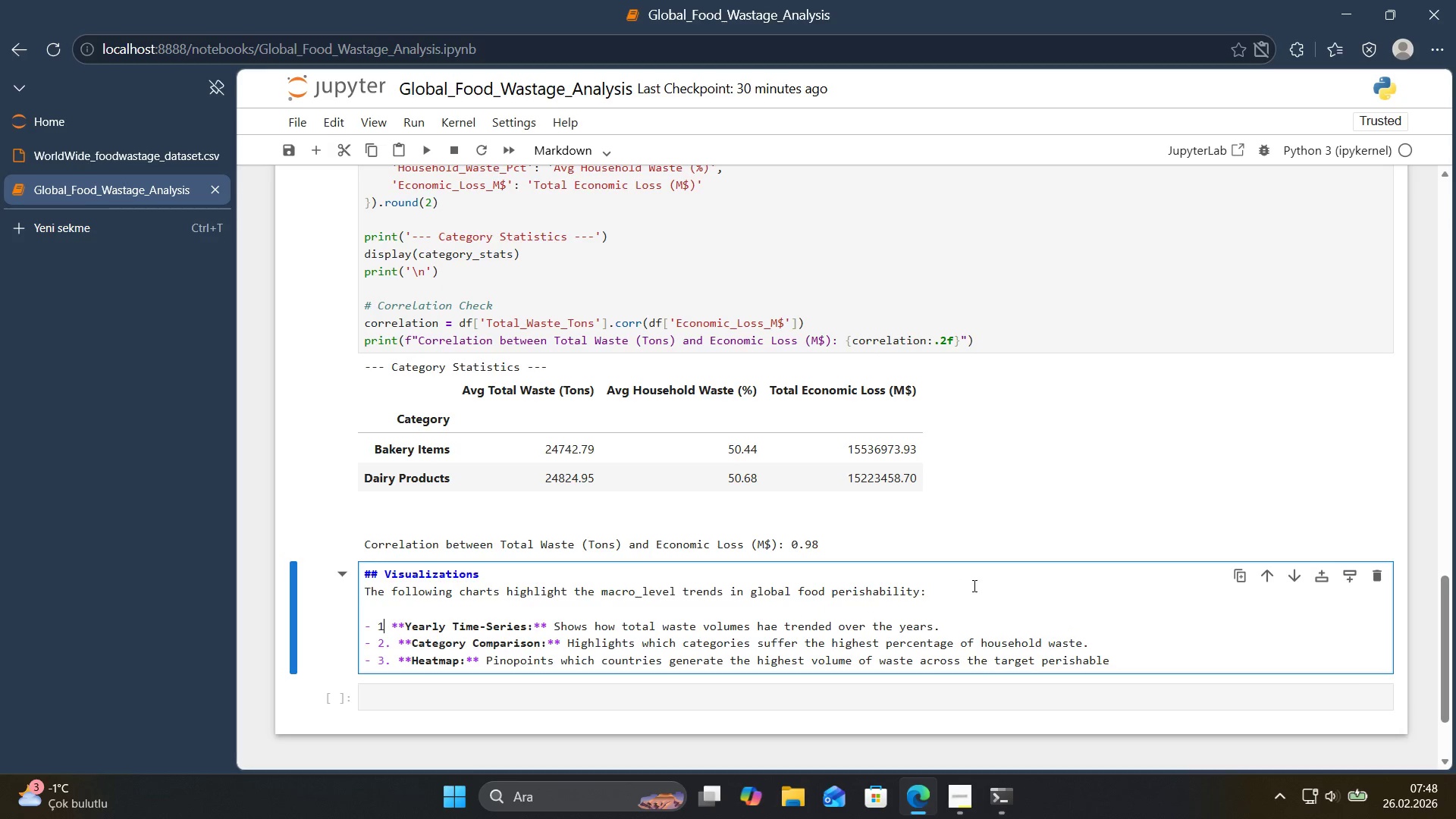 
key(Period)
 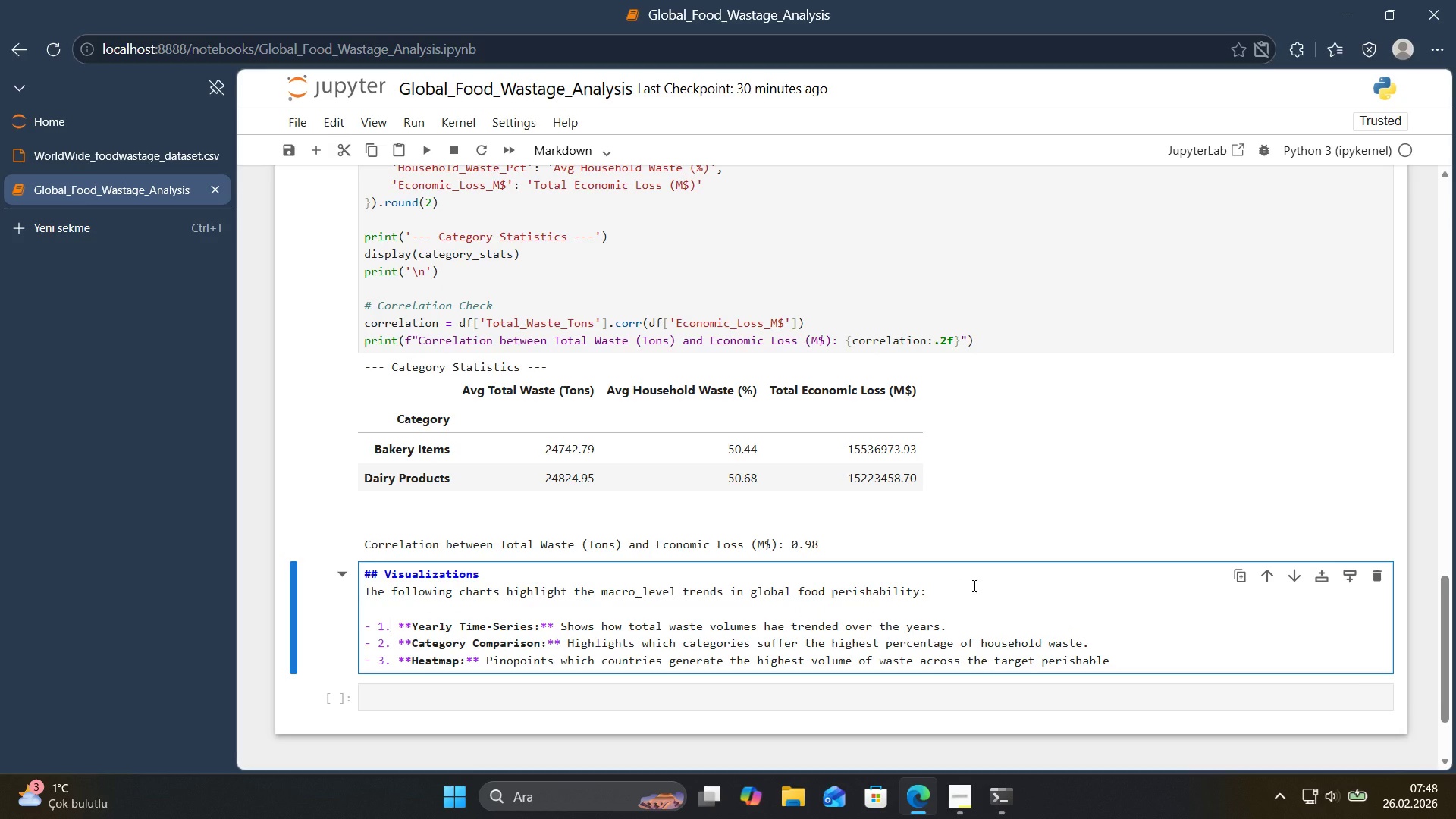 
key(Shift+Enter)
 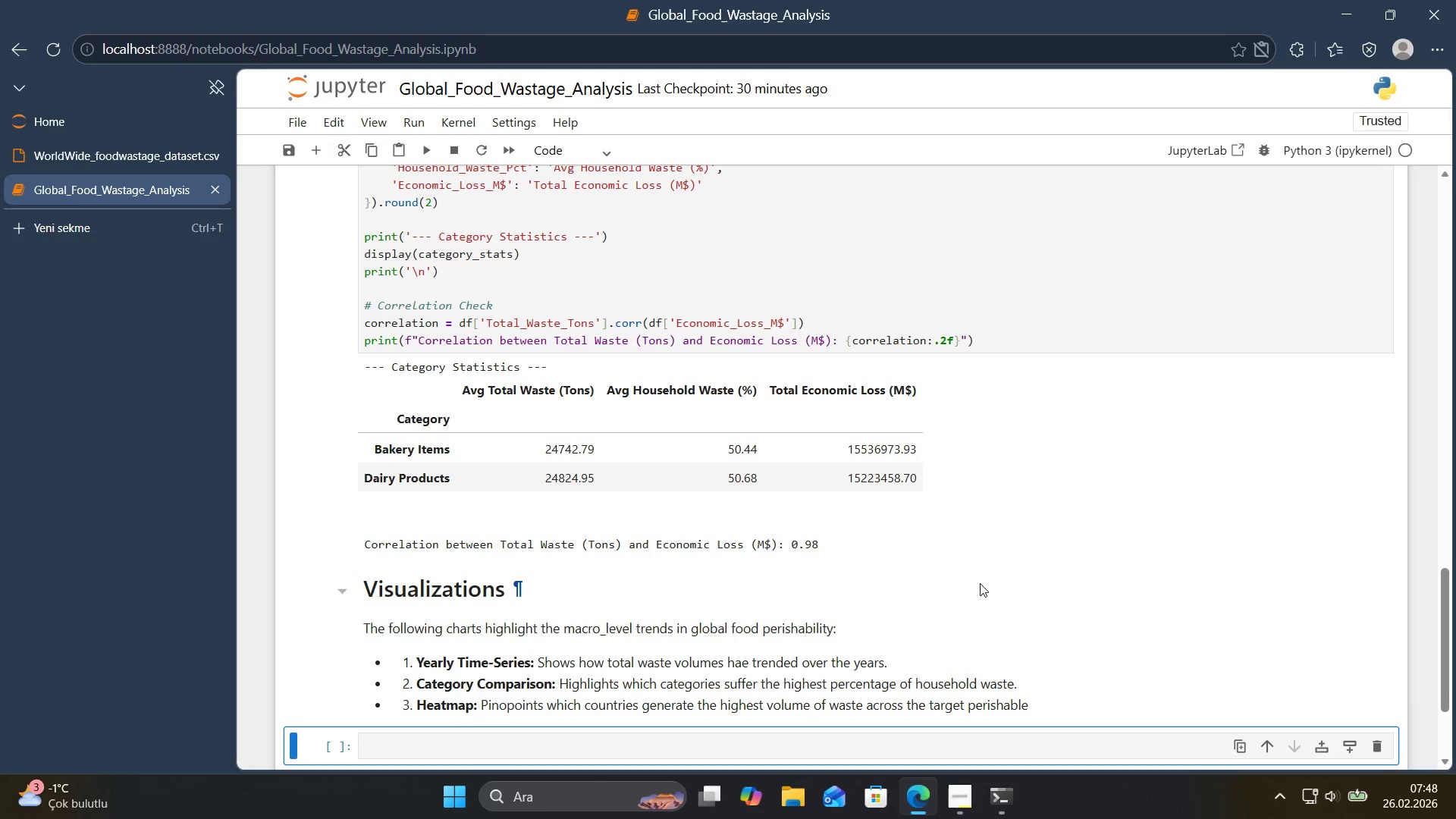 
scroll: coordinate [930, 585], scroll_direction: down, amount: 4.0
 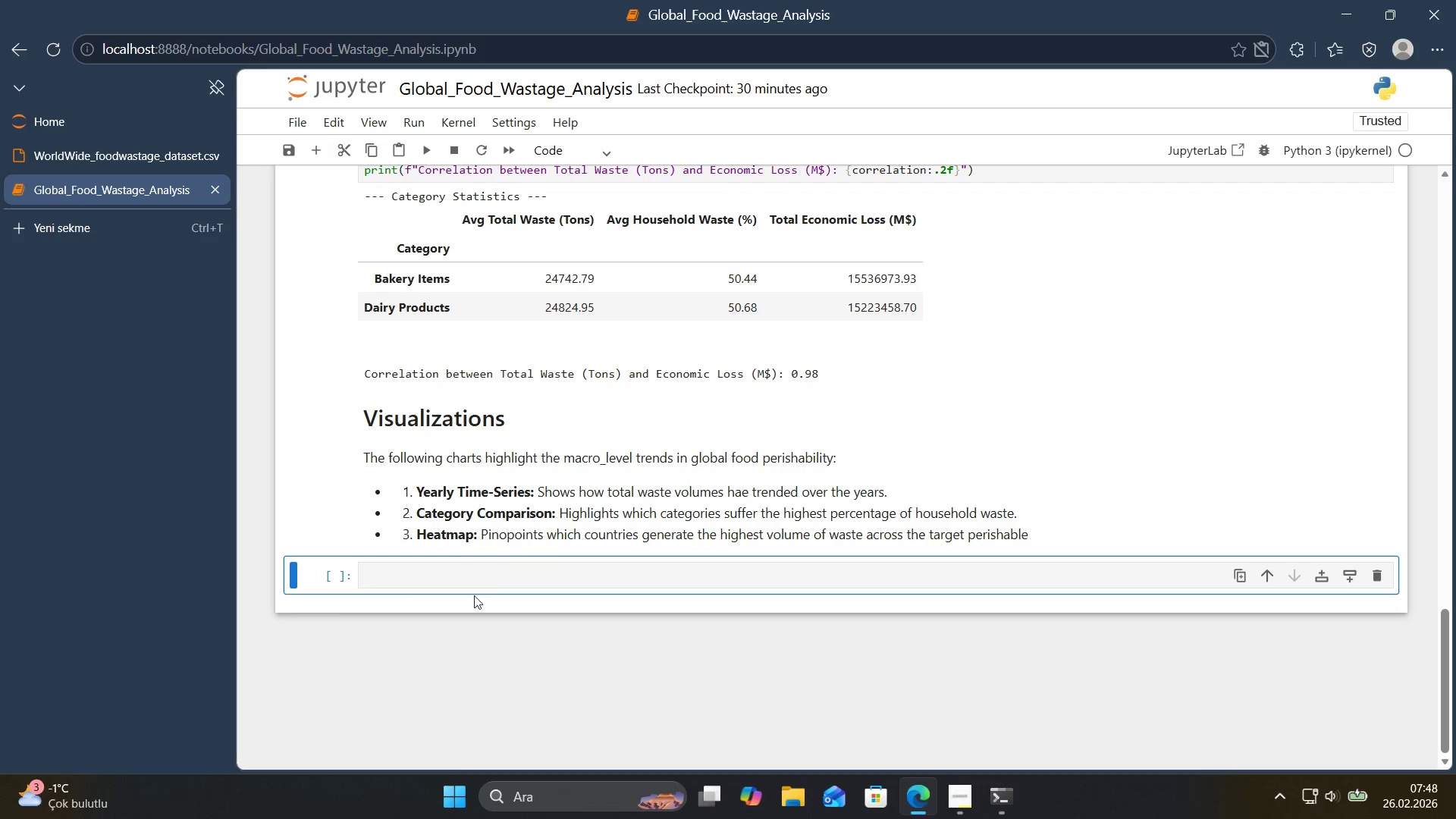 
left_click([479, 580])
 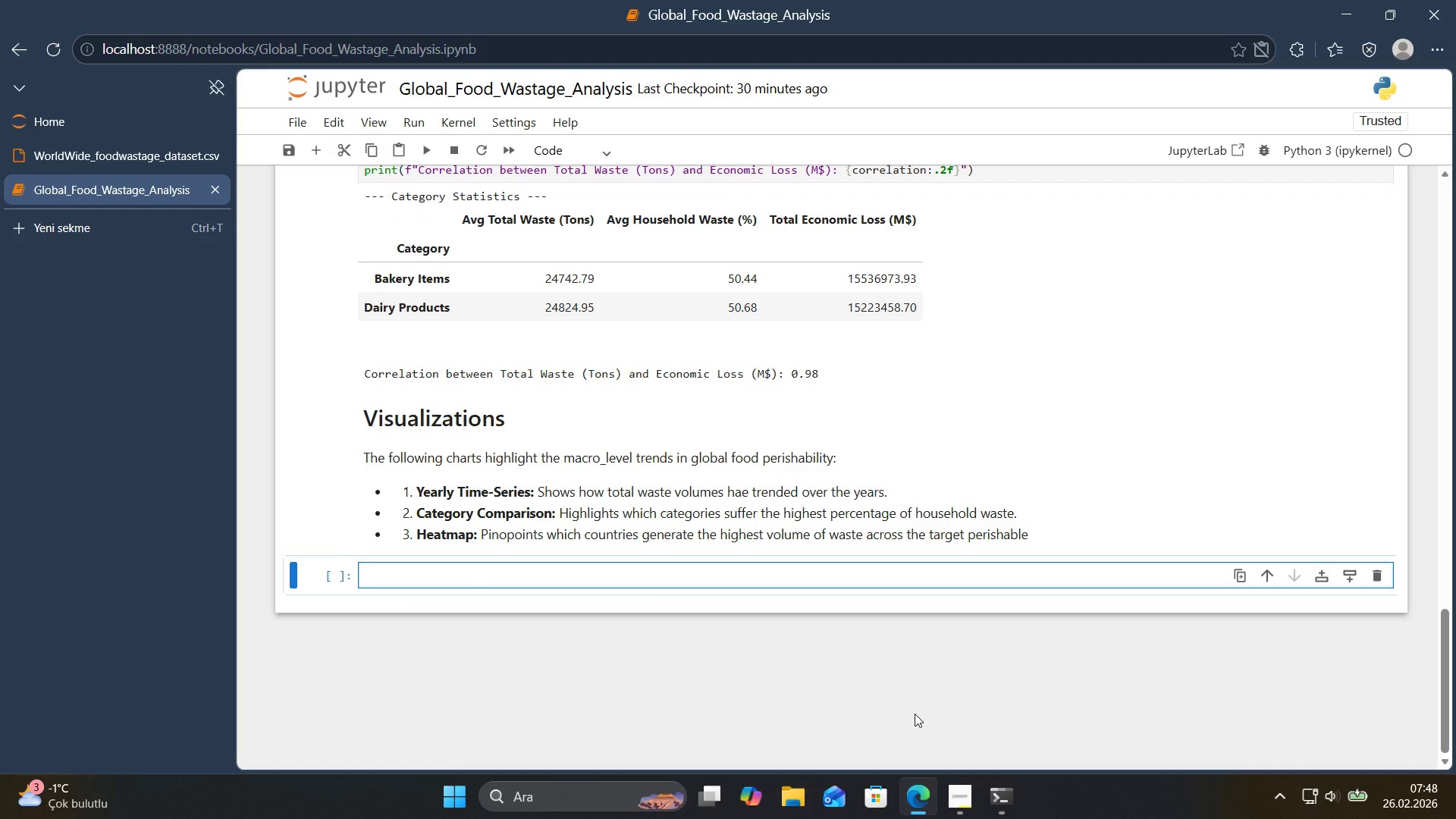 
type(sns.)
key(Backspace)
key(Backspace)
key(Backspace)
key(Backspace)
 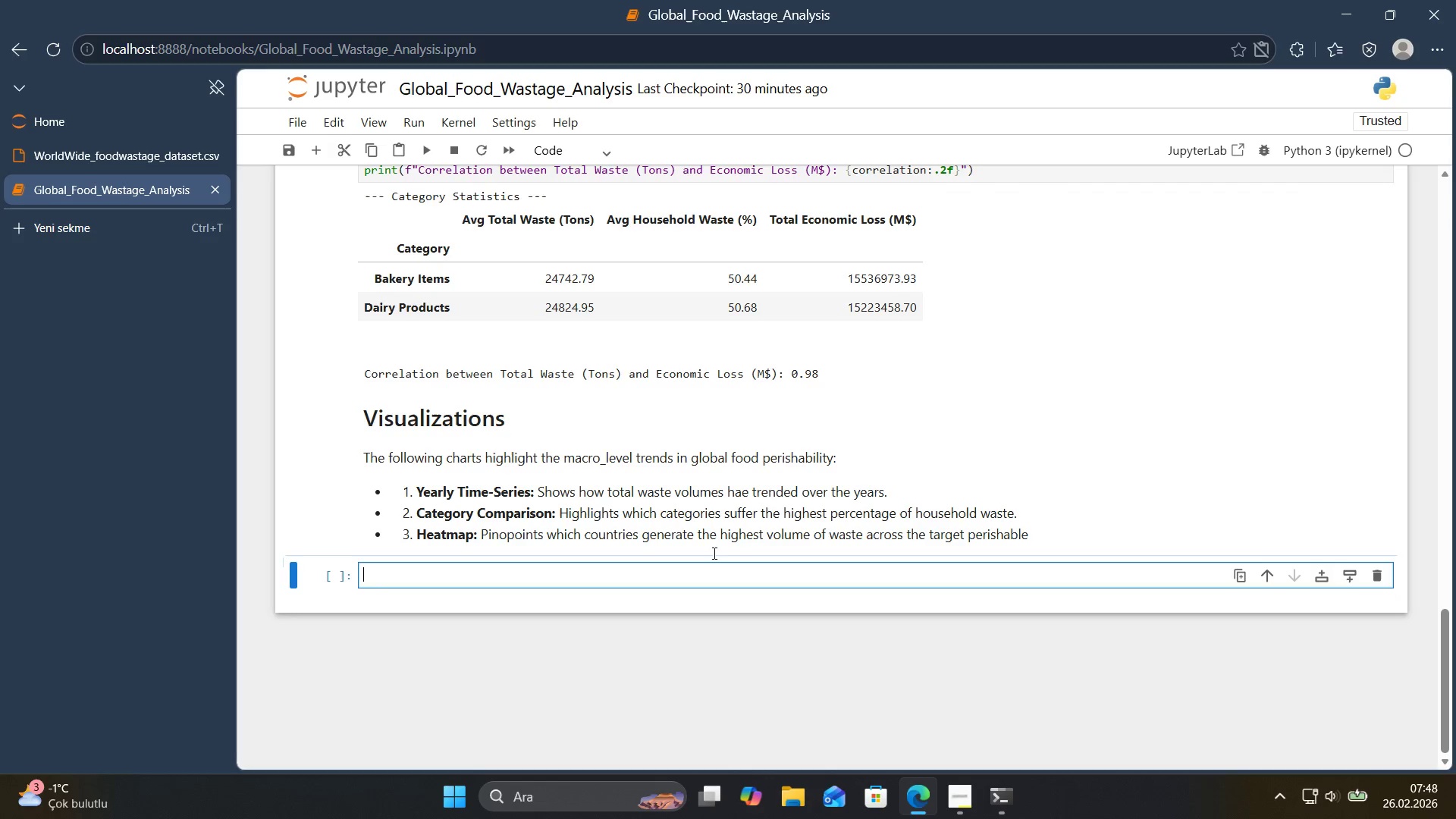 
scroll: coordinate [460, 507], scroll_direction: up, amount: 15.0
 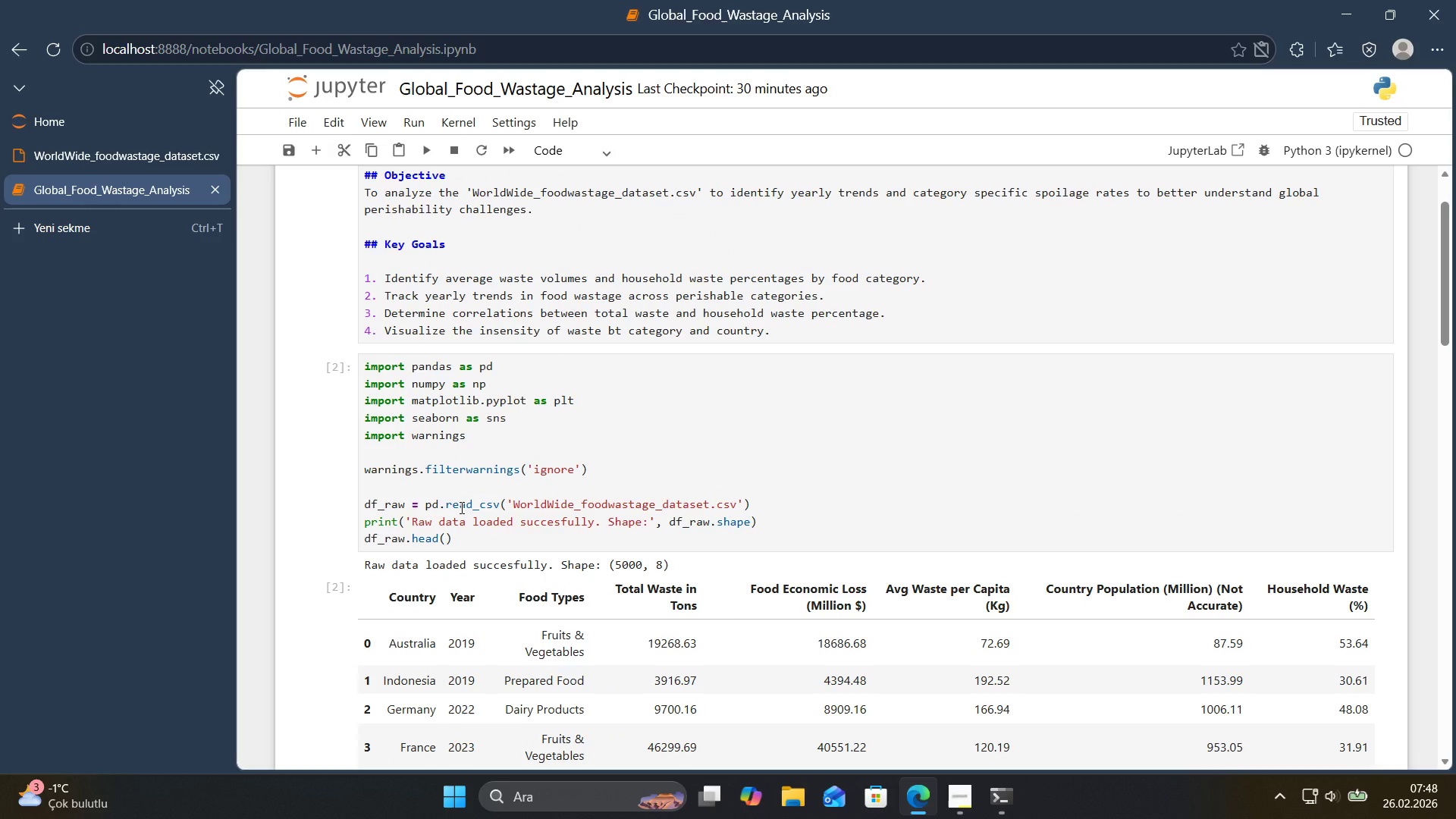 
scroll: coordinate [460, 507], scroll_direction: down, amount: 19.0
 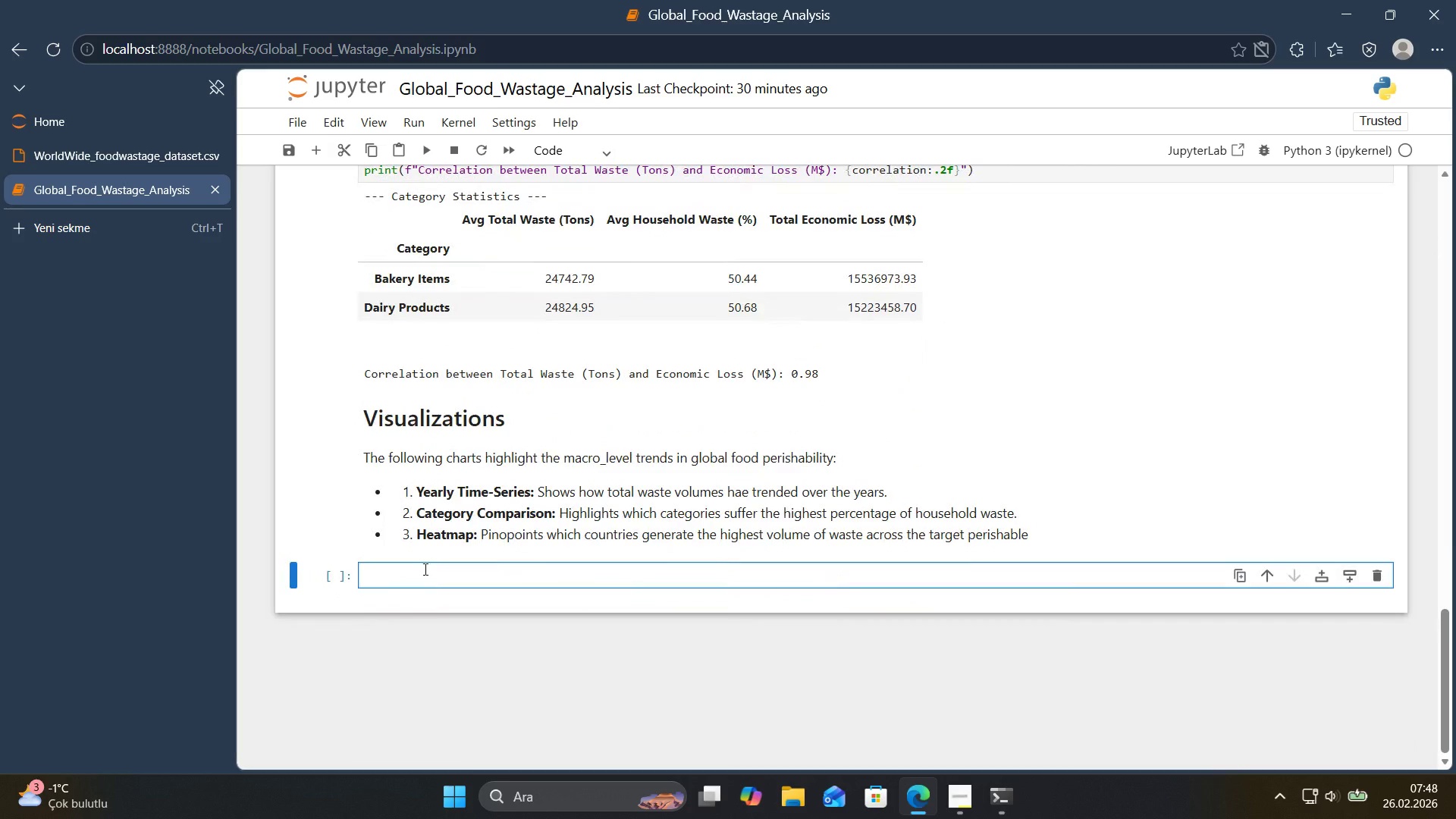 
left_click([423, 569])
 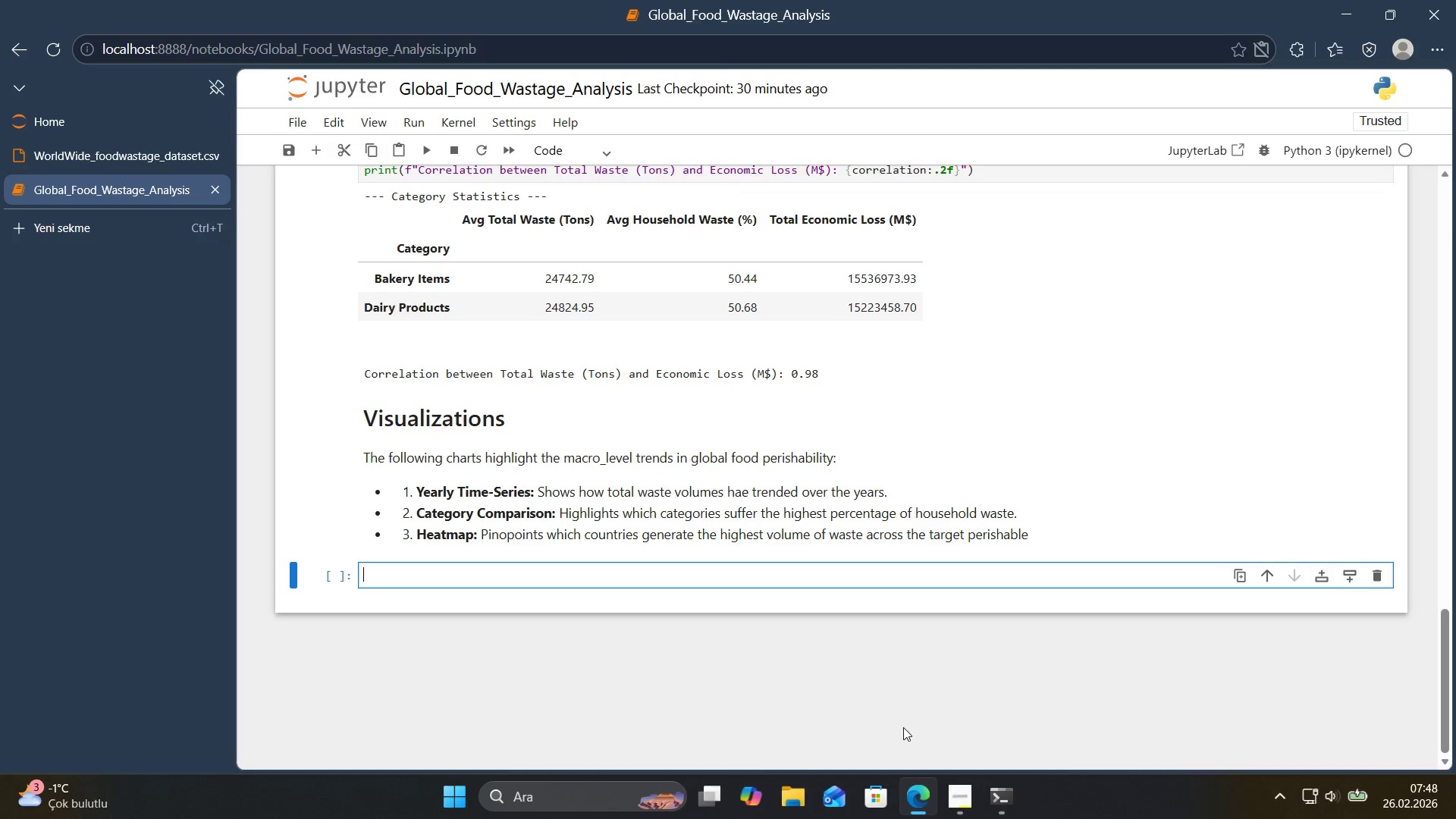 
type(sns.set_Thme)
key(Backspace)
key(Backspace)
key(Backspace)
key(Backspace)
type(T)
key(Backspace)
type(theme*()
 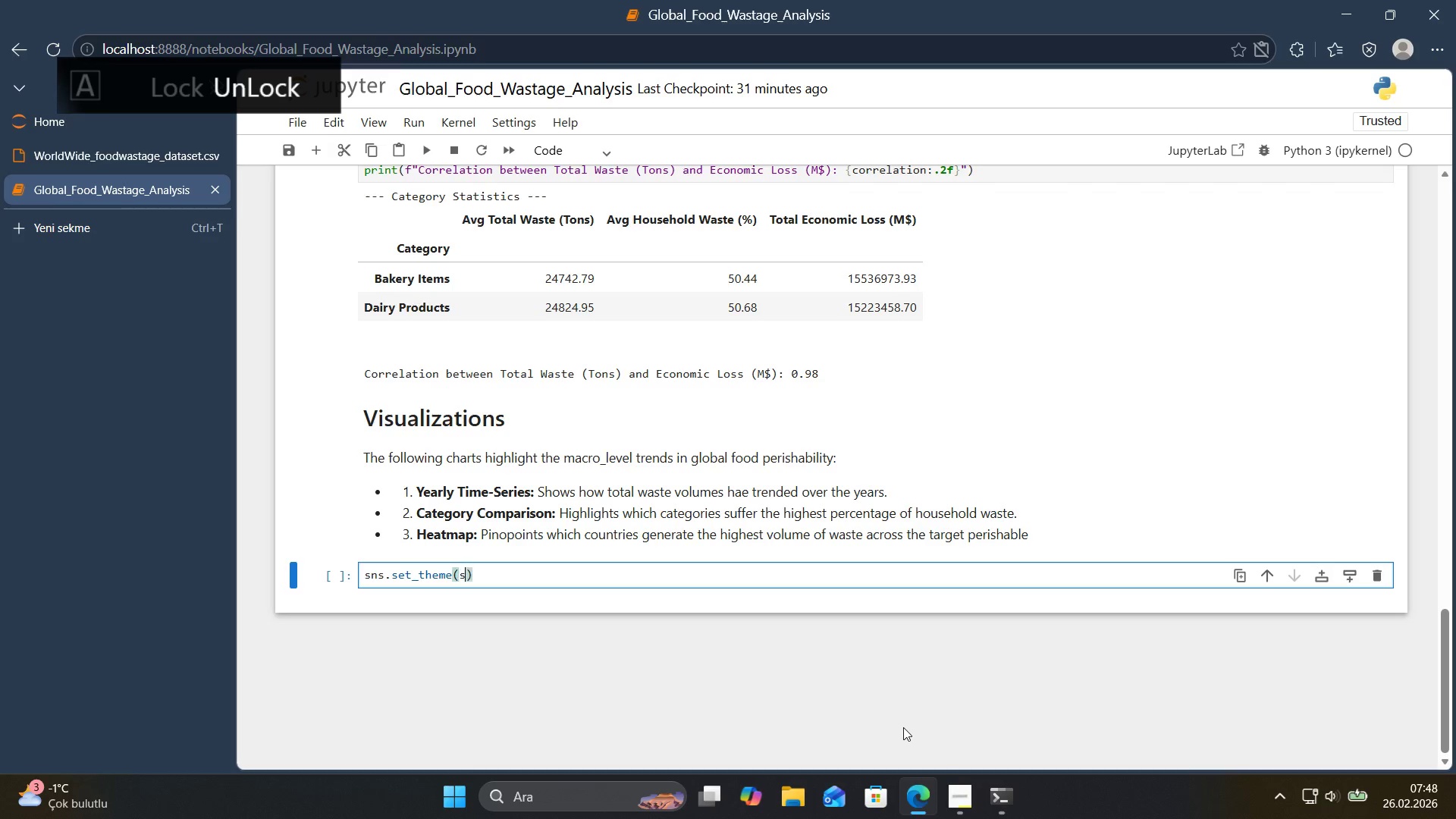 
 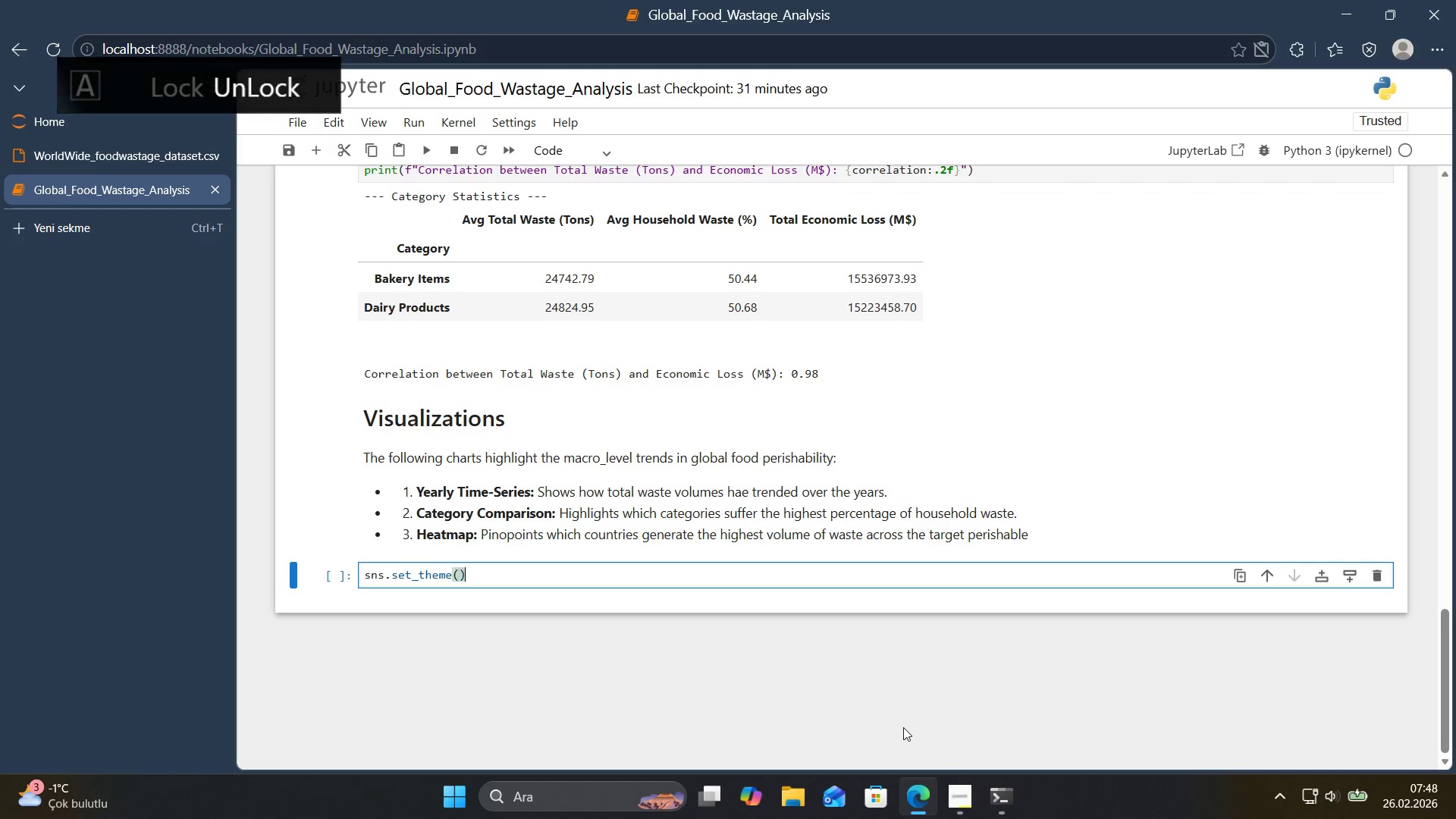 
key(ArrowLeft)
 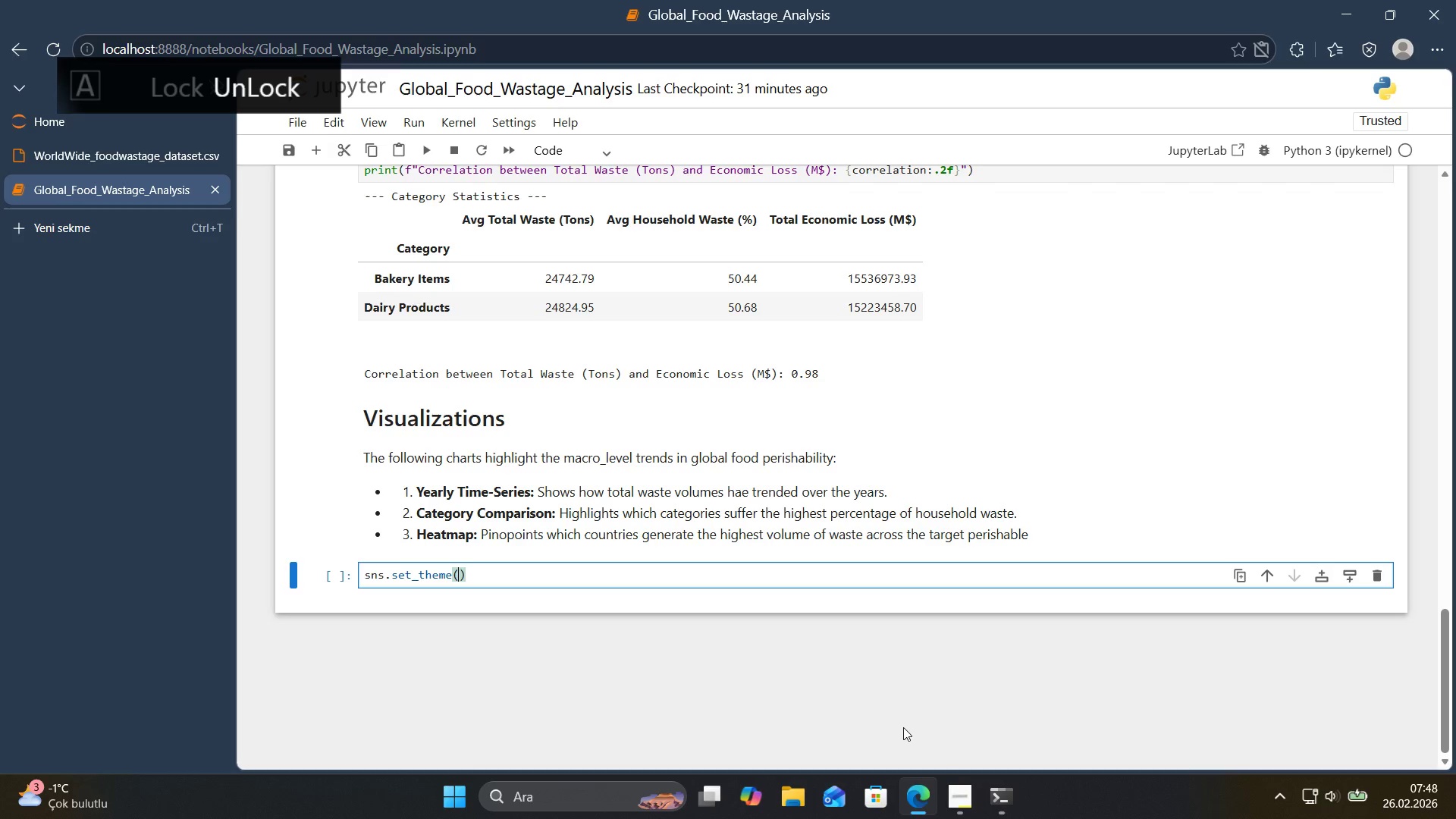 
type(style))
 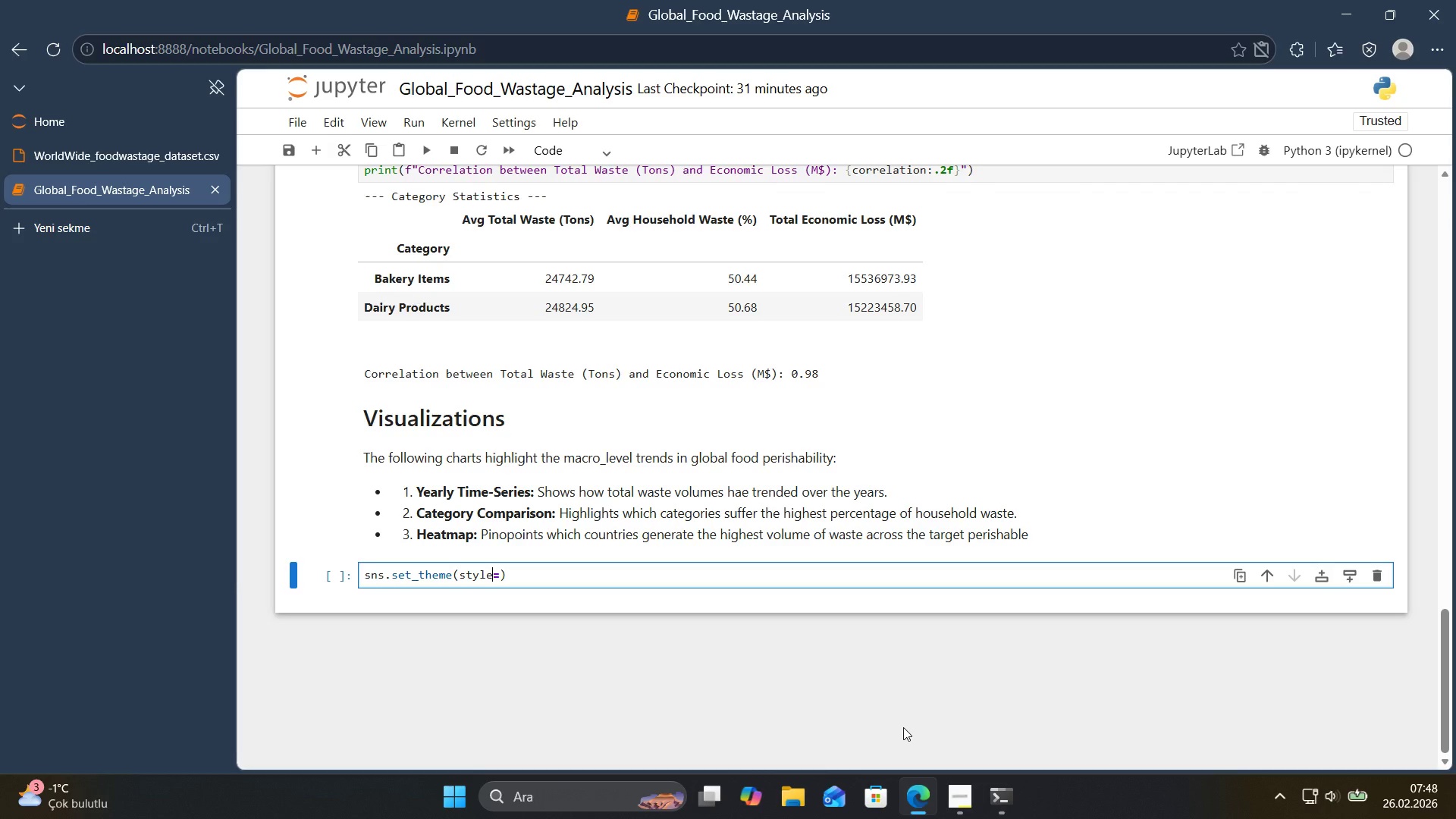 
 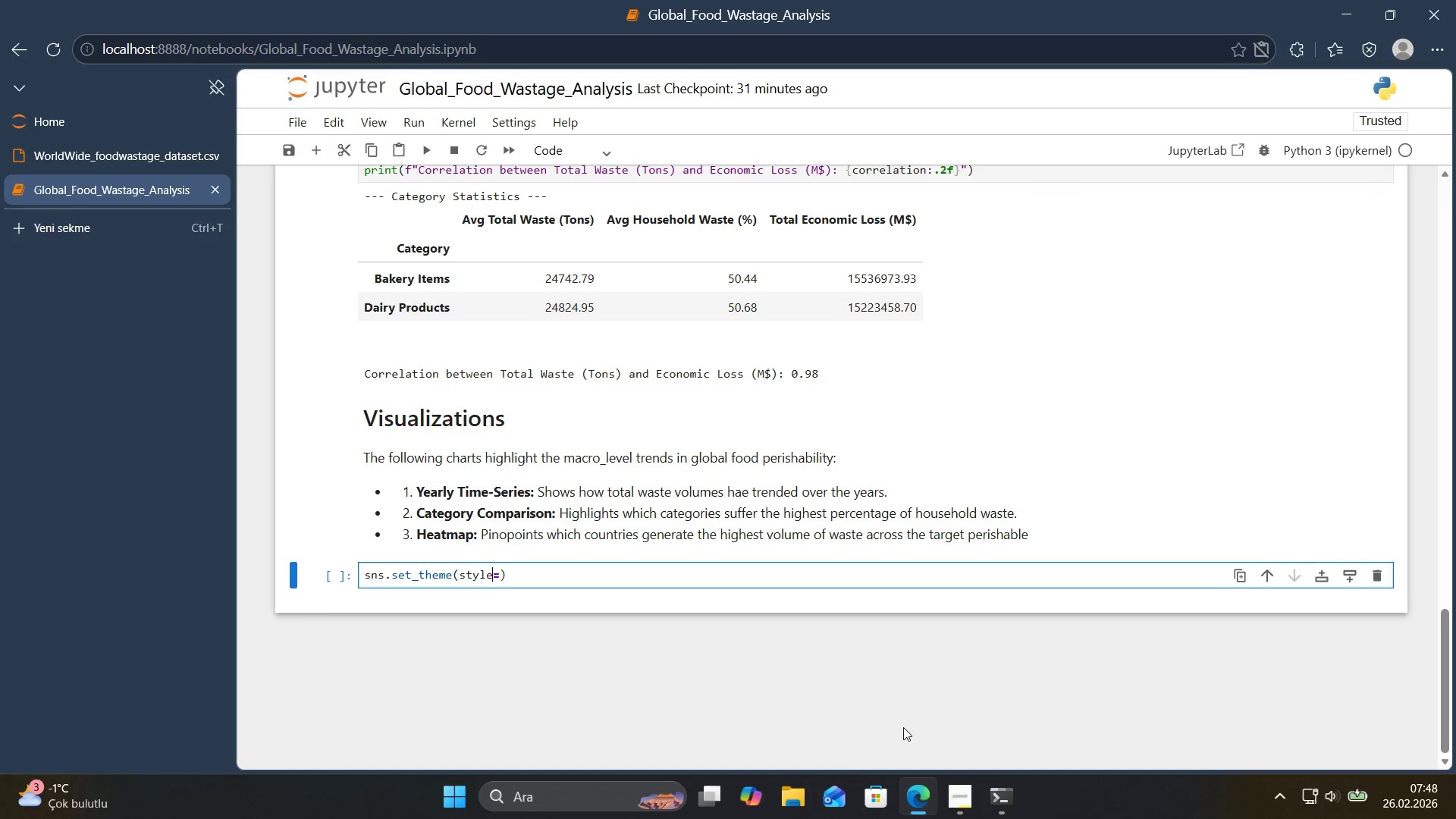 
key(ArrowLeft)
 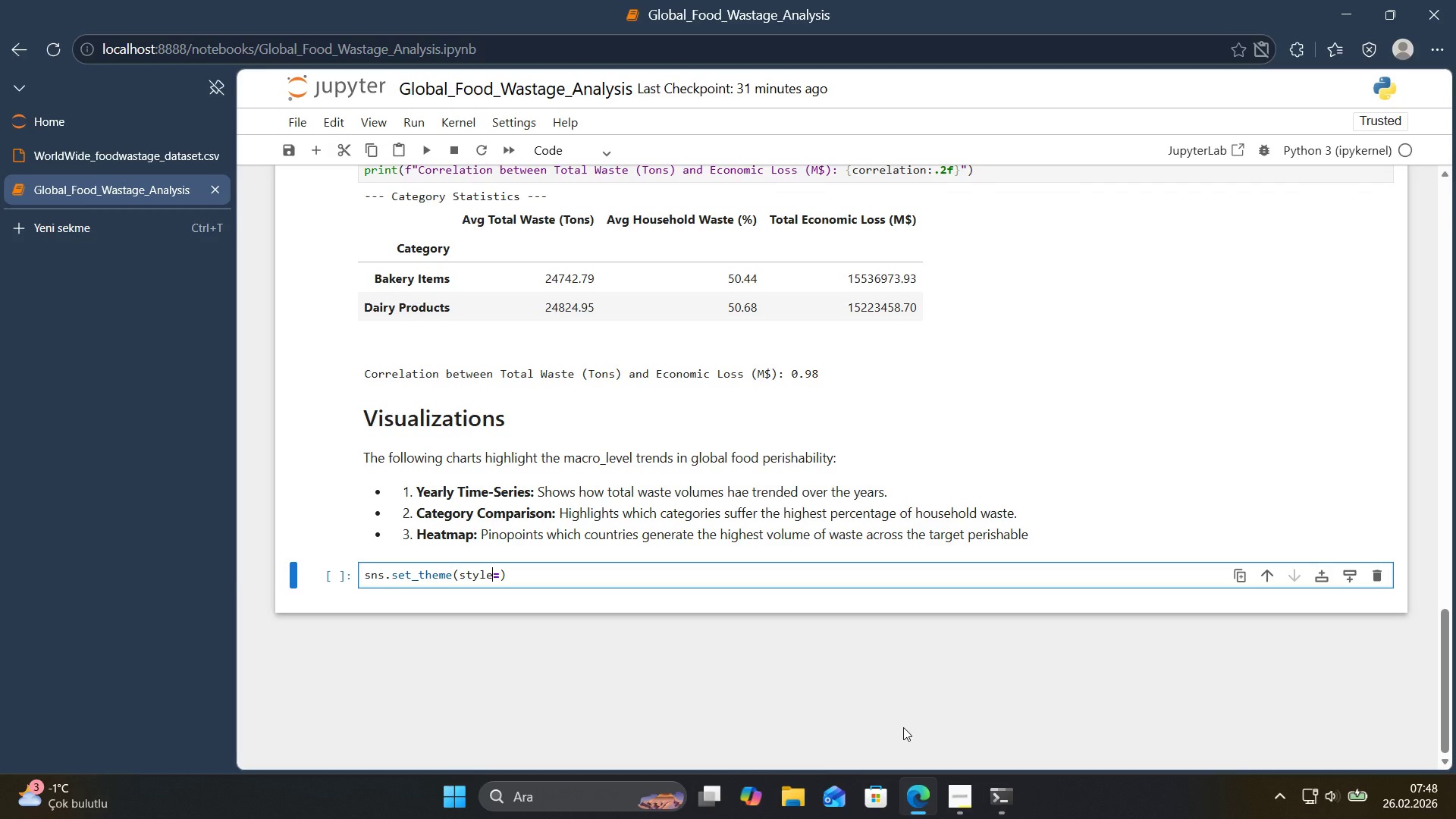 
key(Shift+ShiftRight)
 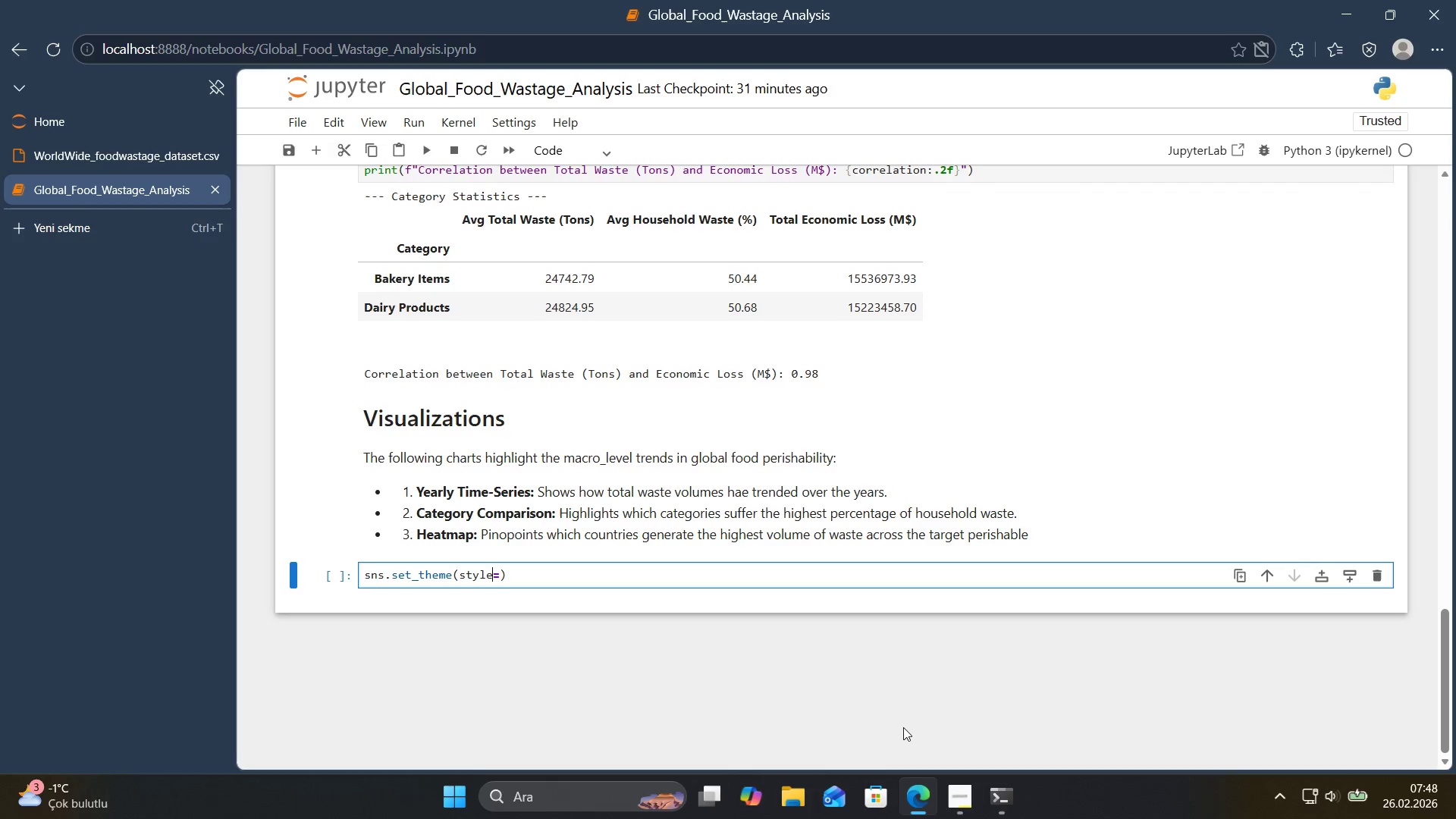 
key(ArrowRight)
 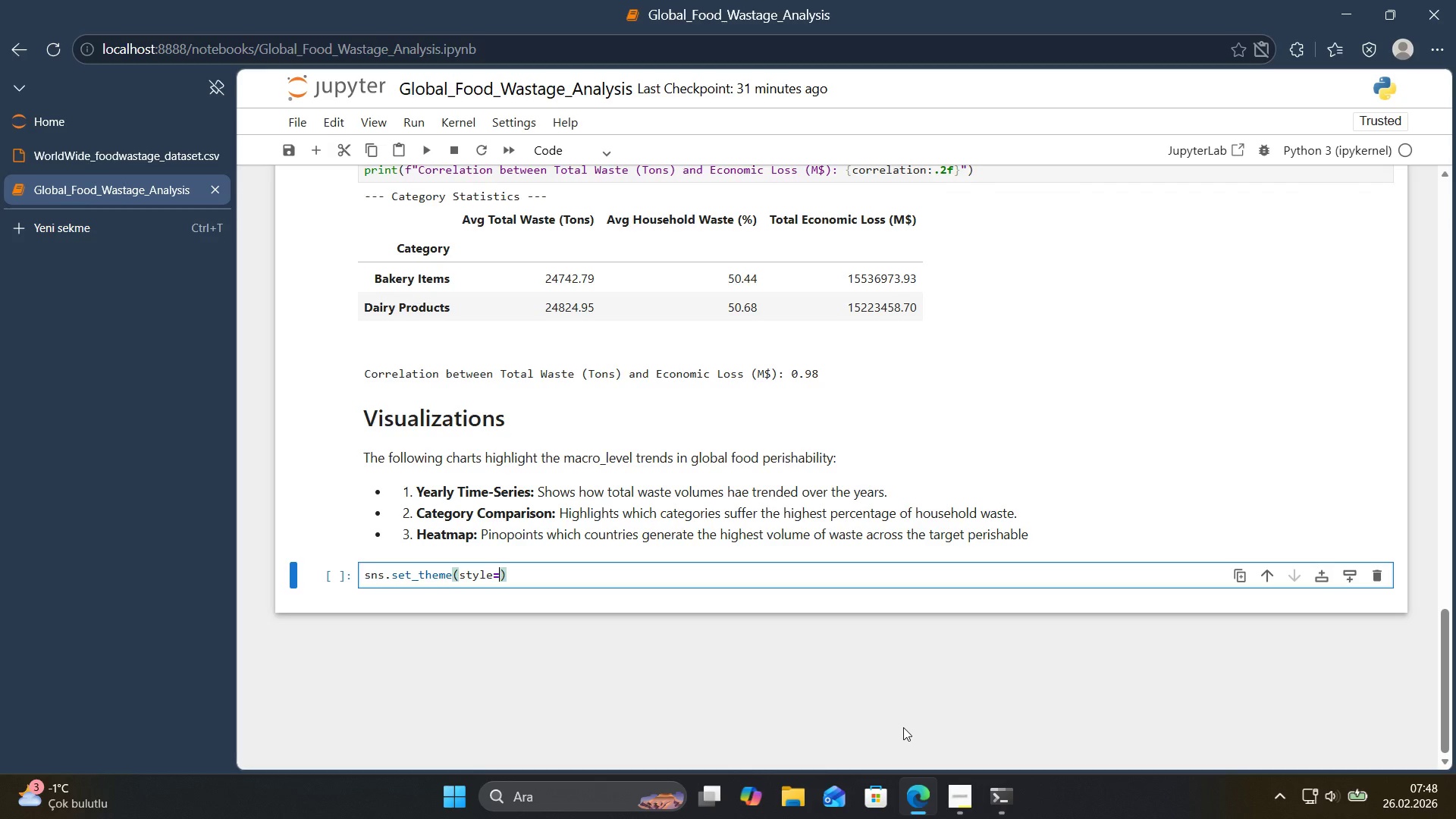 
type(@@)
 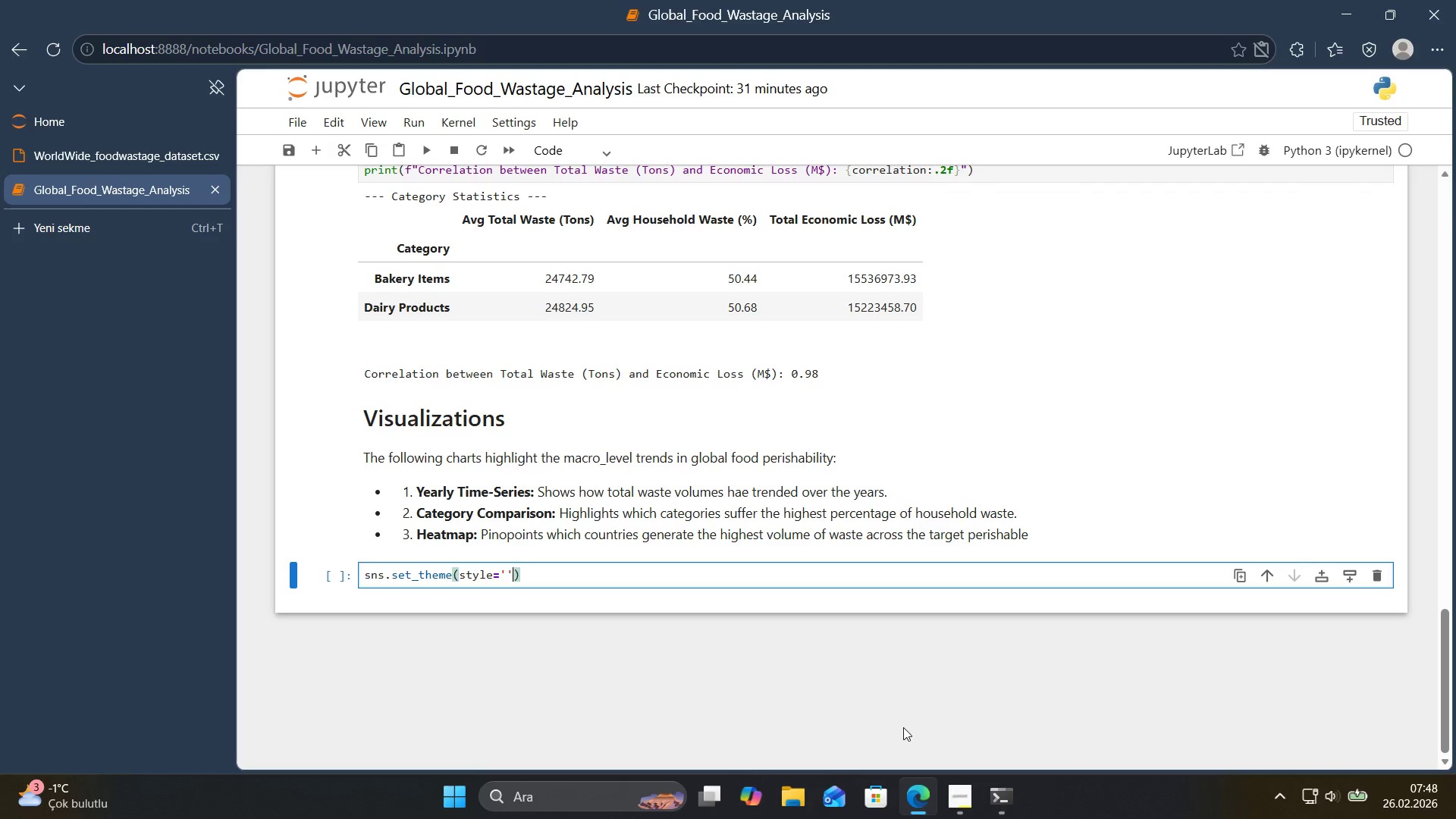 
key(ArrowLeft)
 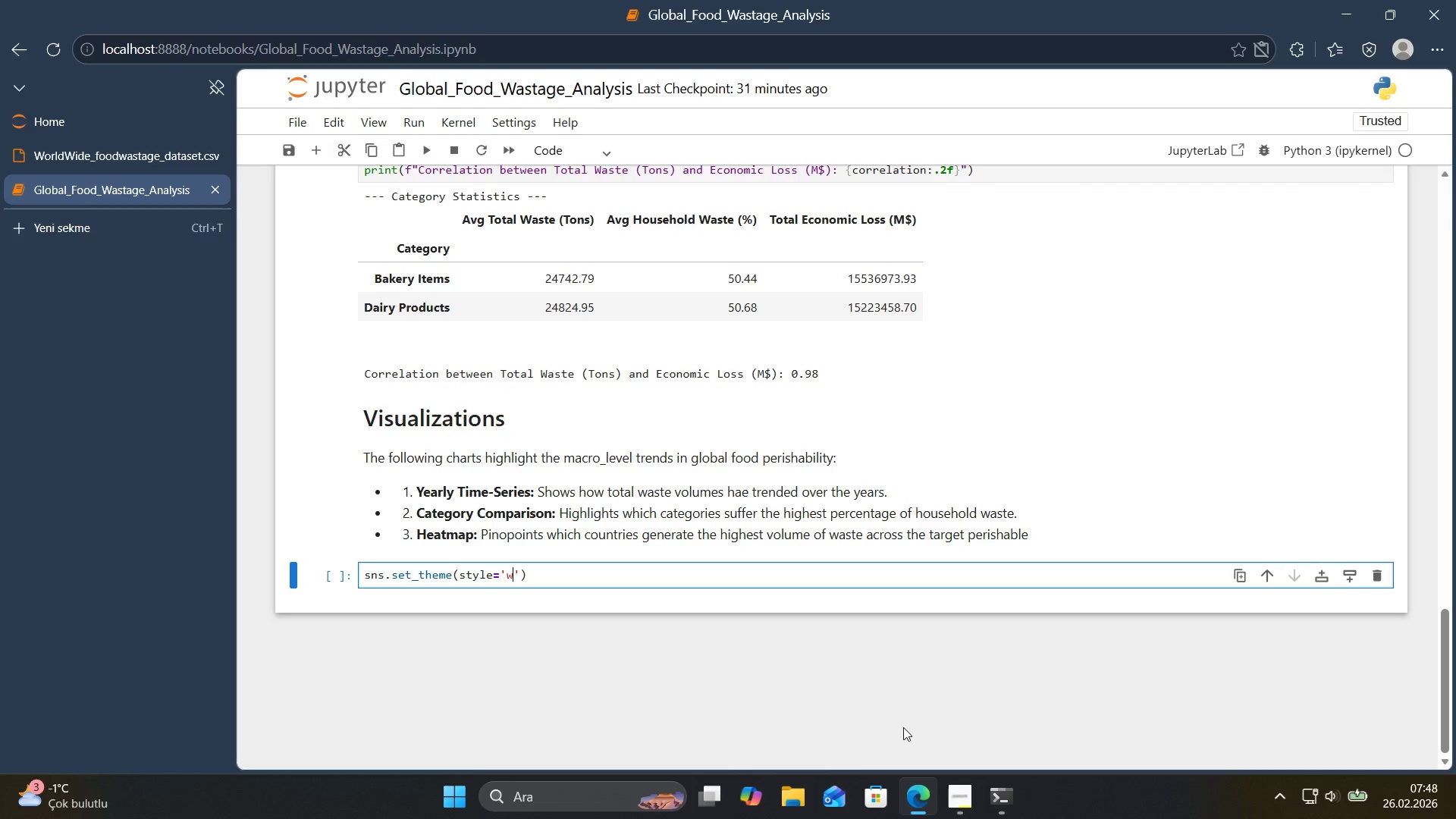 
type(wh'tegr'd)
 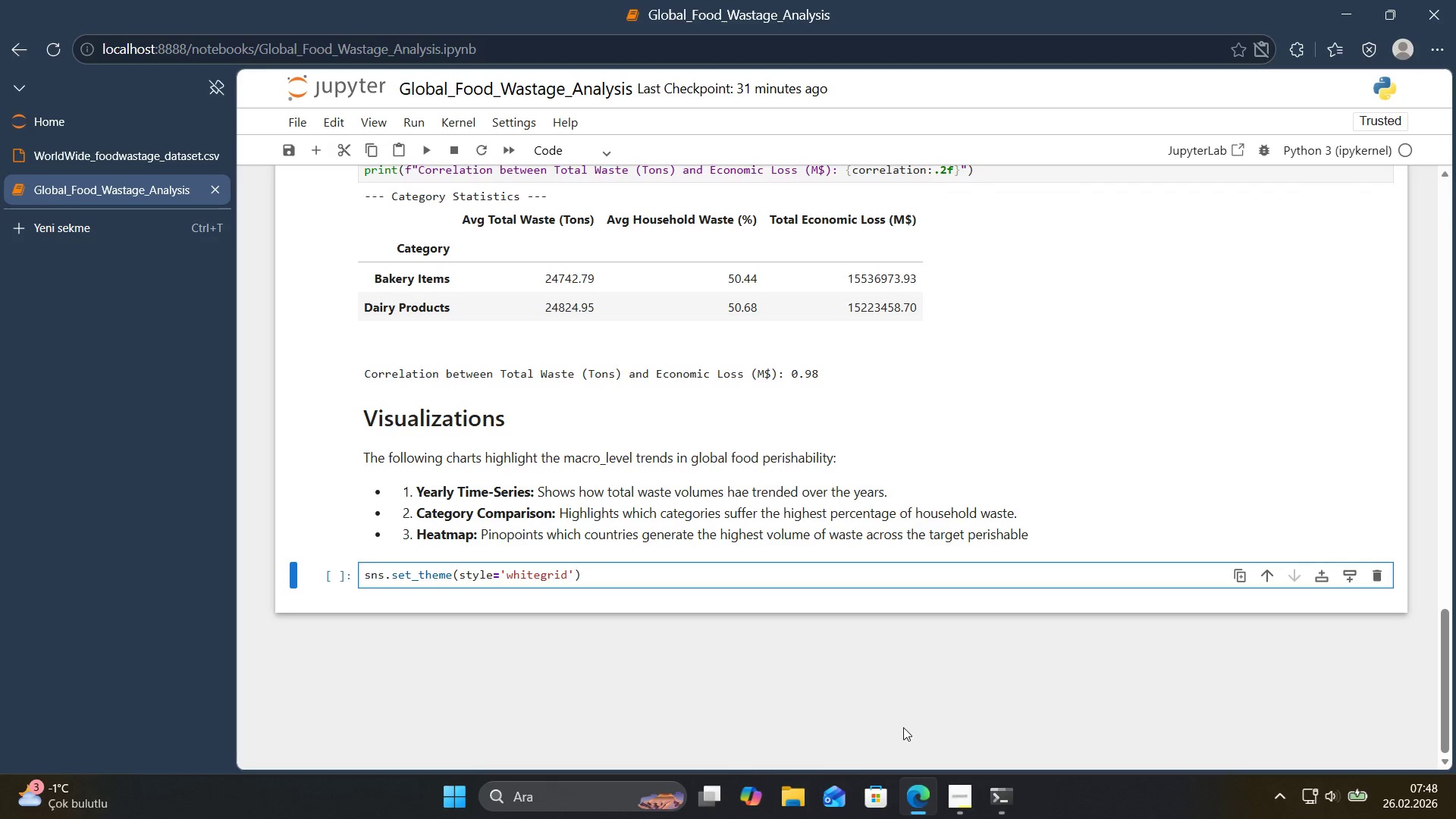 
key(ArrowRight)
 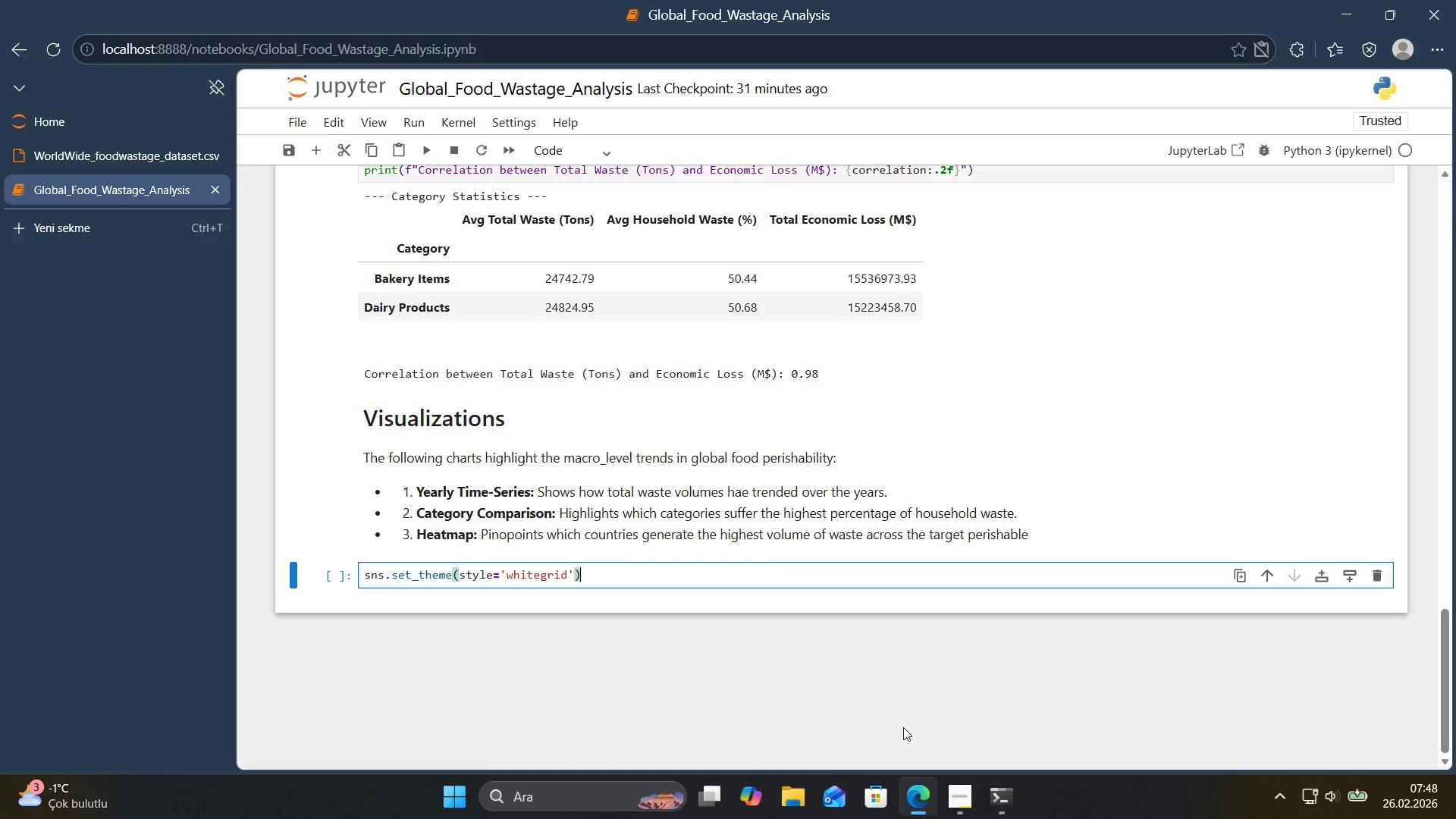 
key(ArrowRight)
 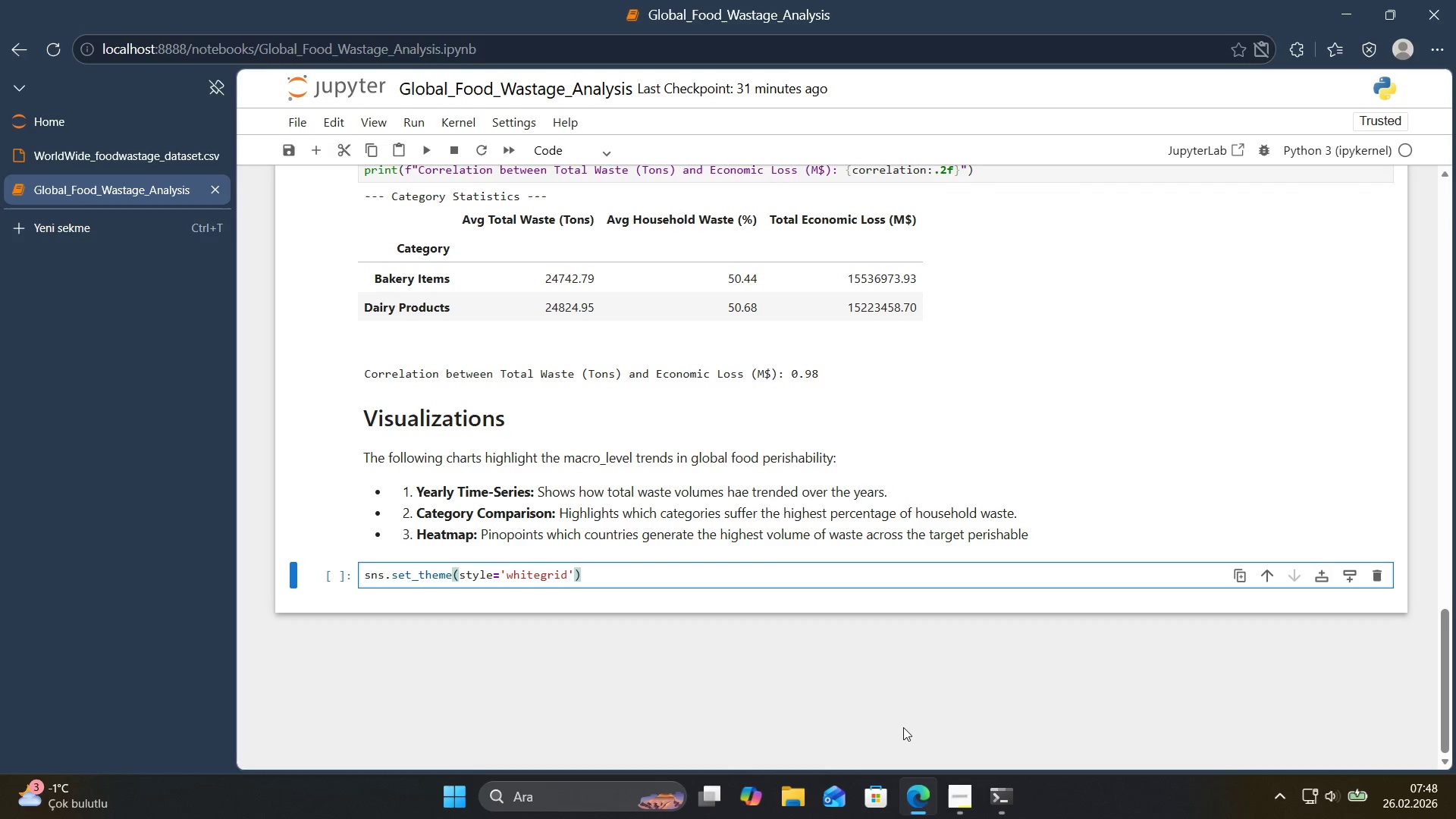 
key(Enter)
 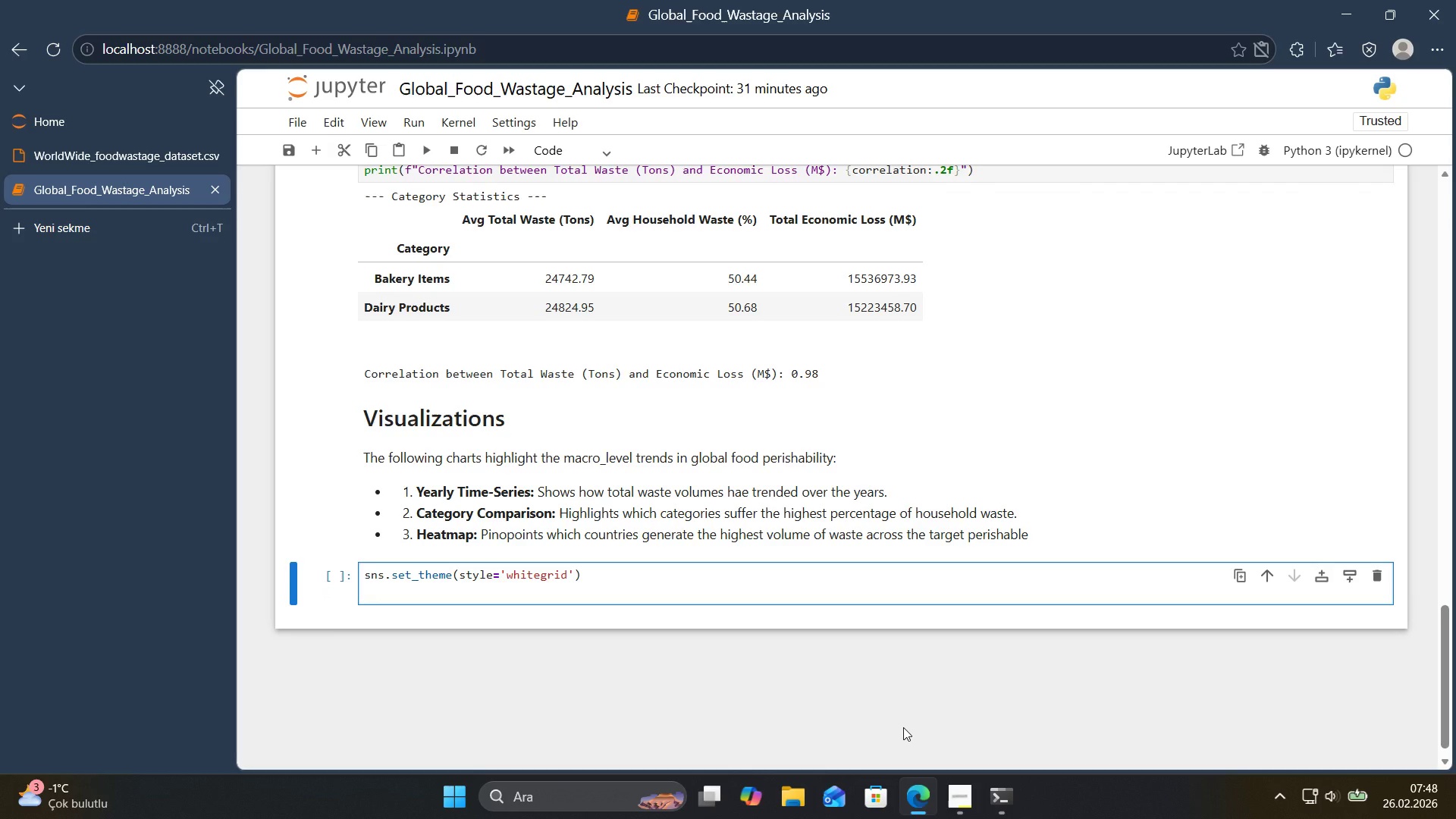 
key(Alt+Control+3)
 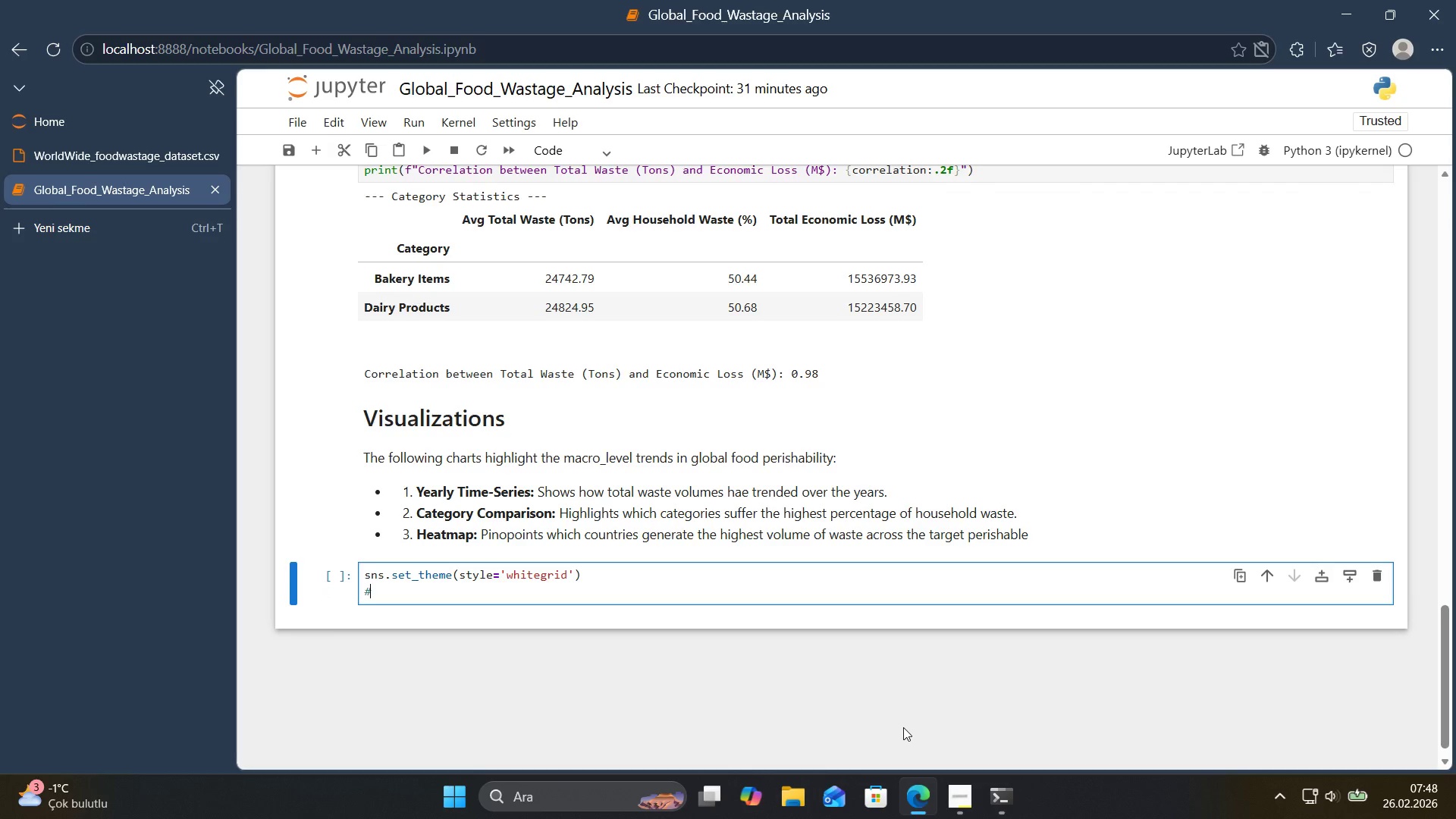 
type( Aggregat'ng data by Year for the t'me-er')
key(Backspace)
key(Backspace)
key(Backspace)
type(ser'es)
 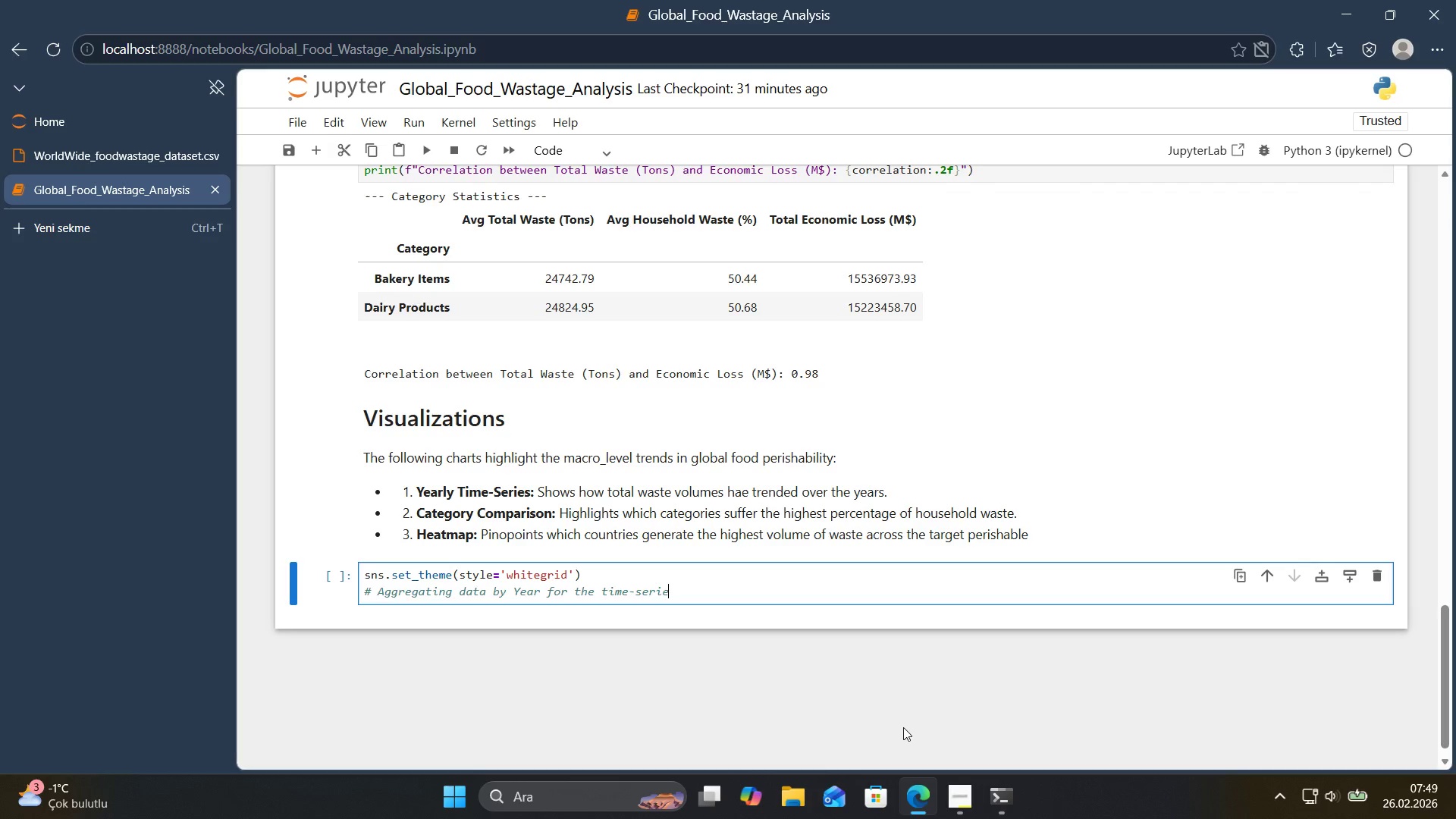 
key(Enter)
 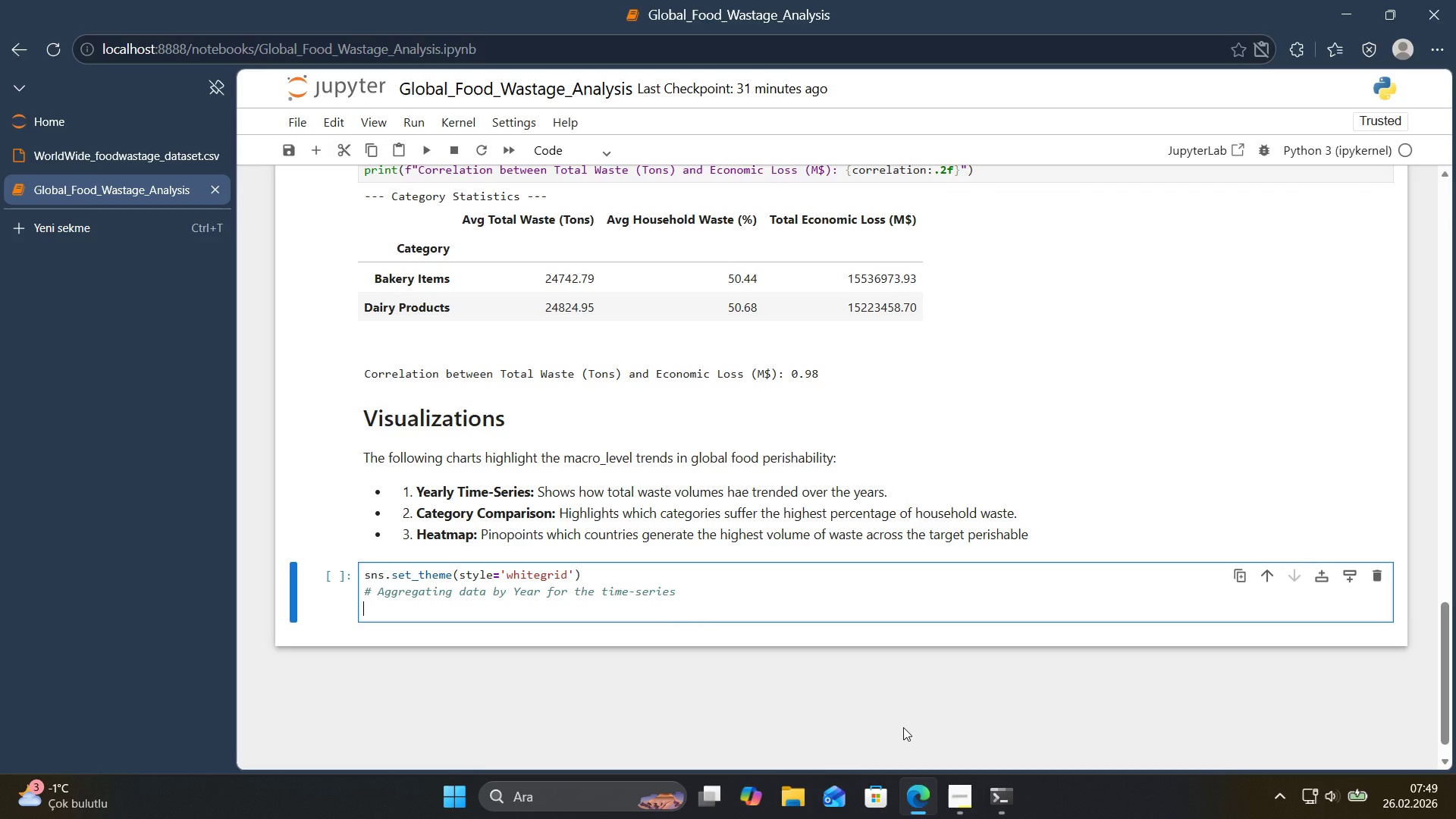 
type(yearly-stats ) df.grop)
key(Backspace)
type(upby*()
 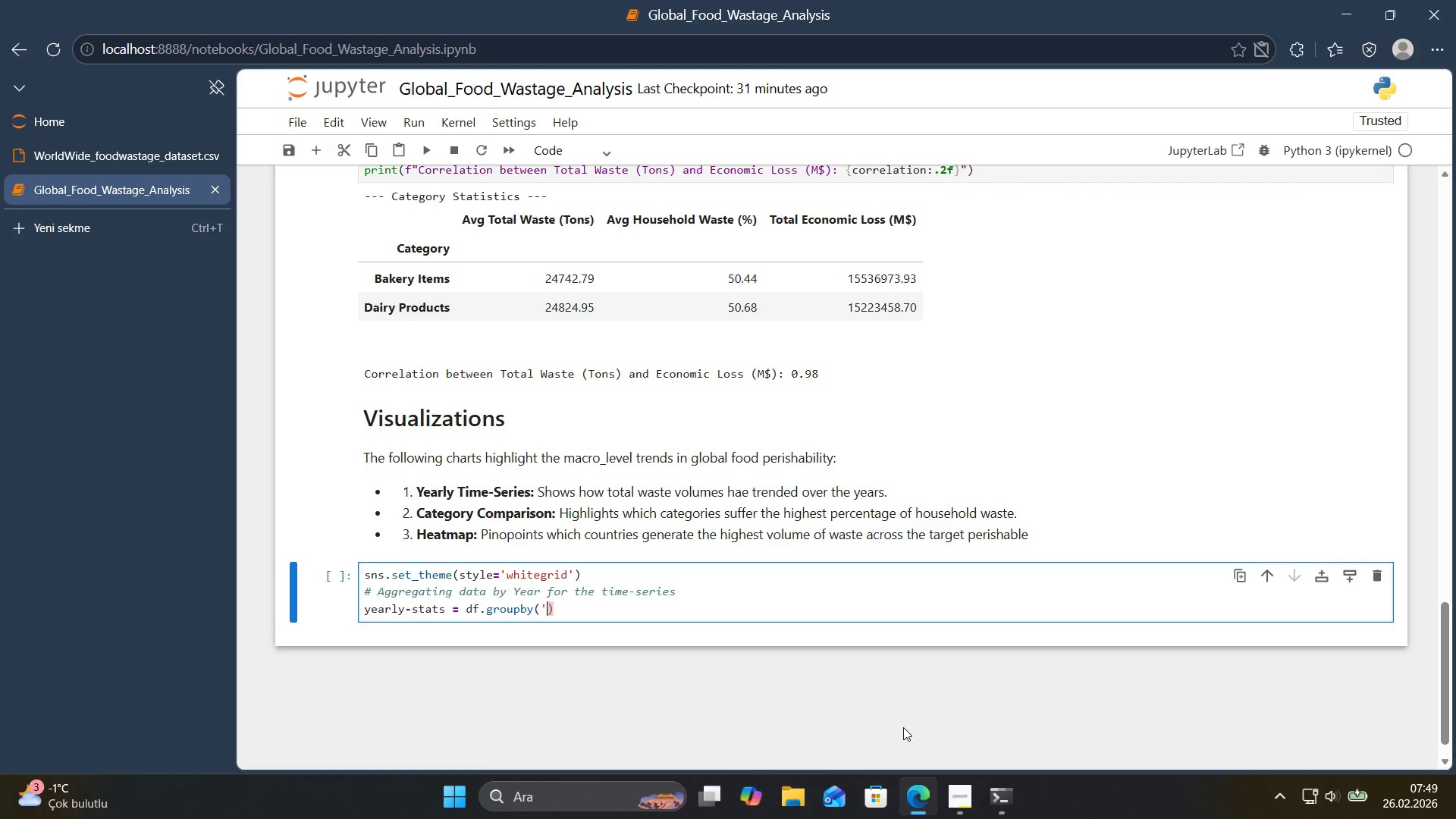 
 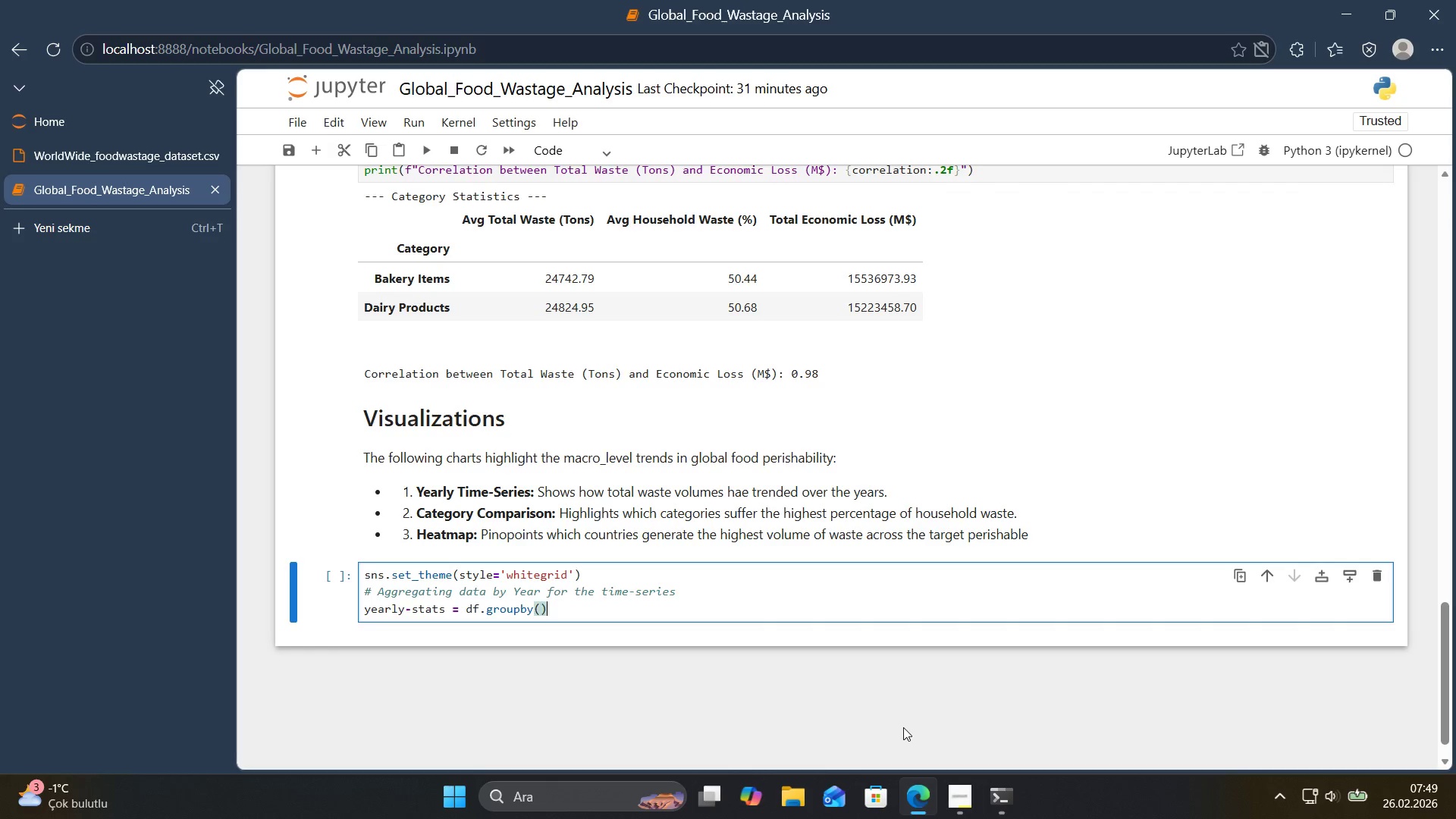 
key(ArrowLeft)
 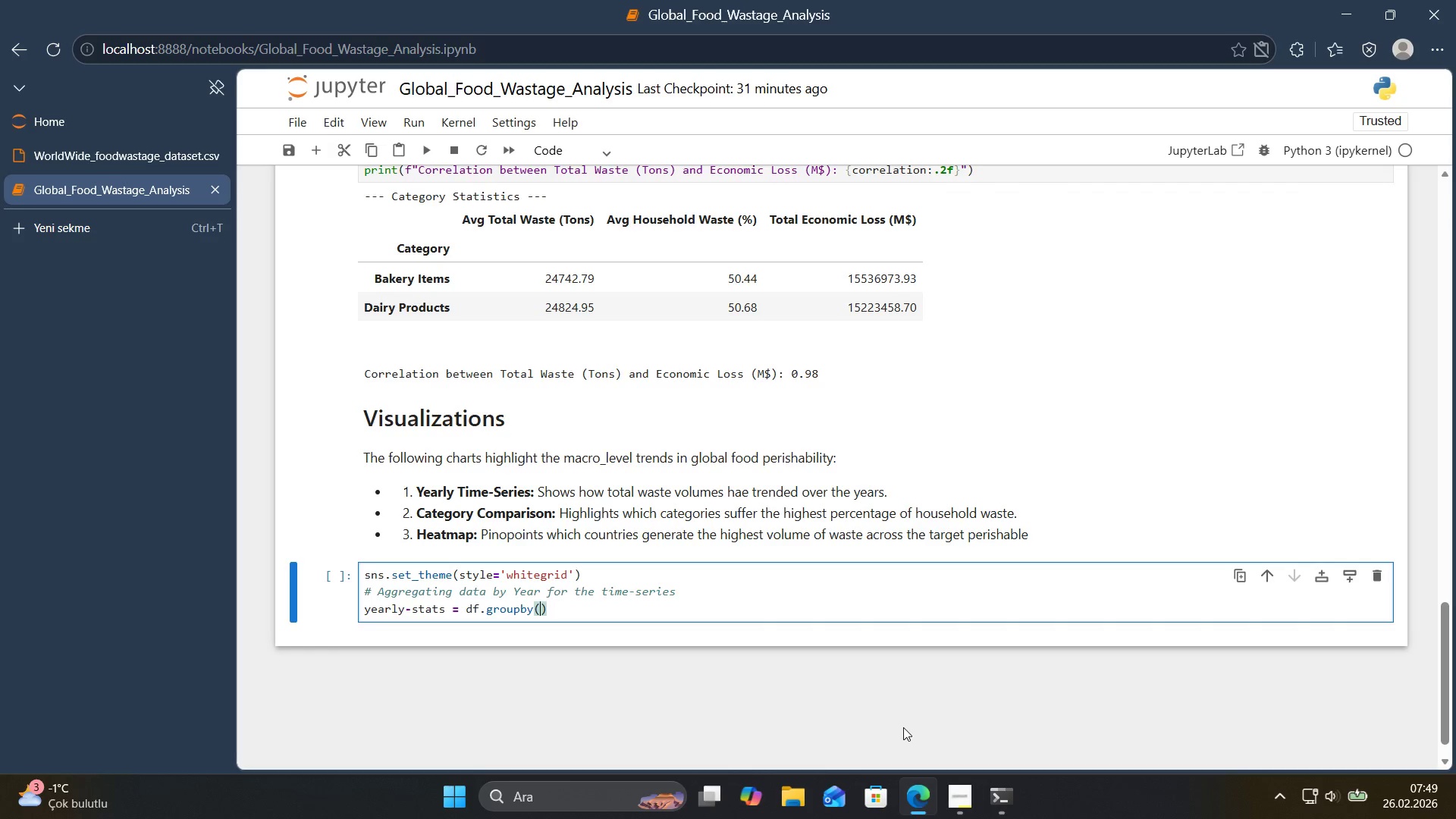 
type(@@)
 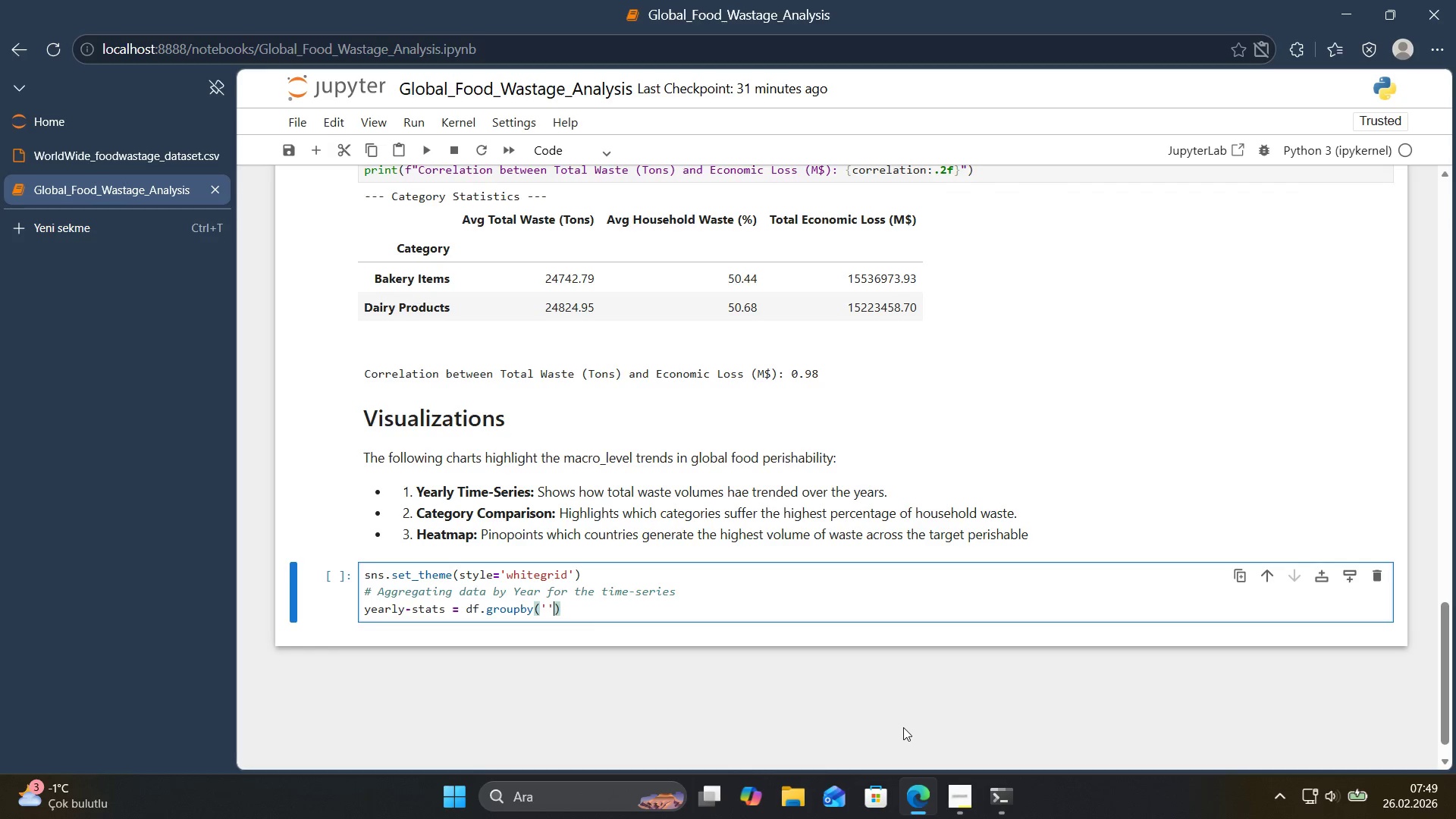 
key(ArrowLeft)
 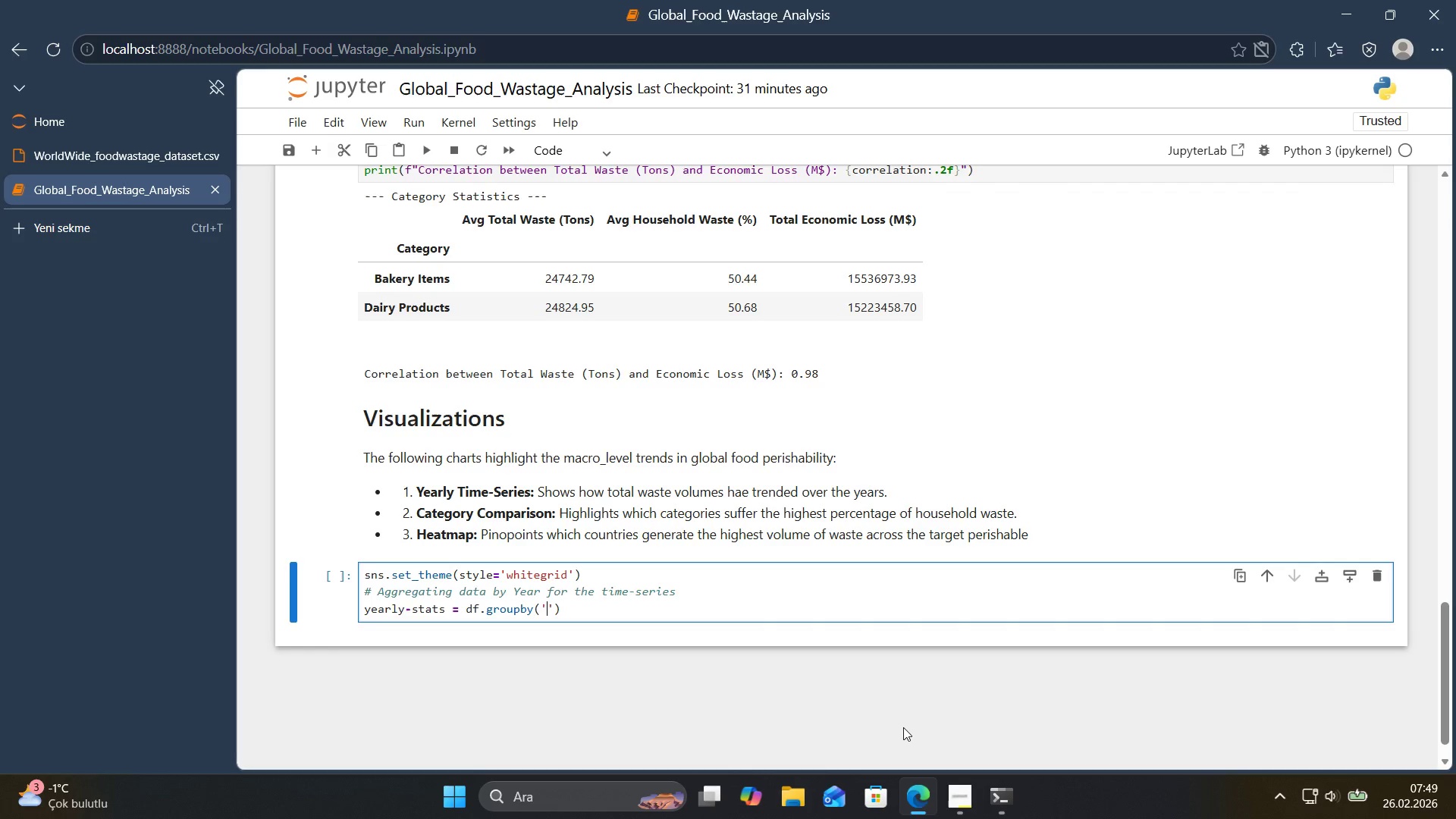 
type(YEAR)
key(Backspace)
key(Backspace)
key(Backspace)
type(ear)
 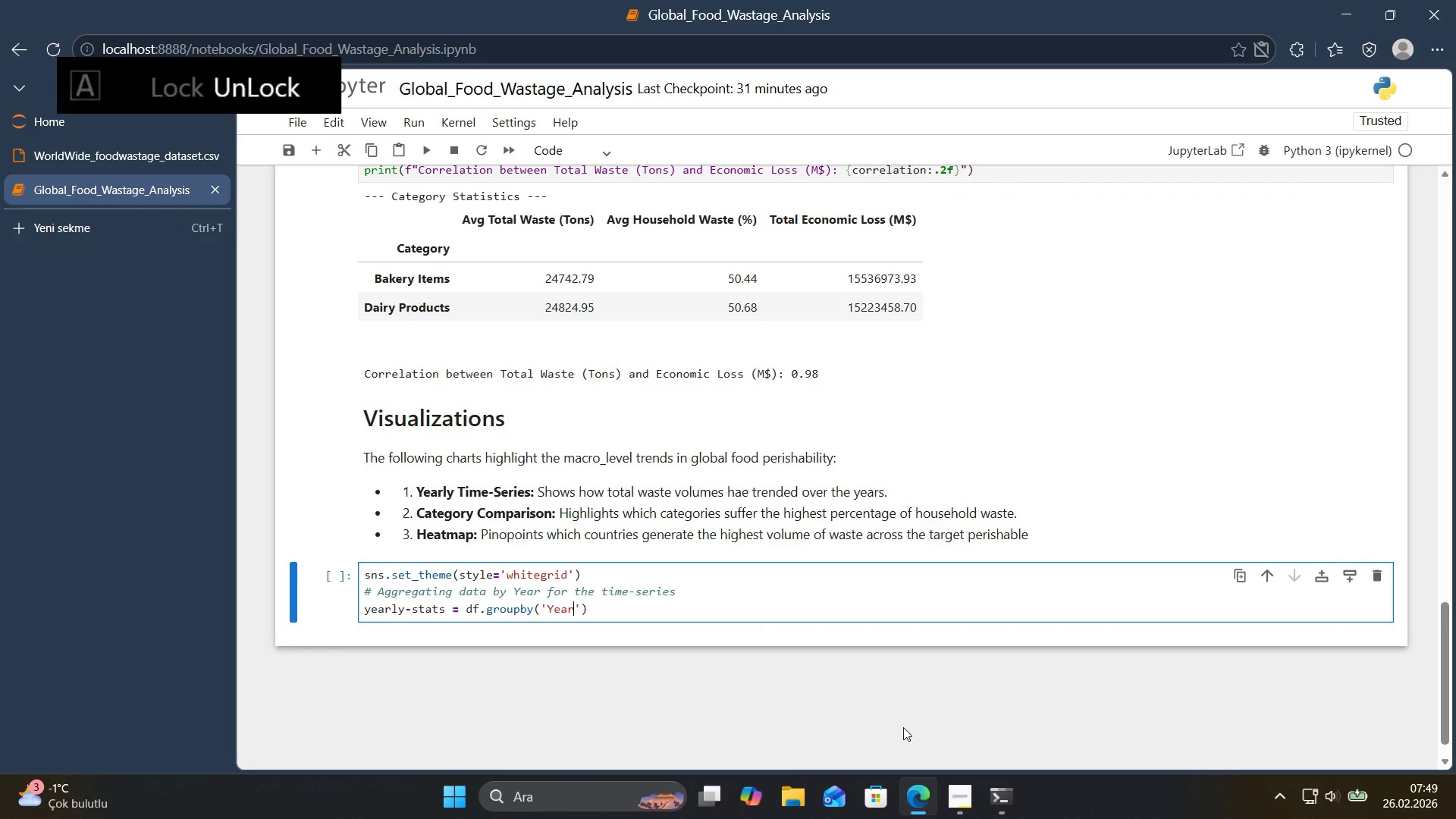 
key(ArrowRight)
 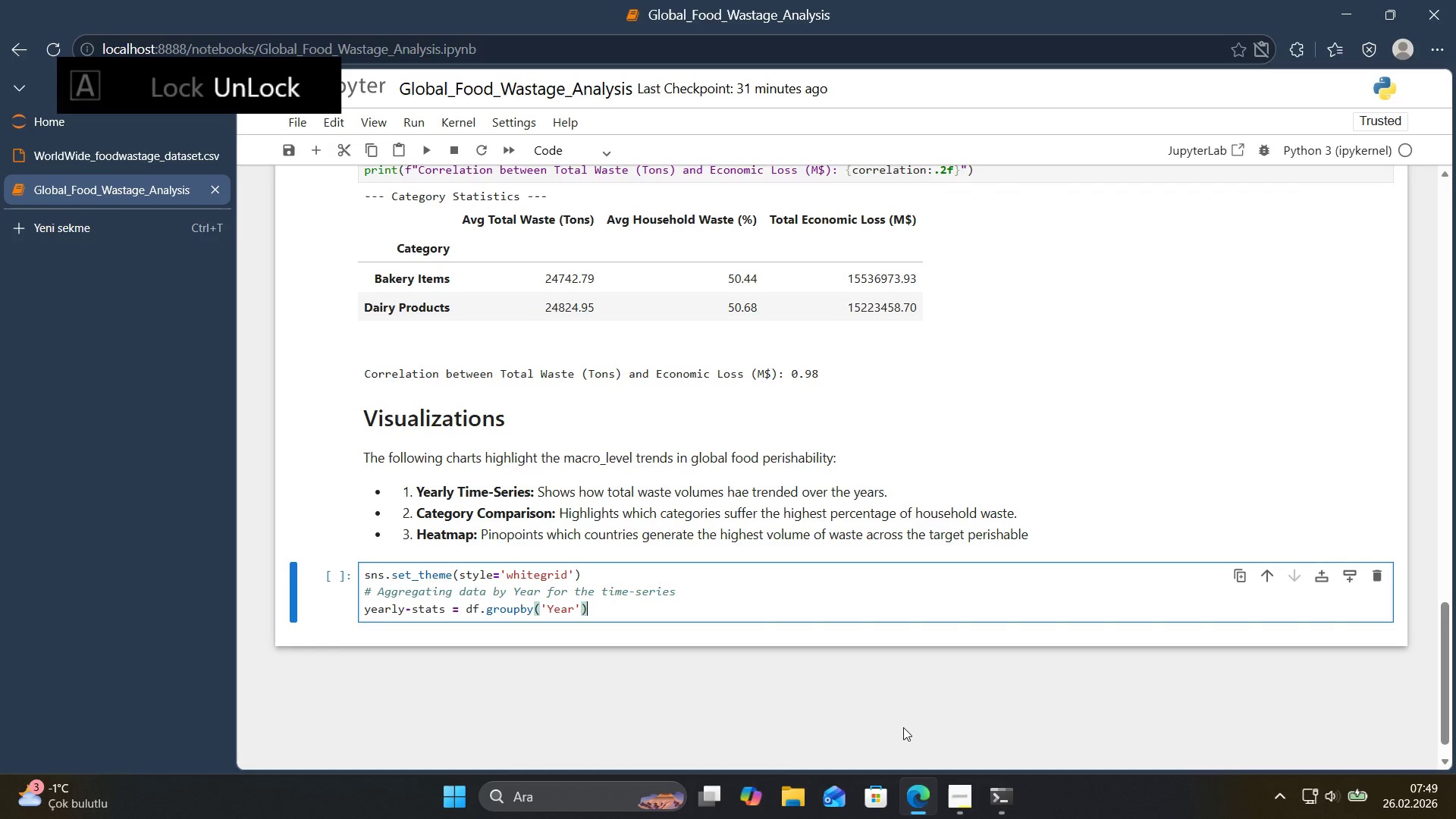 
key(ArrowRight)
 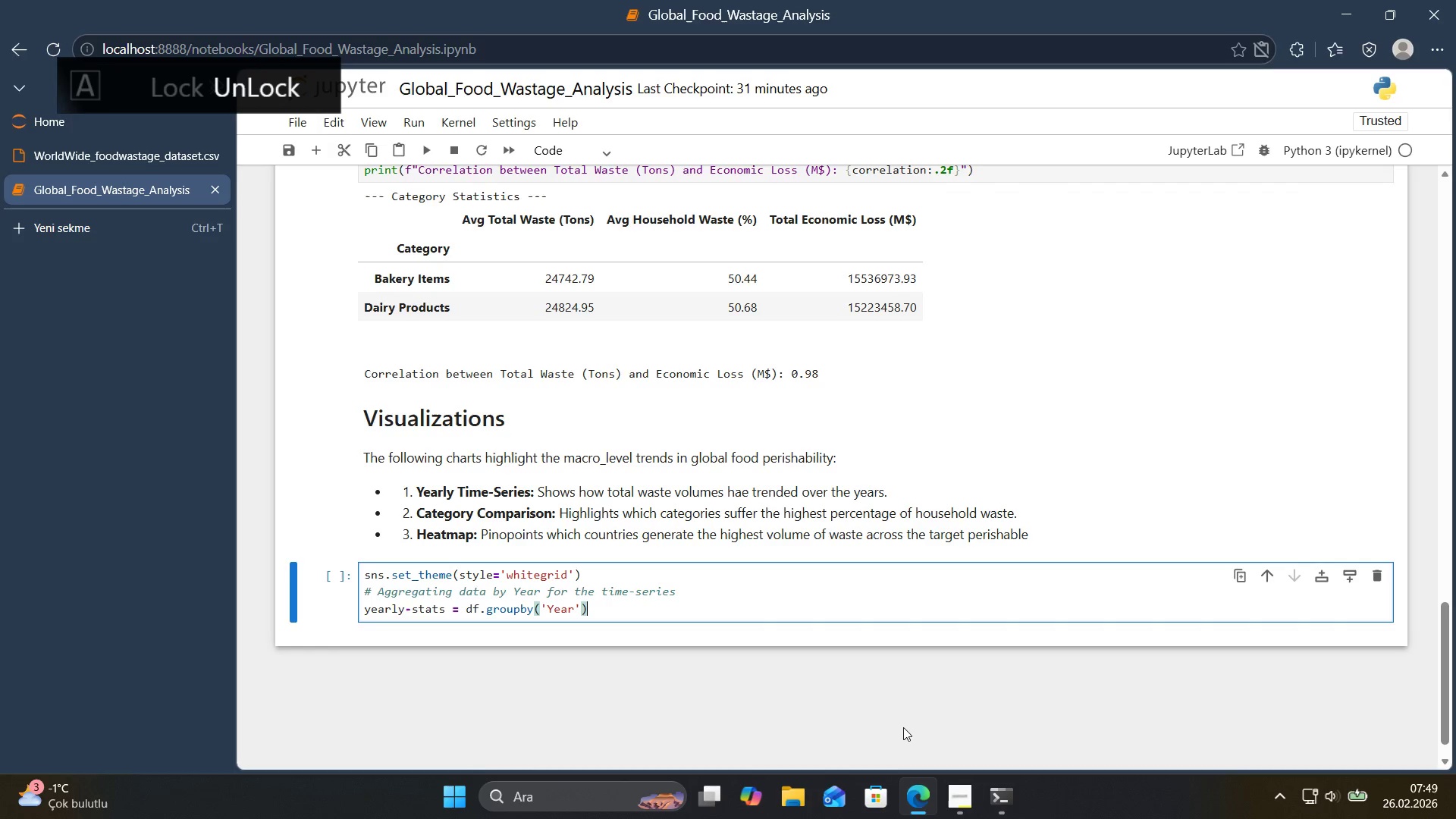 
type(.agg)
 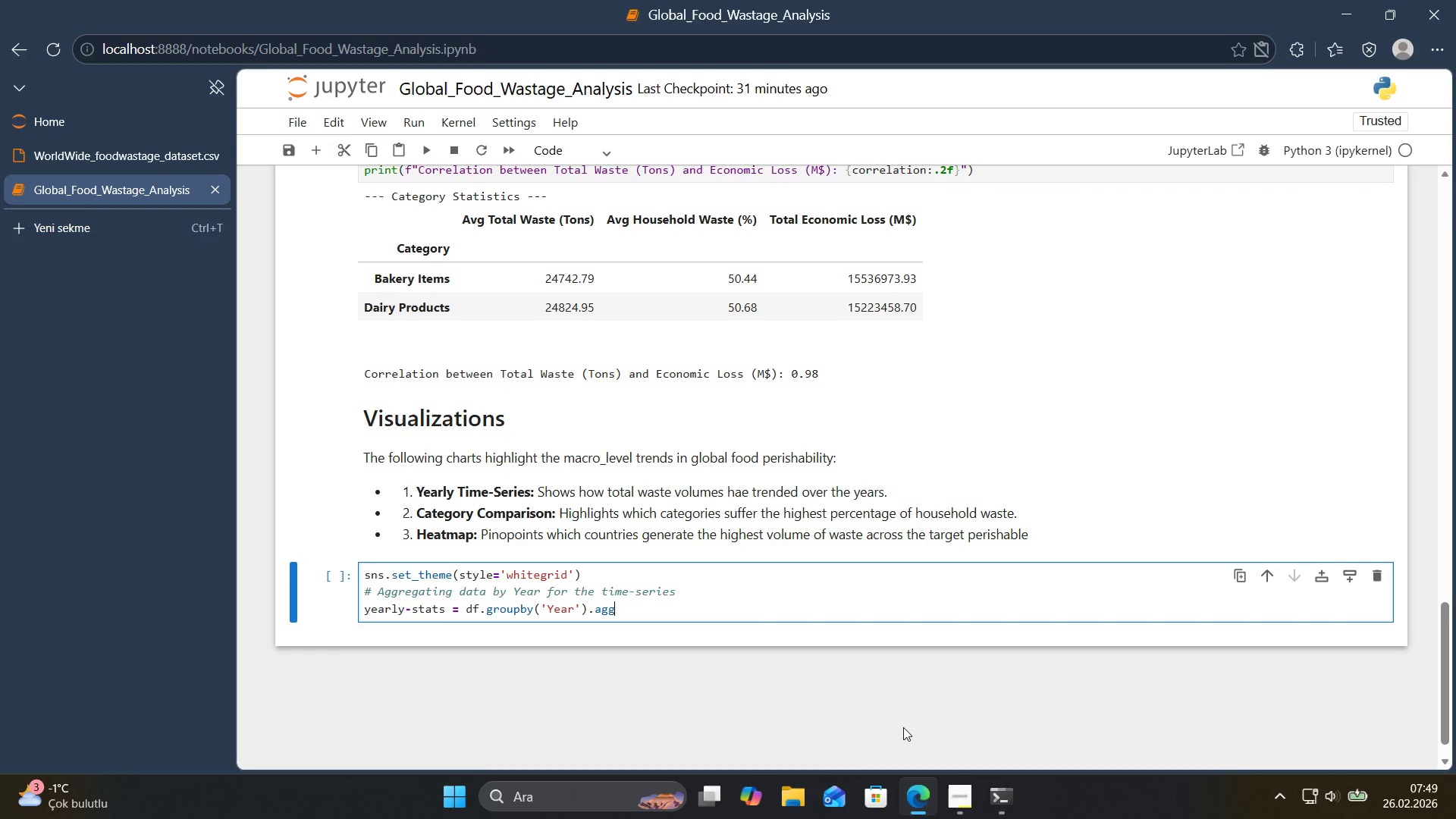 
wait(5.22)
 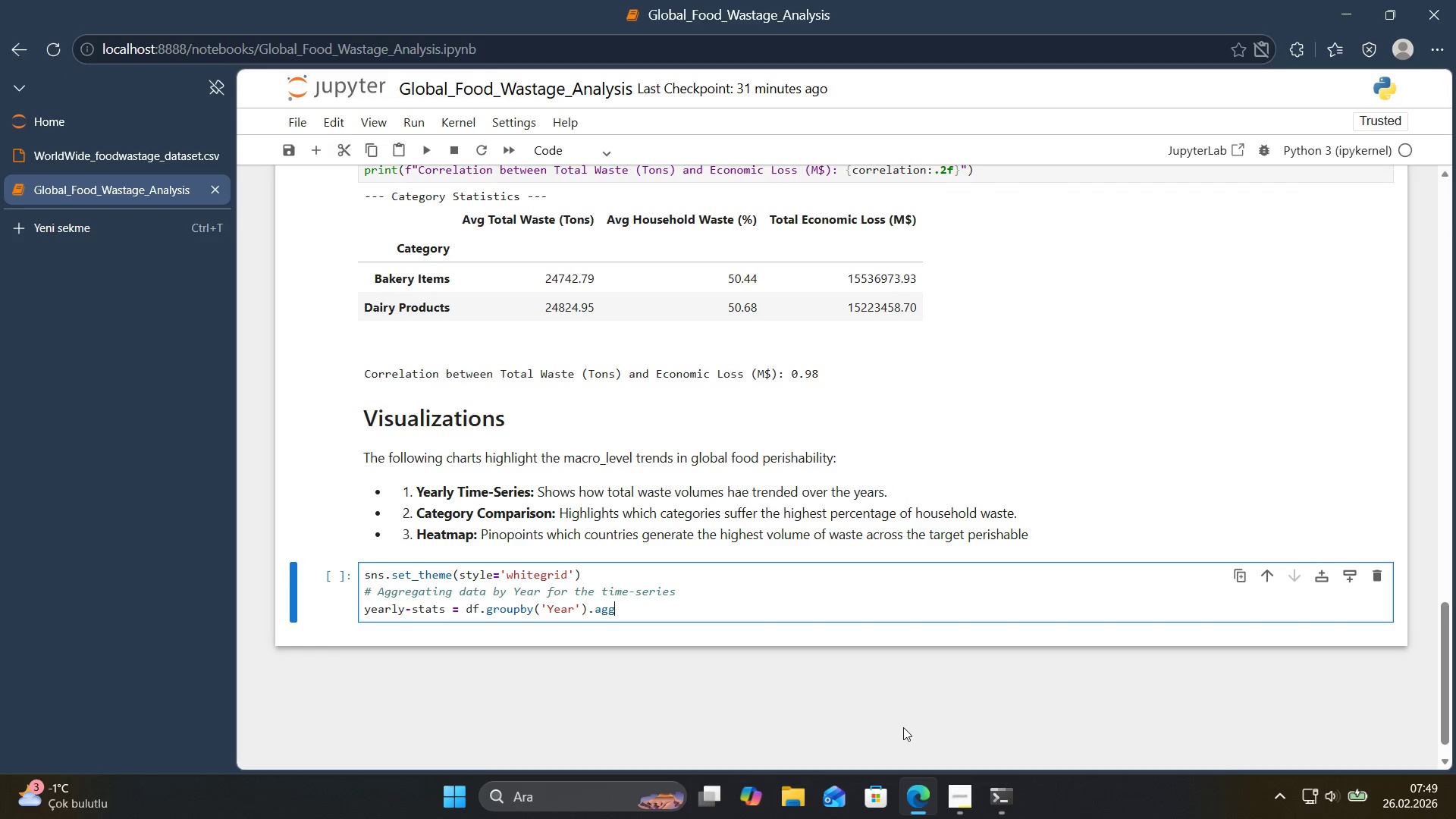 
key(Shift+8)
 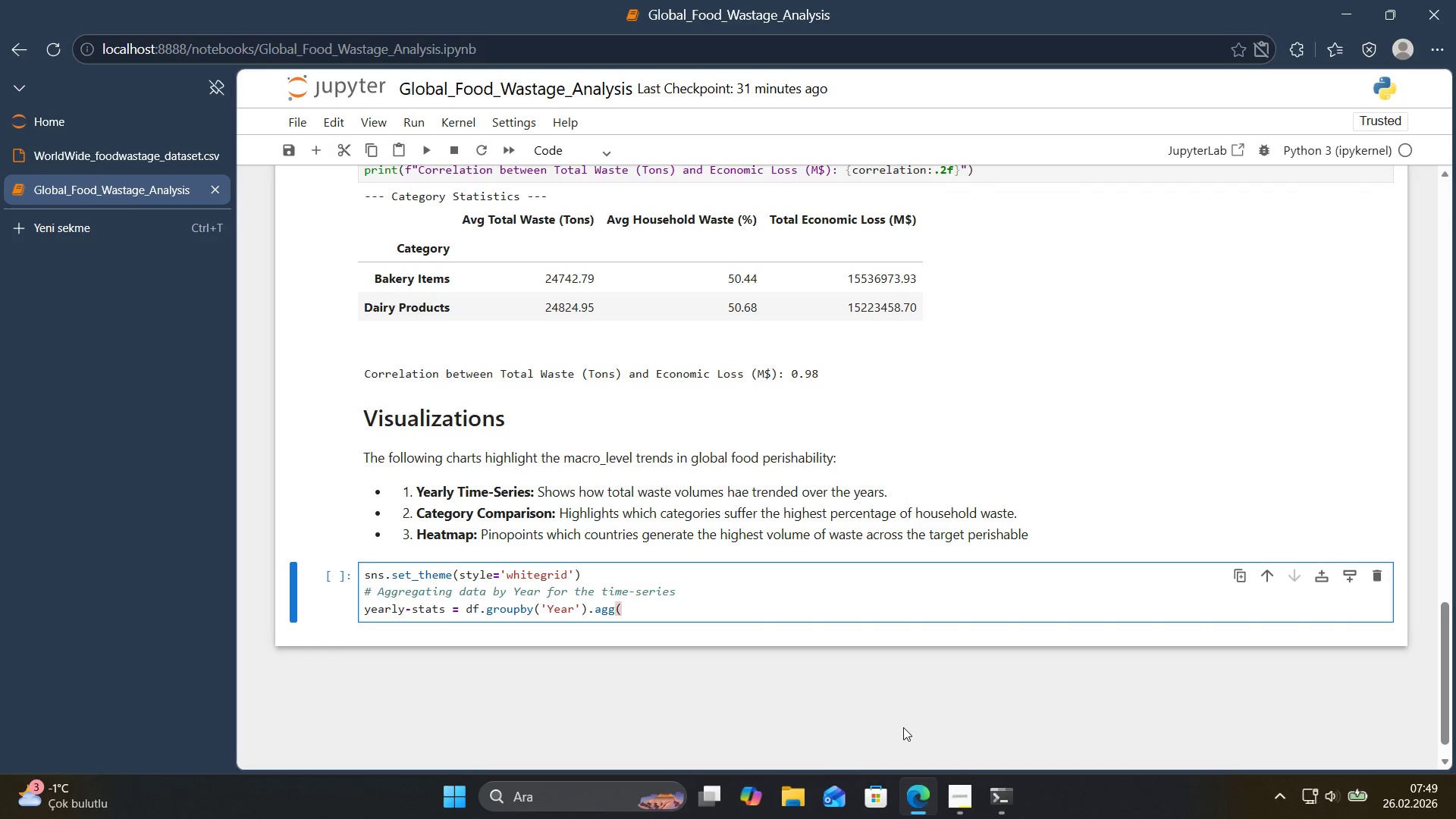 
key(Alt+Control+7)
 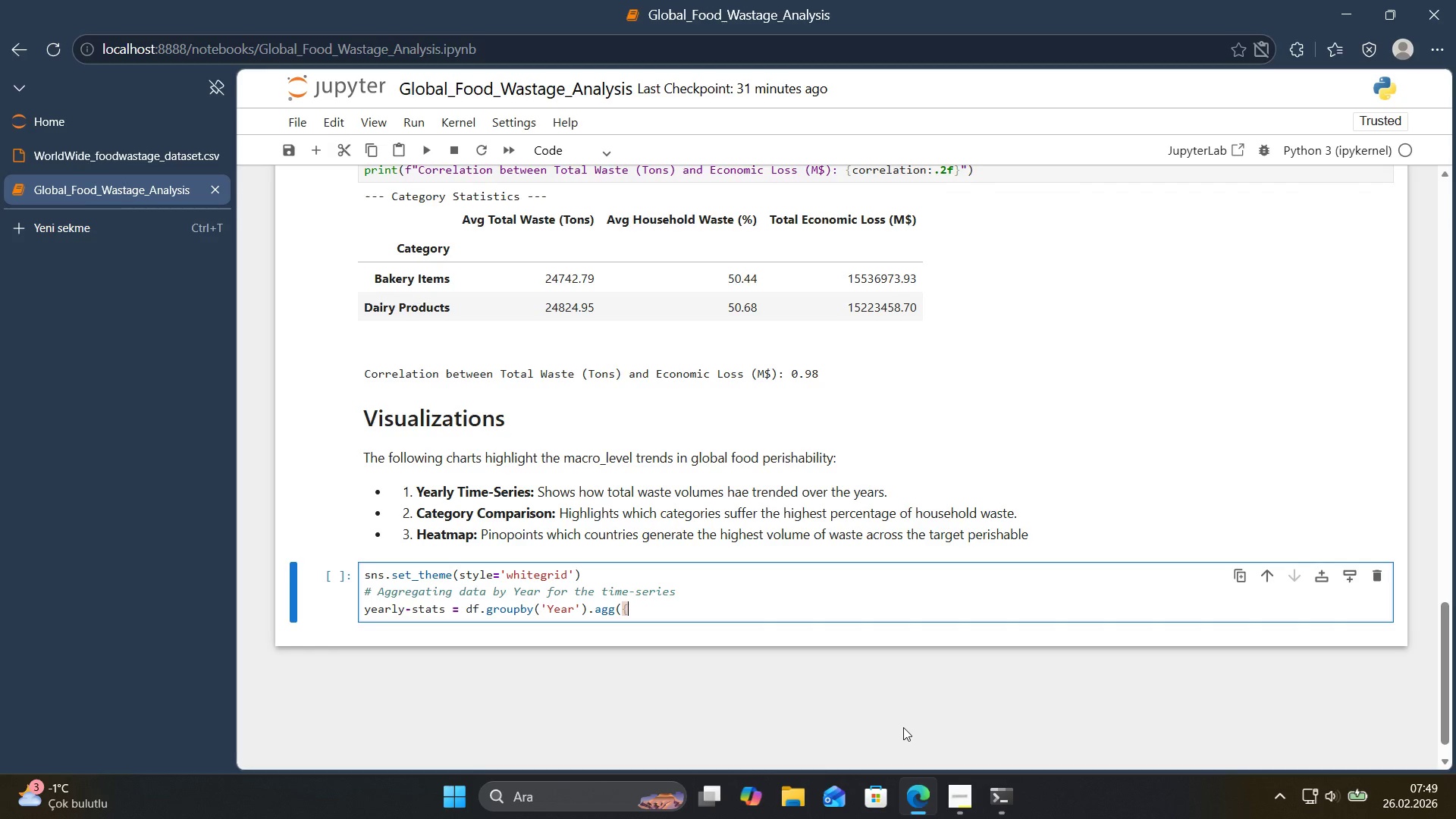 
key(Enter)
 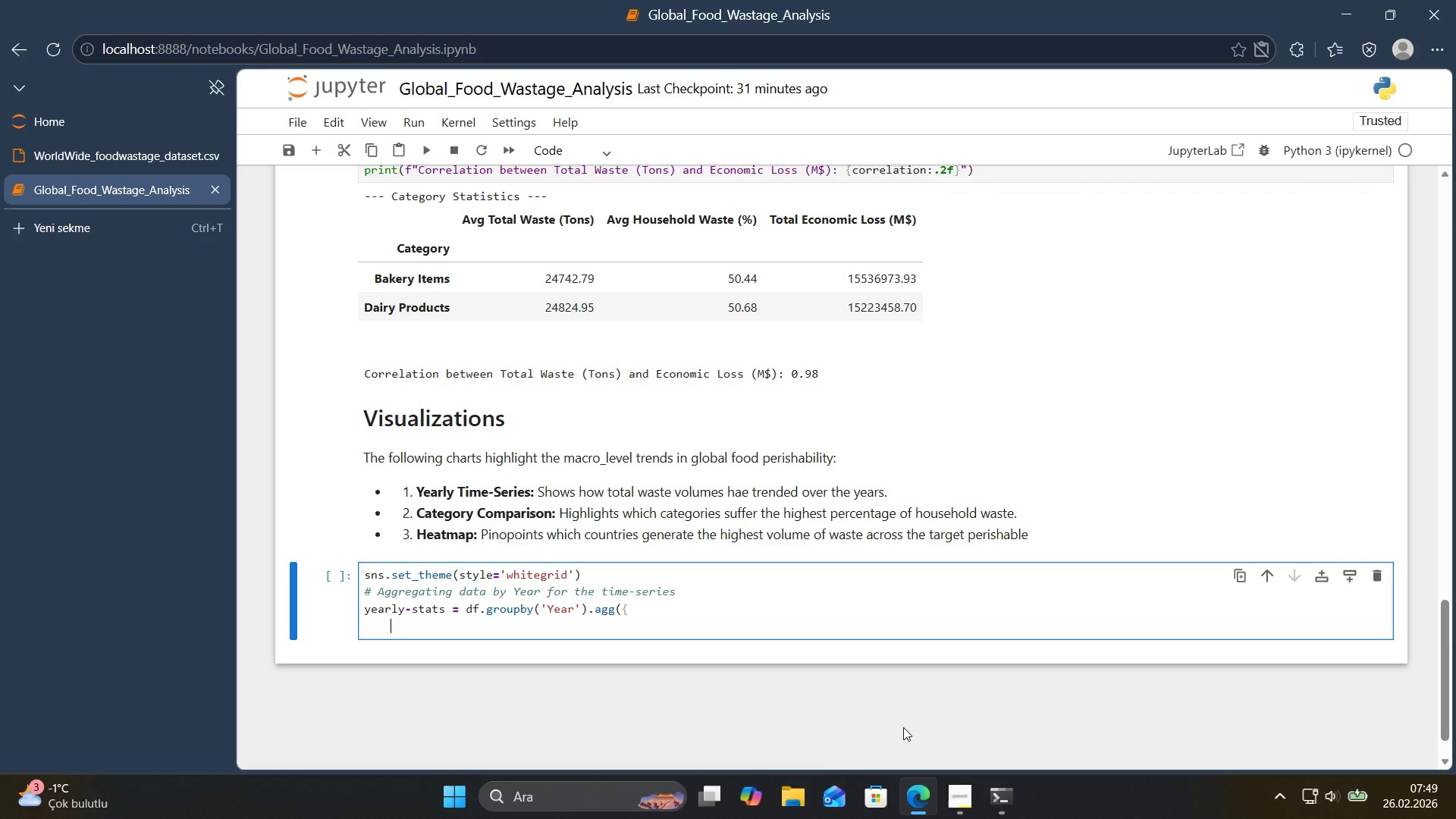 
type(@@)
 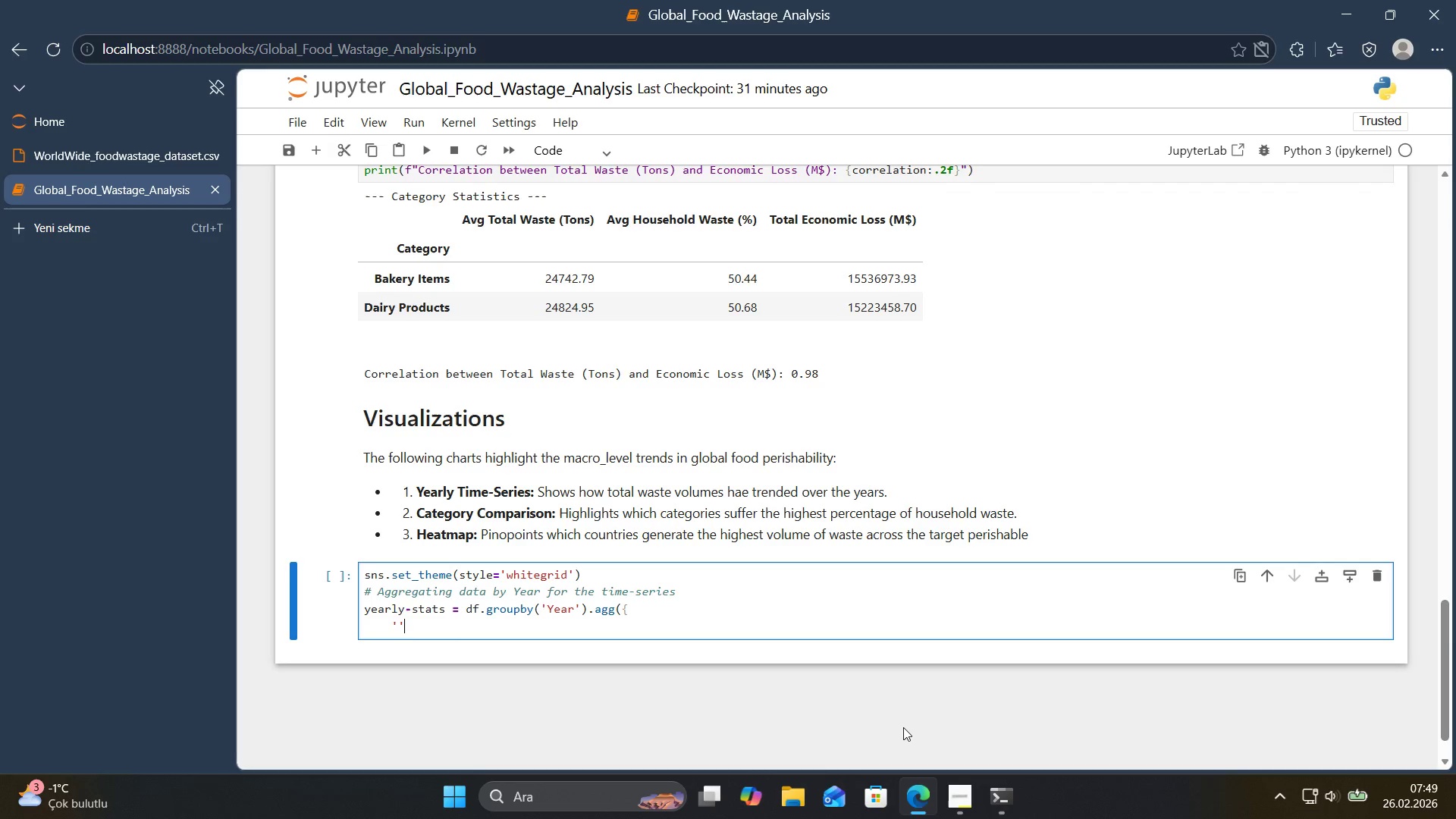 
key(ArrowLeft)
 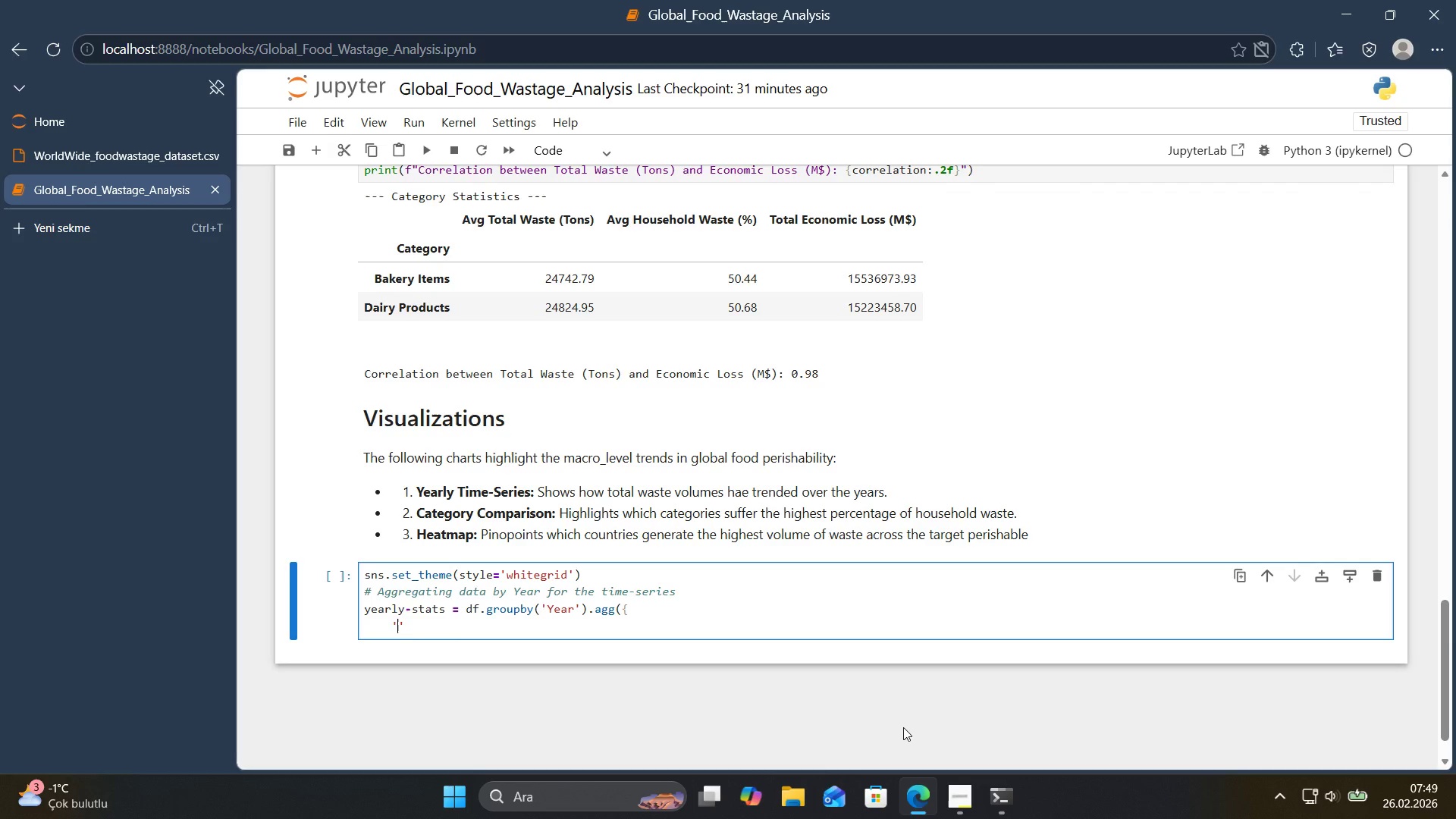 
type(Total_Waste_ATO)
key(Backspace)
key(Backspace)
key(Backspace)
type(t)
key(Backspace)
type(Tons)
 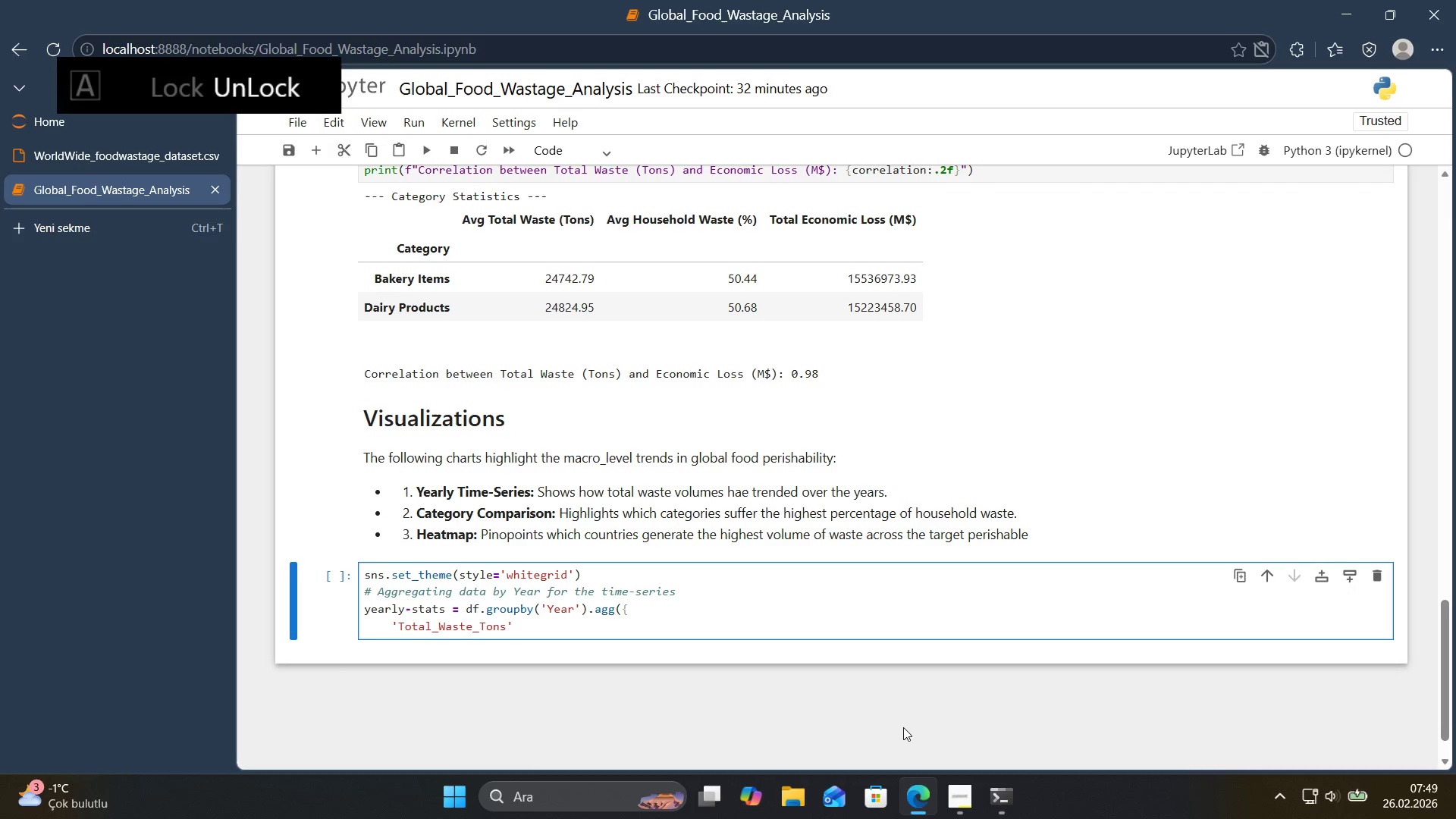 
key(ArrowRight)
 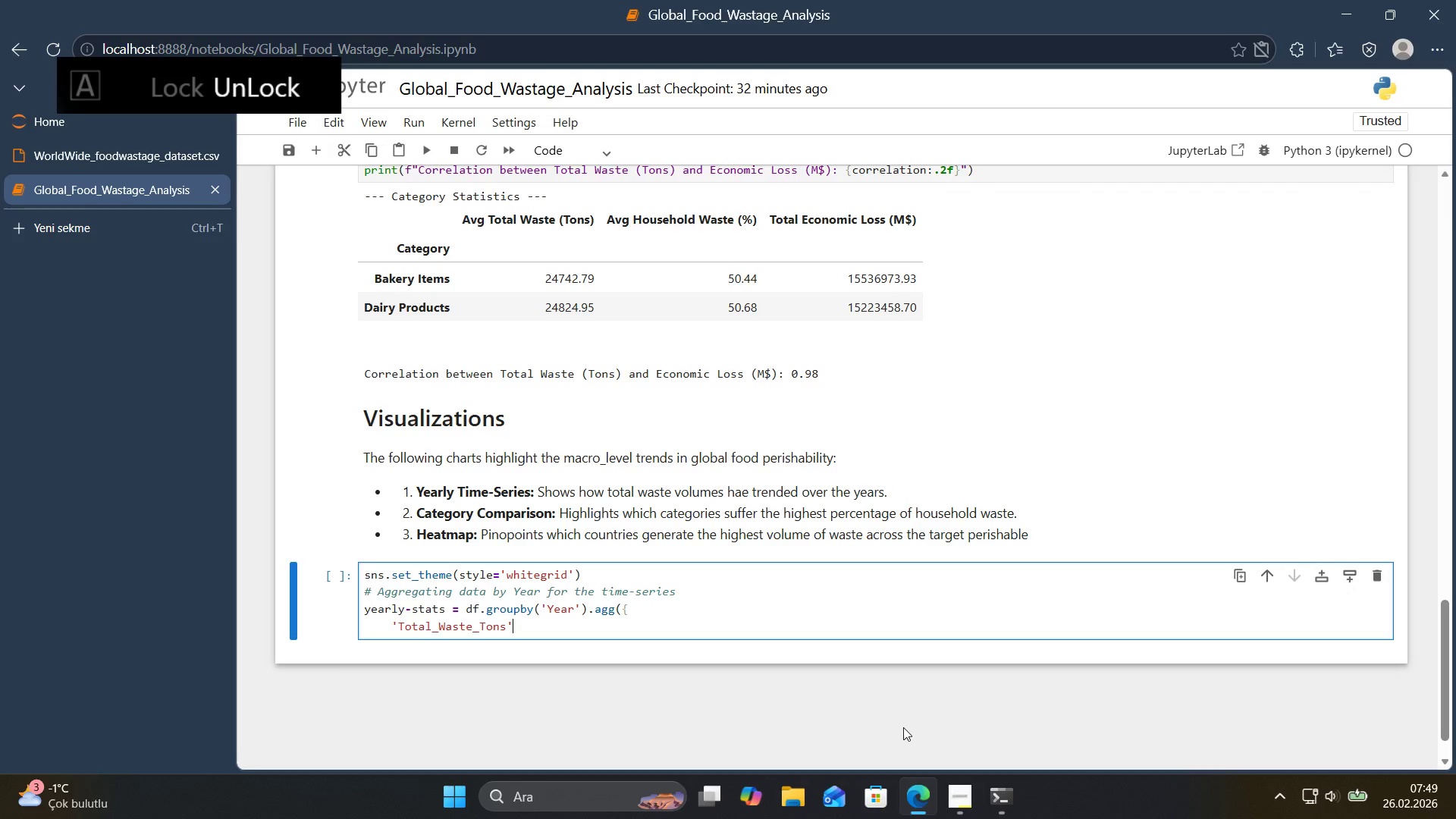 
type(> @@)
 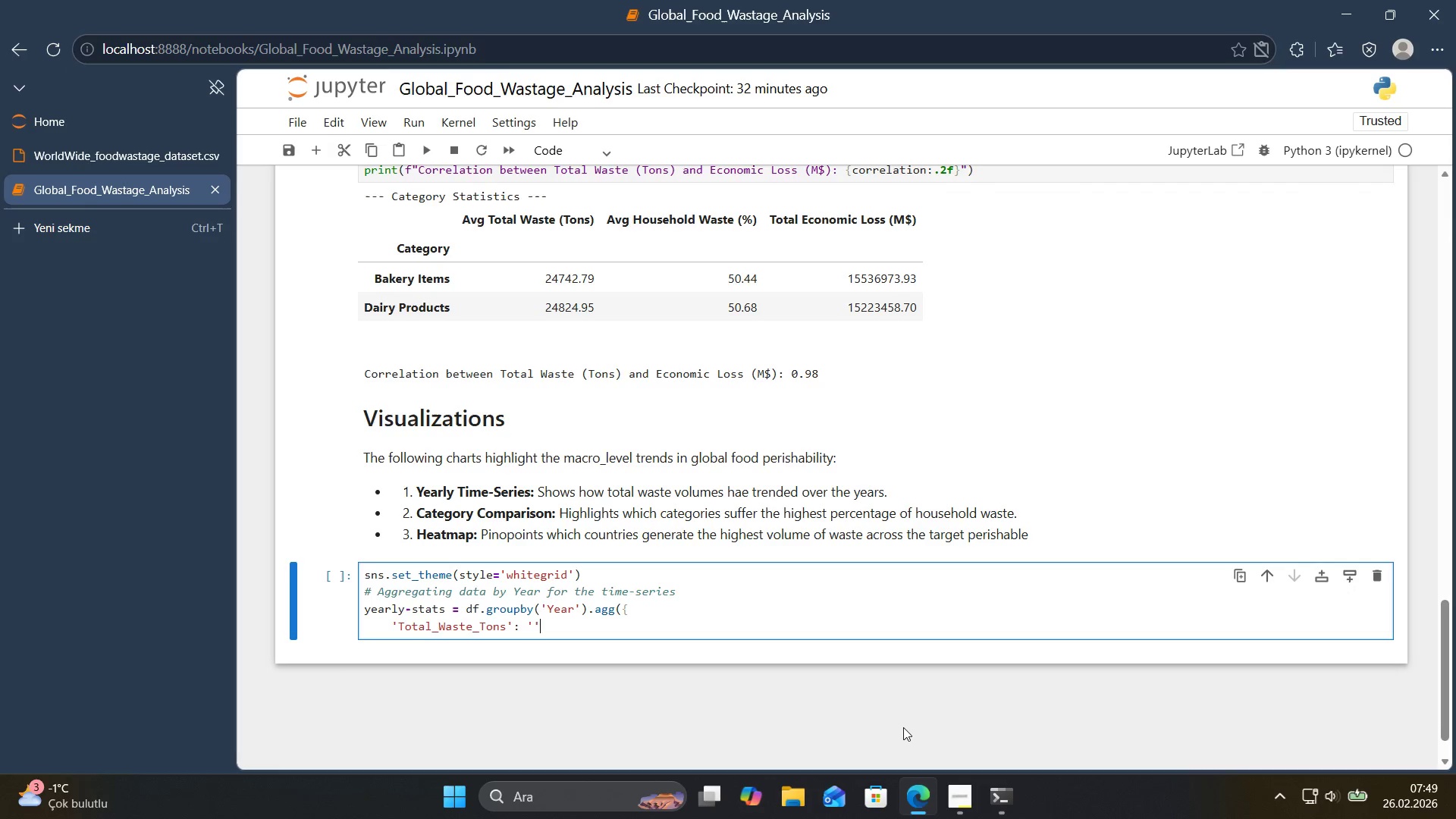 
key(ArrowLeft)
 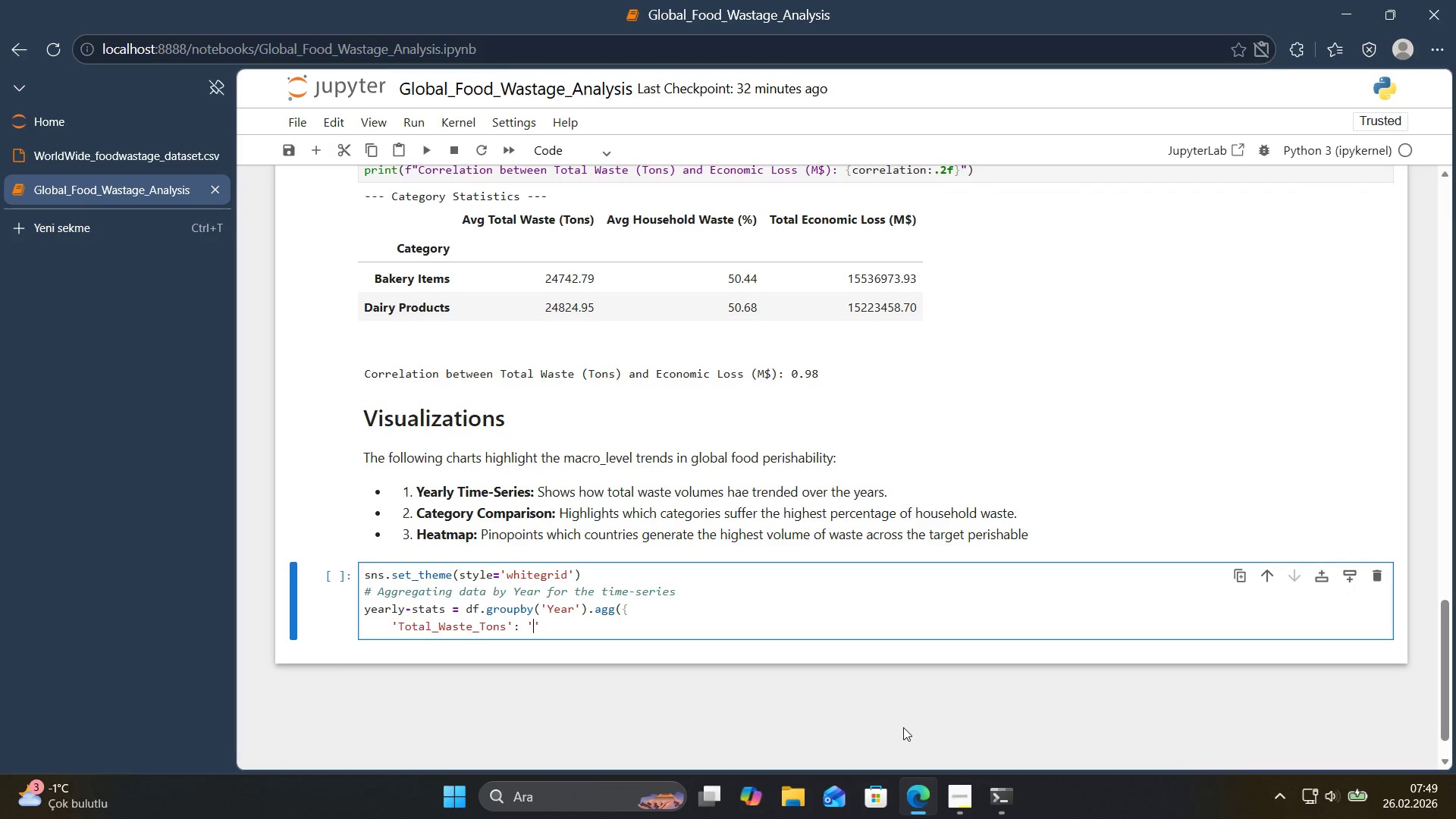 
type(sum)
 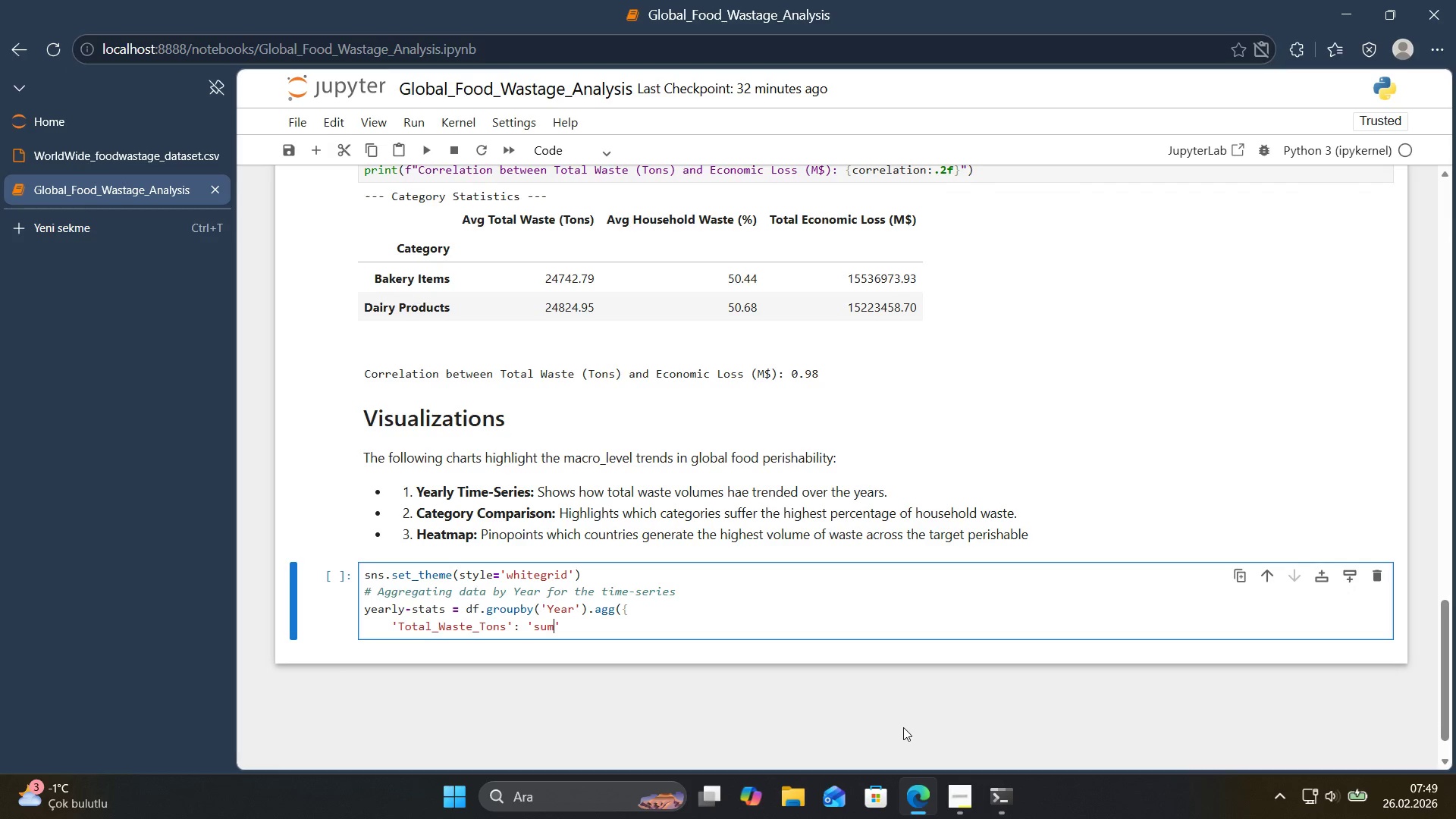 
key(ArrowRight)
 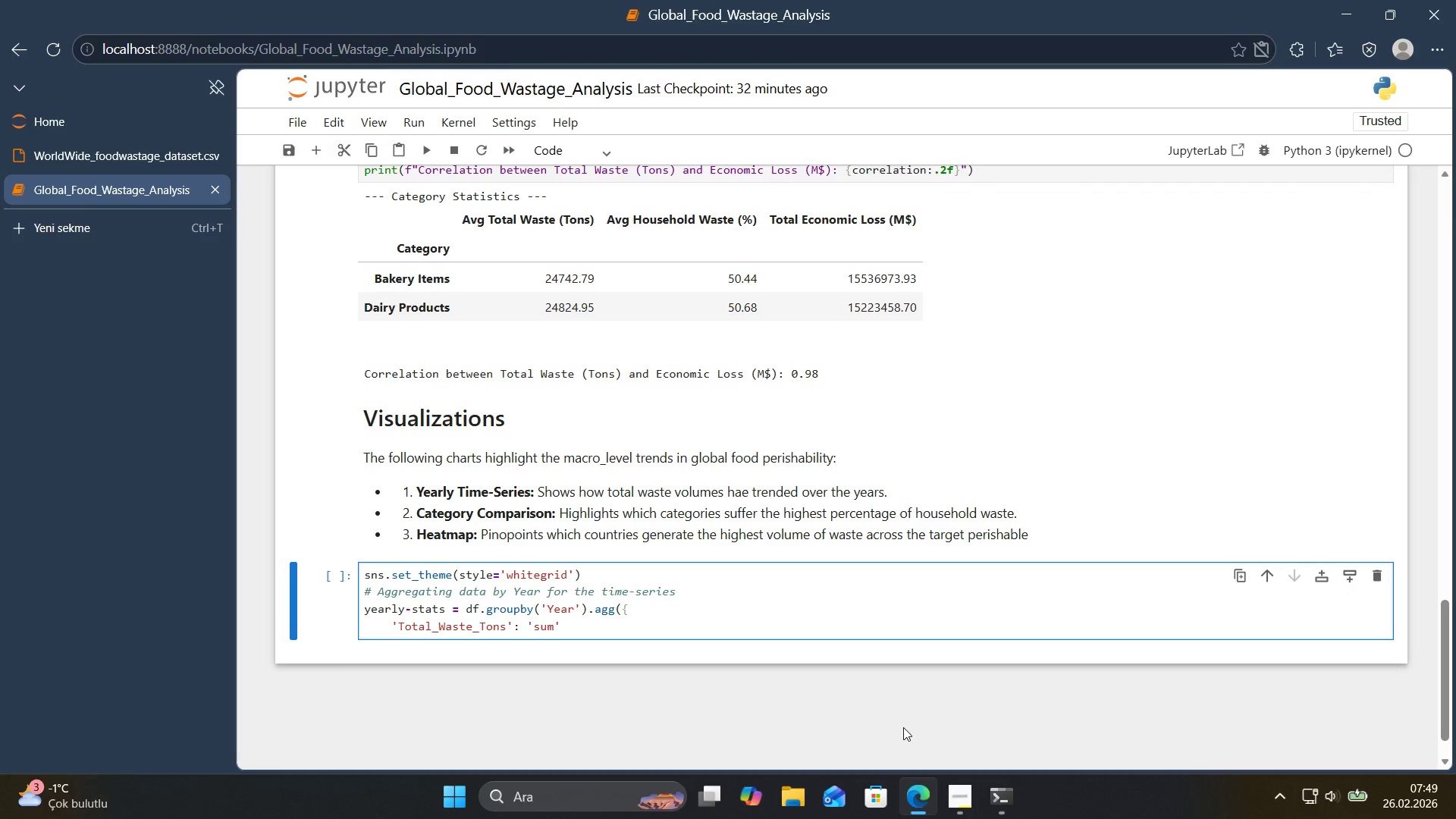 
key(Comma)
 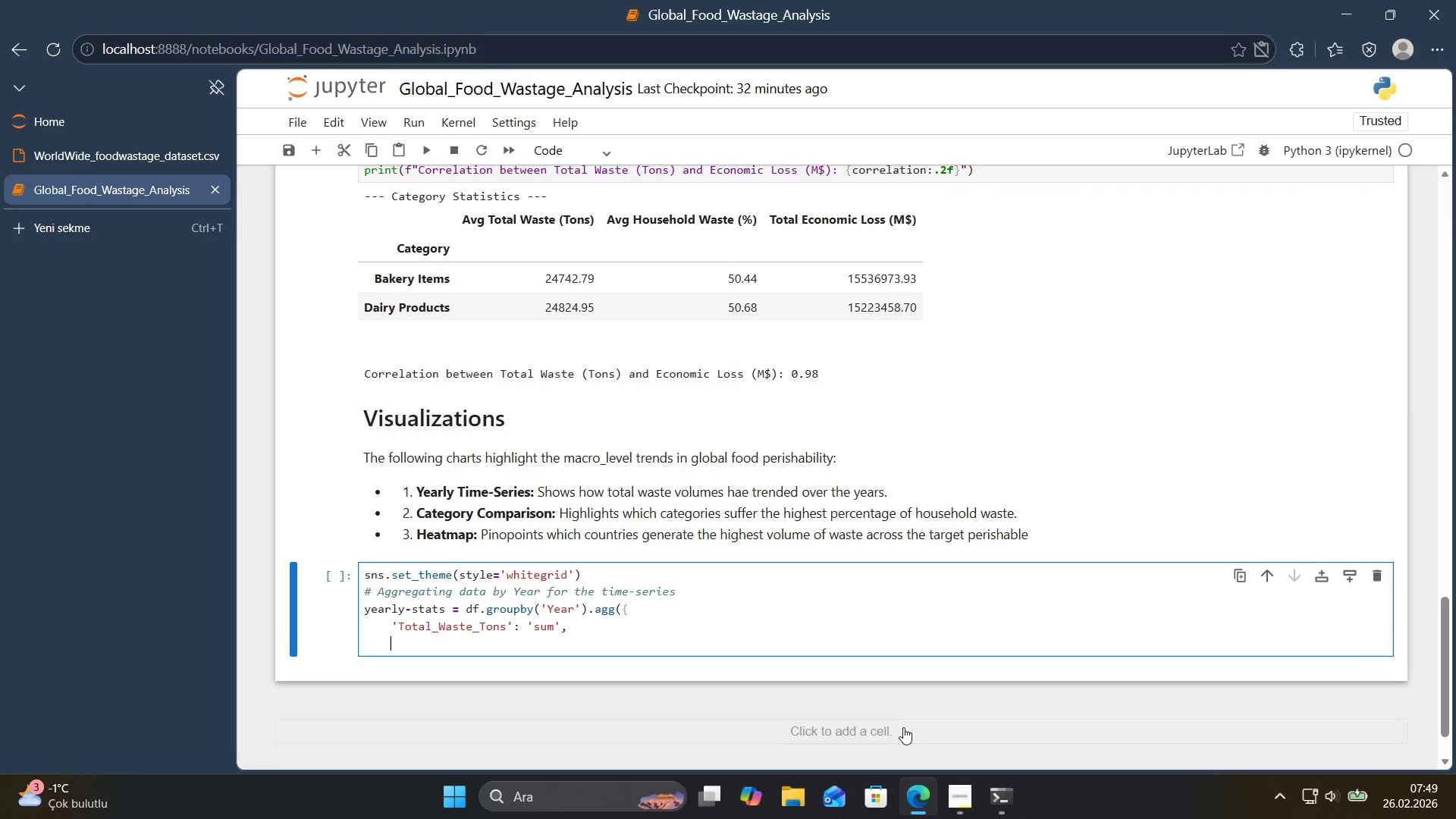 
key(Enter)
 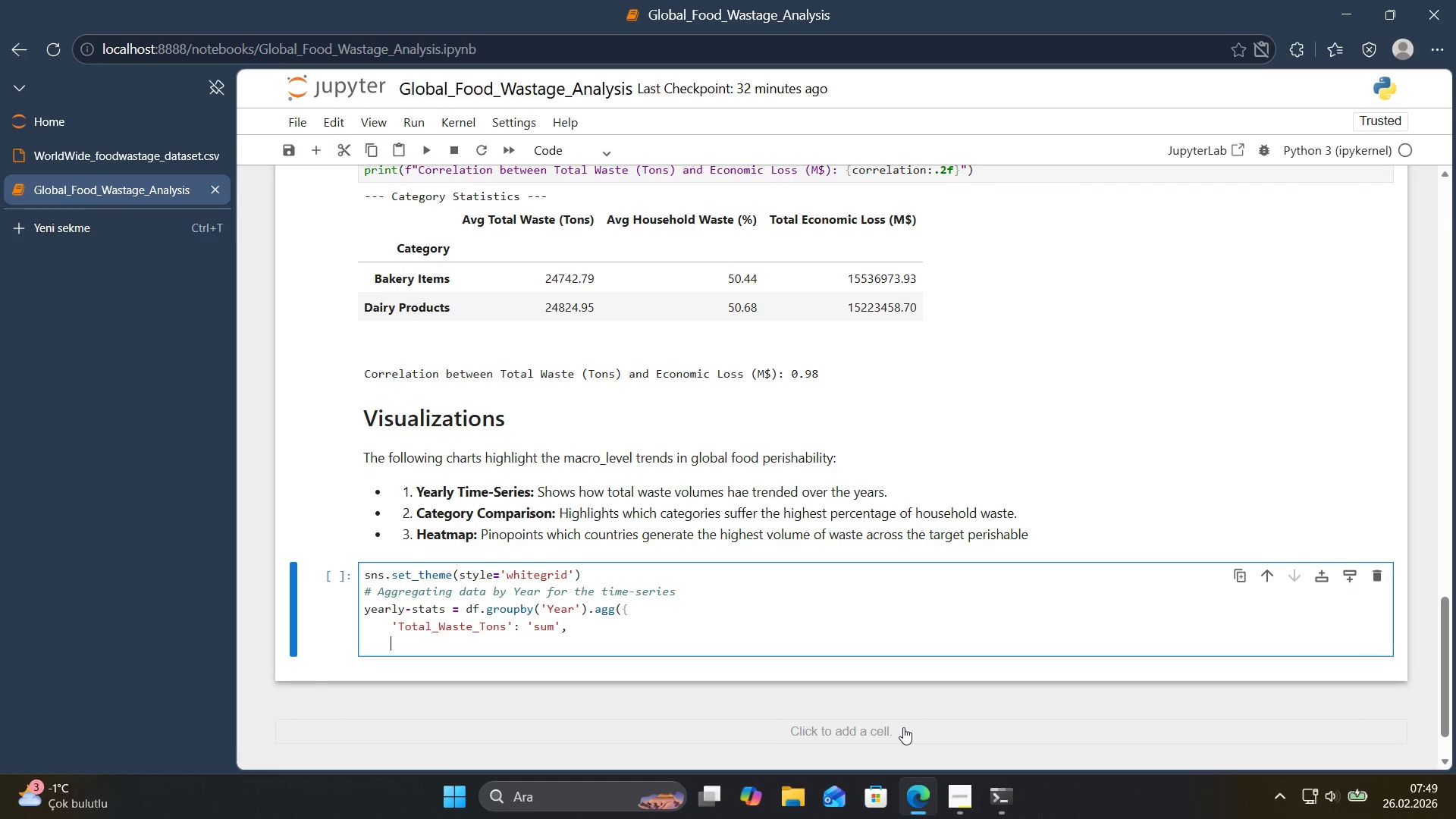 
type(@@)
 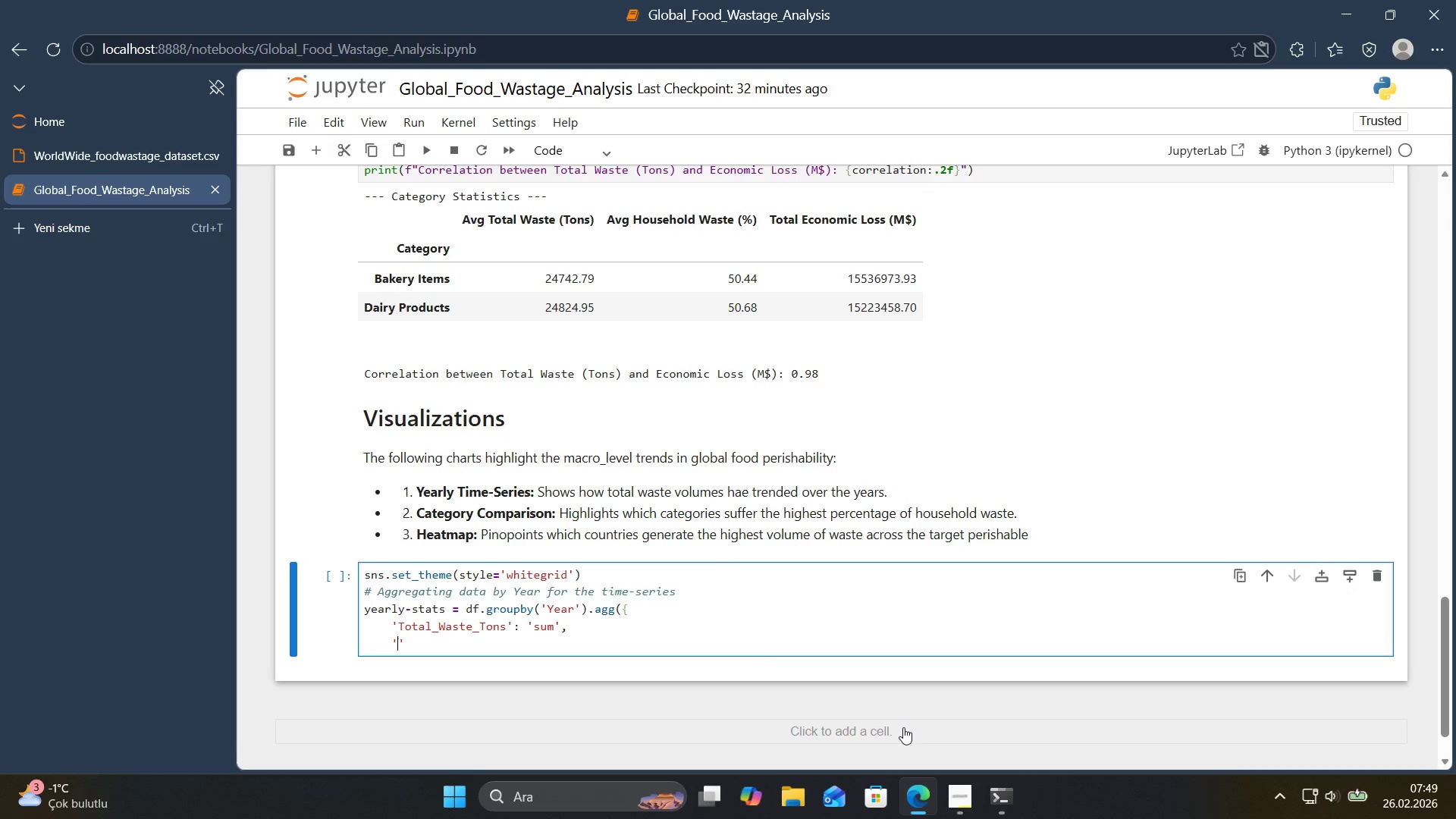 
key(ArrowLeft)
 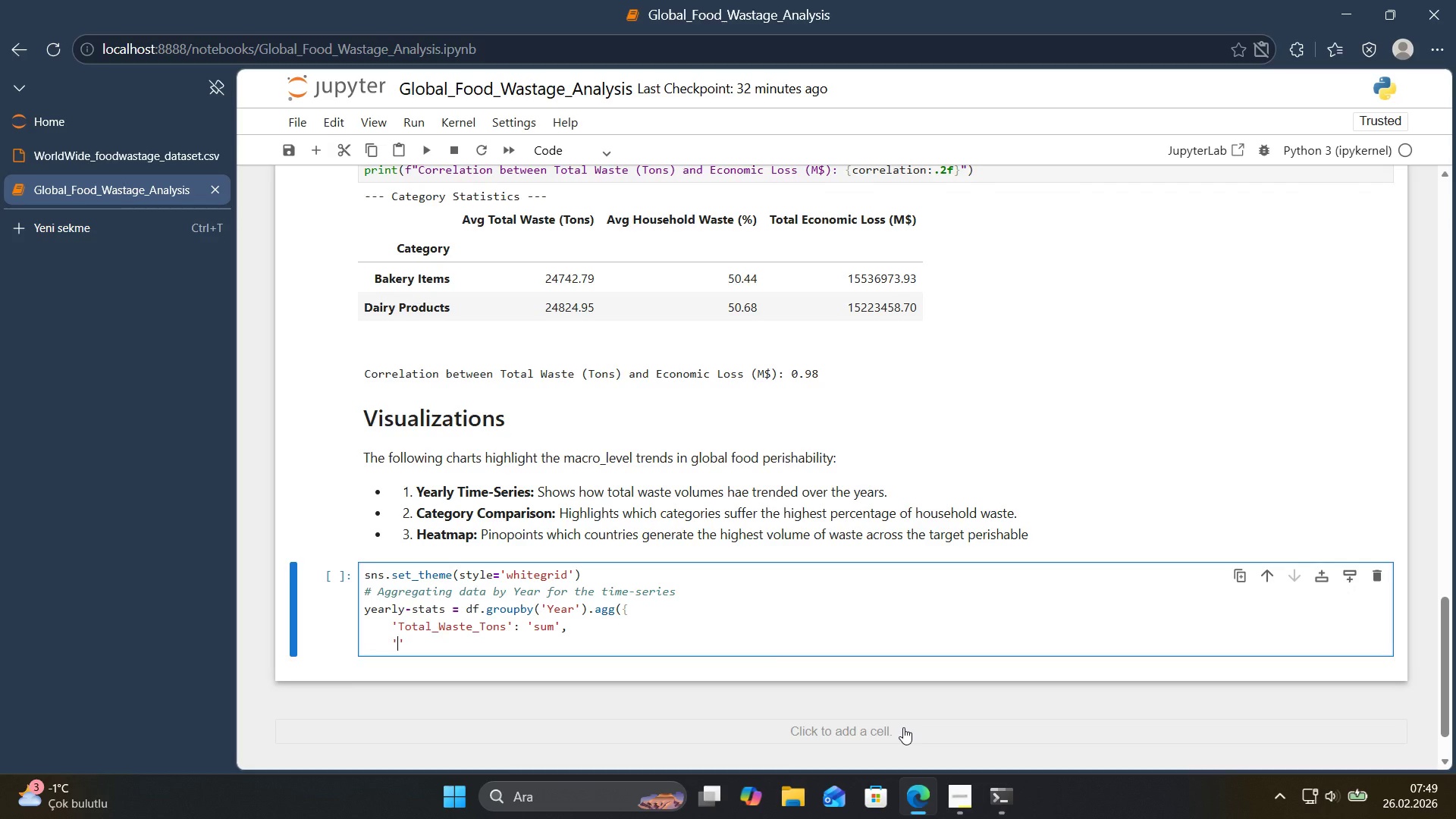 
type(HouseH)
key(Backspace)
type(hold_w)
key(Backspace)
type(Waste_pct)
key(Backspace)
key(Backspace)
key(Backspace)
type(PC)
key(Backspace)
type(ct)
 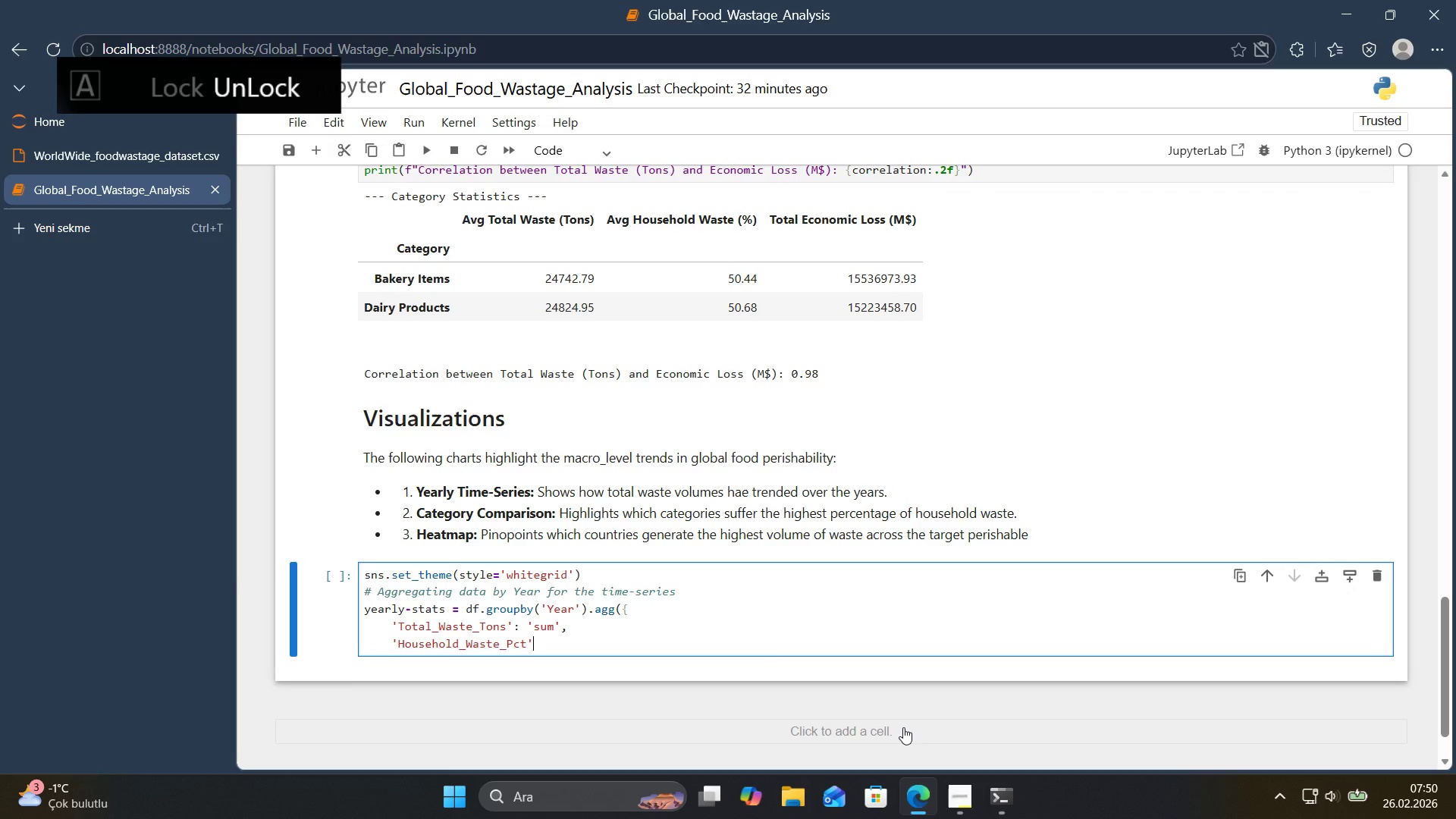 
key(ArrowRight)
 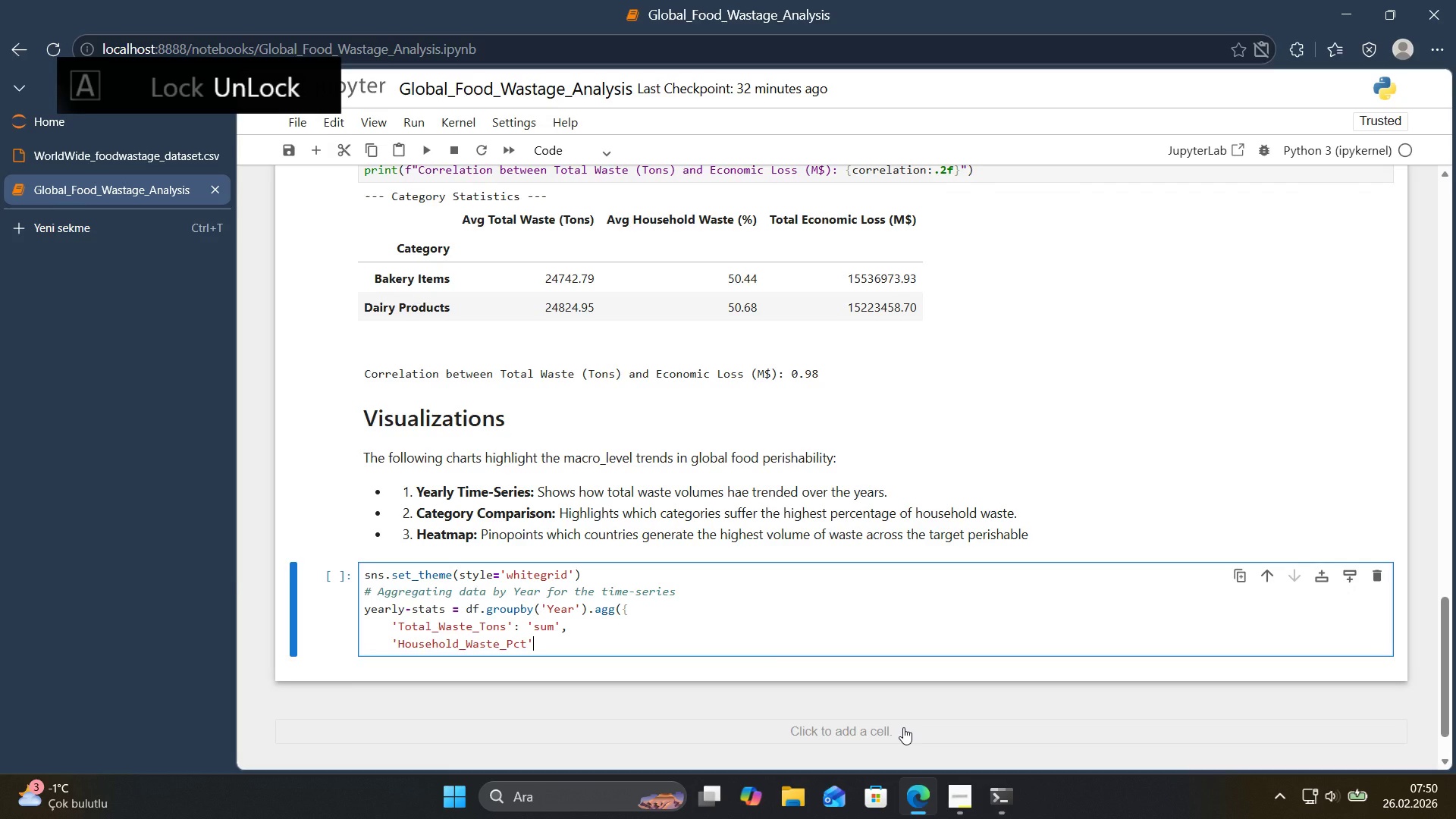 
type(>, @@)
 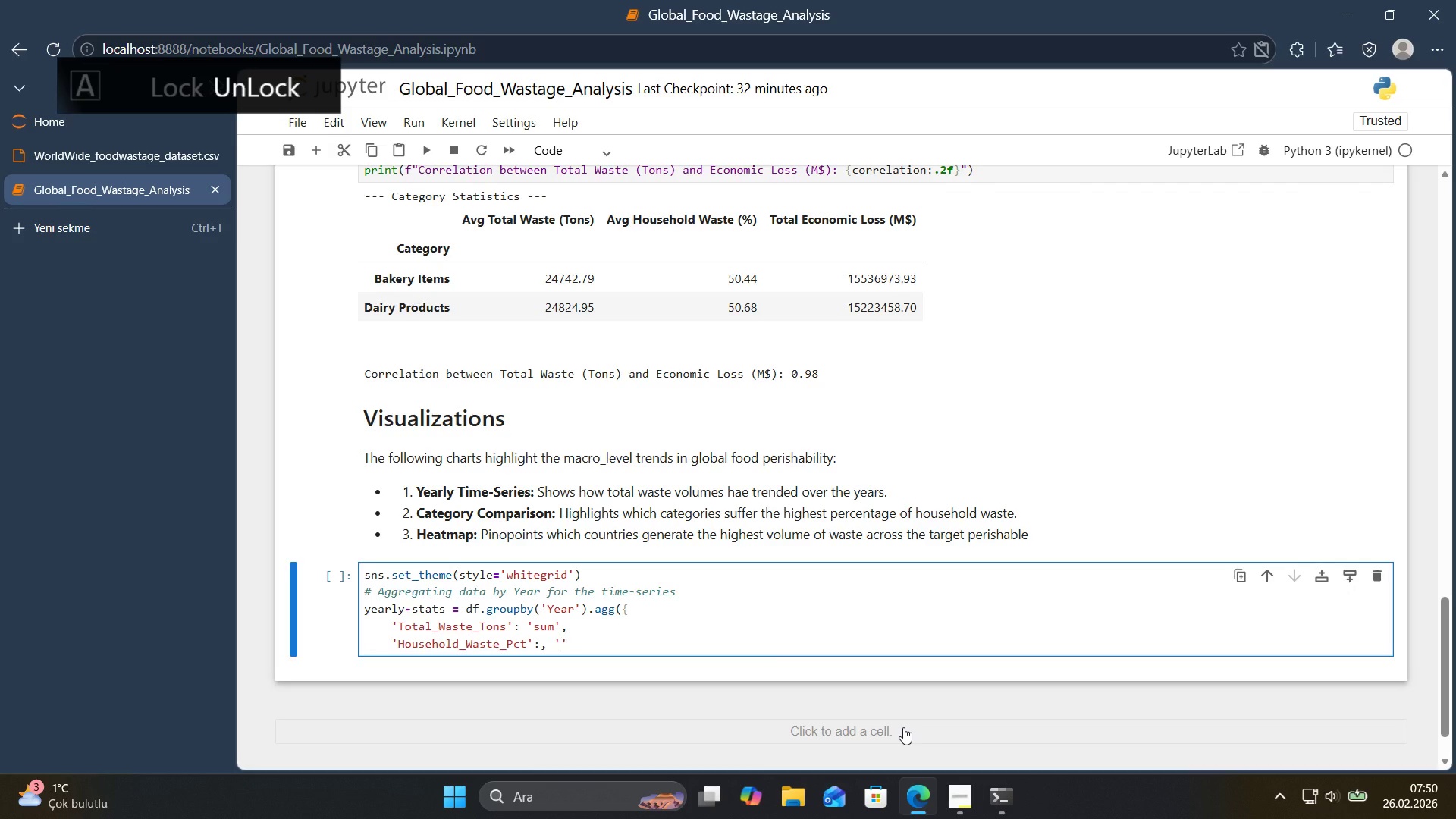 
 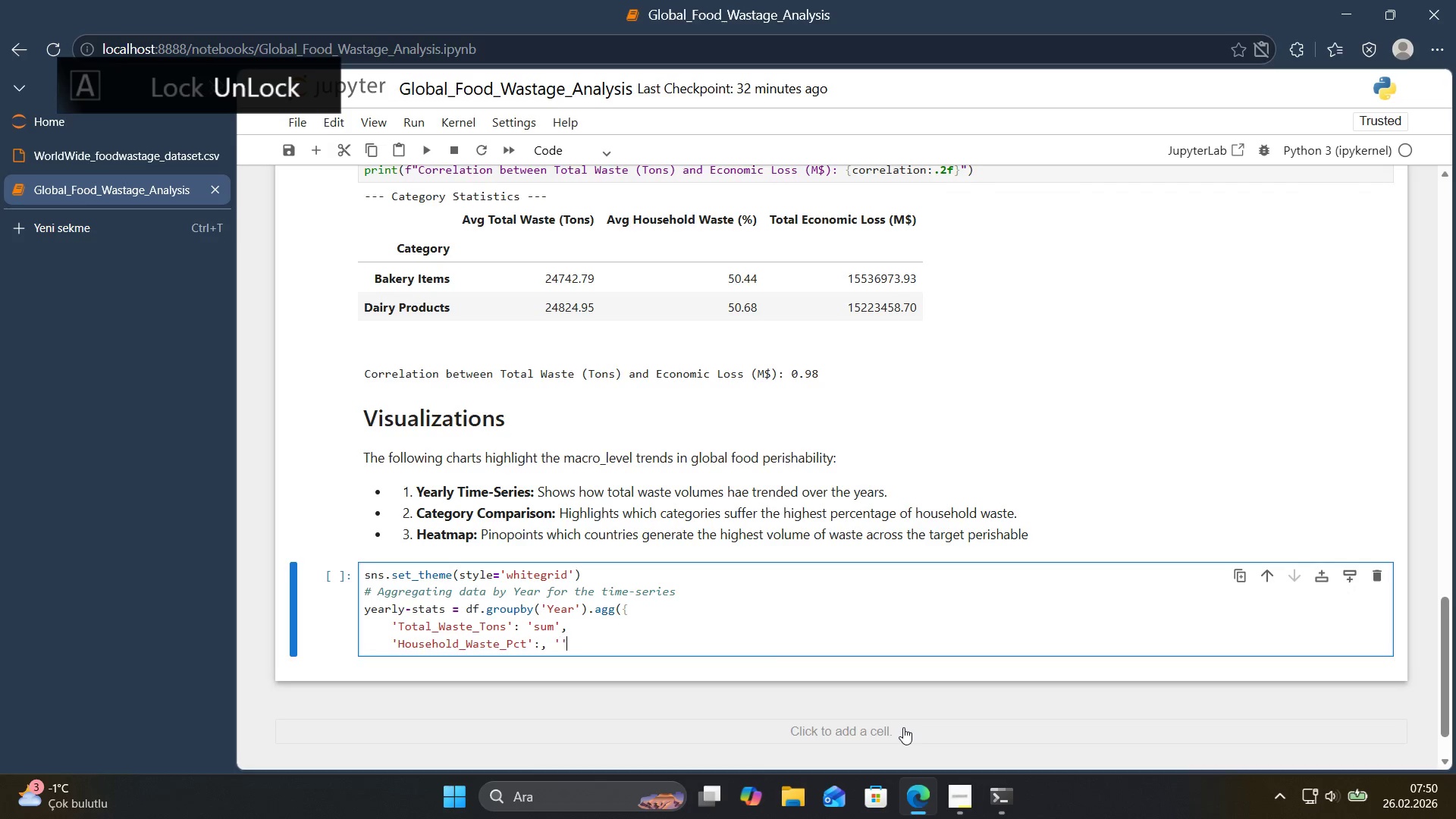 
key(ArrowLeft)
 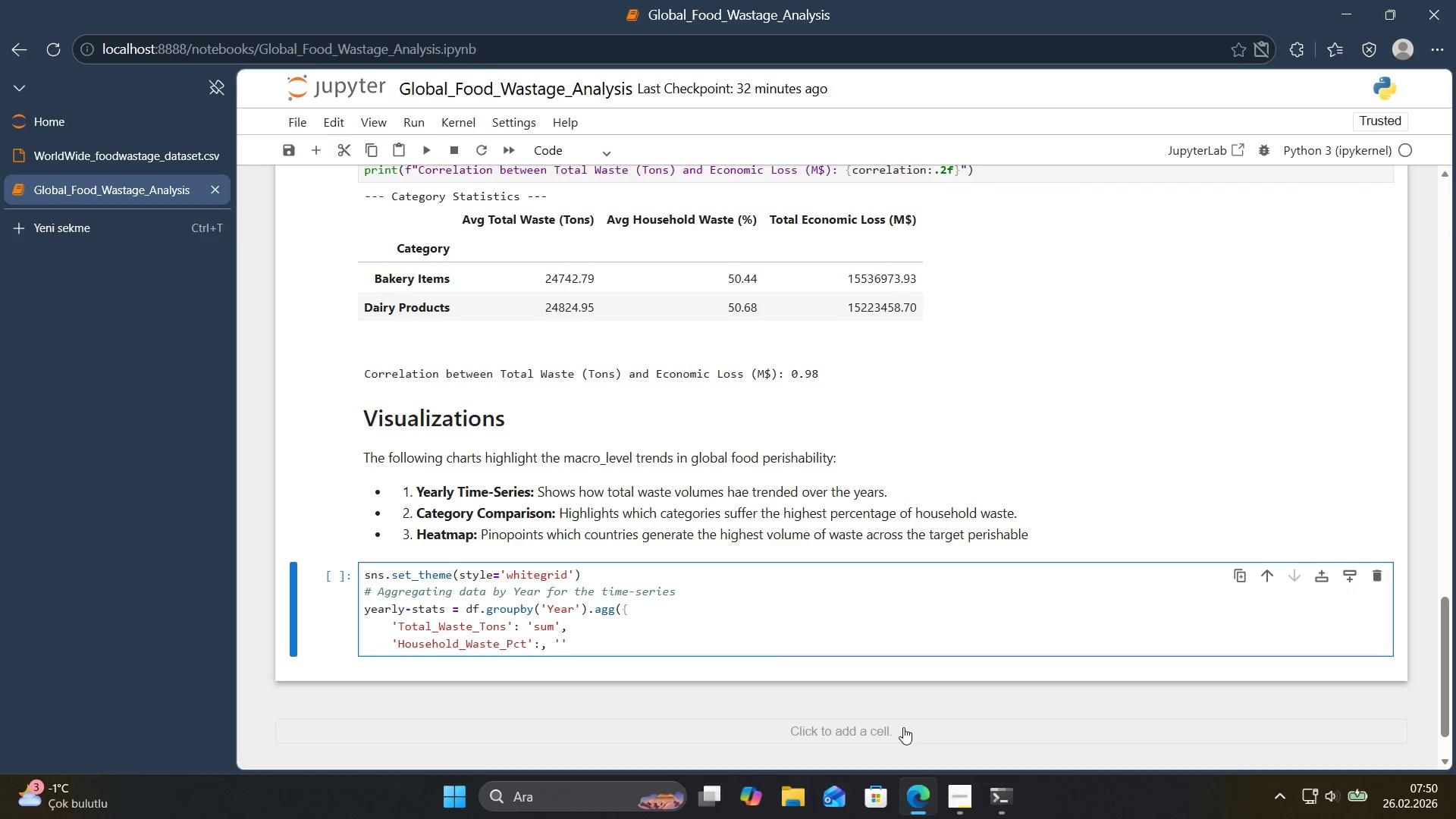 
key(ArrowLeft)
 